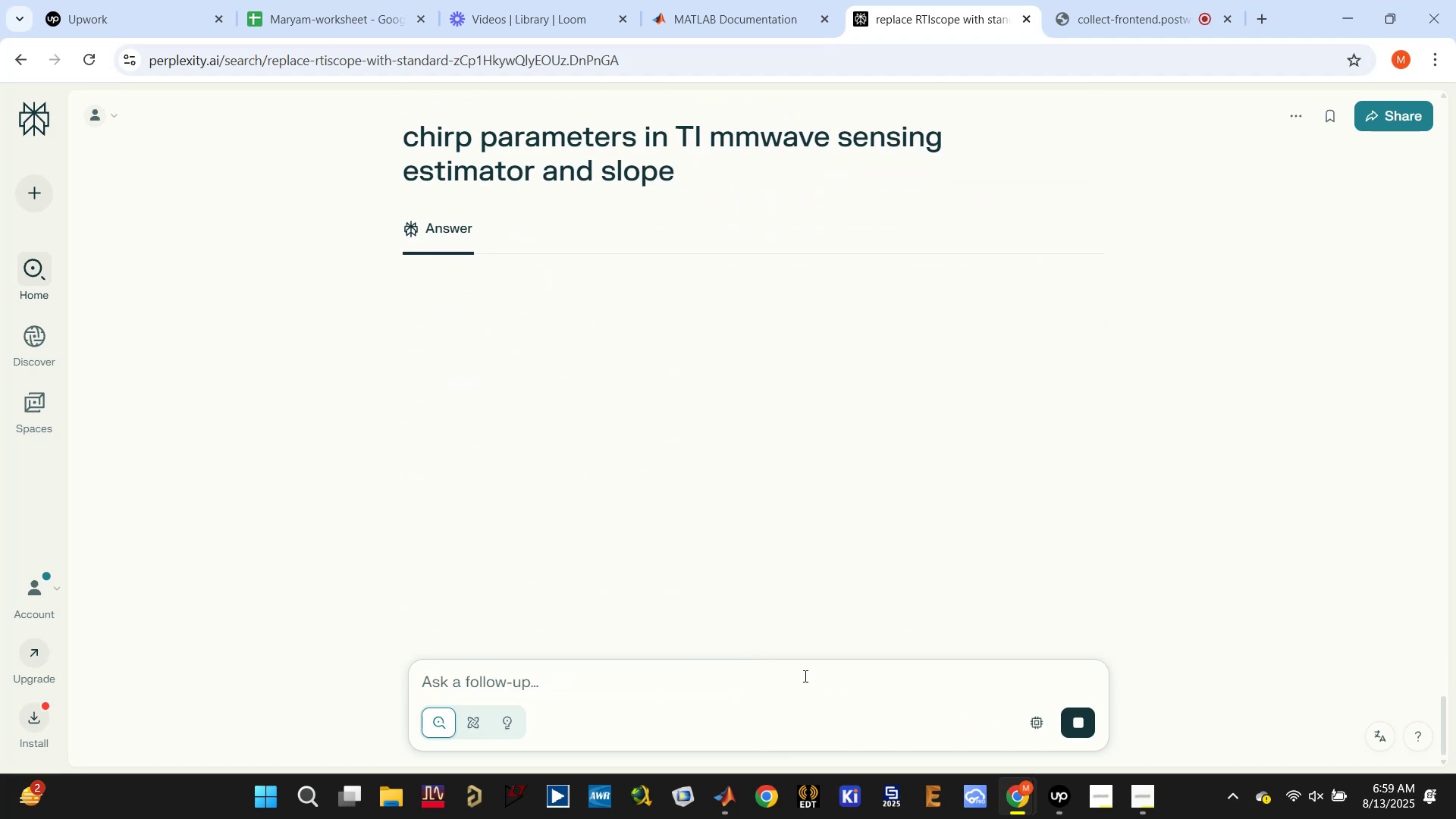 
scroll: coordinate [862, 562], scroll_direction: down, amount: 3.0
 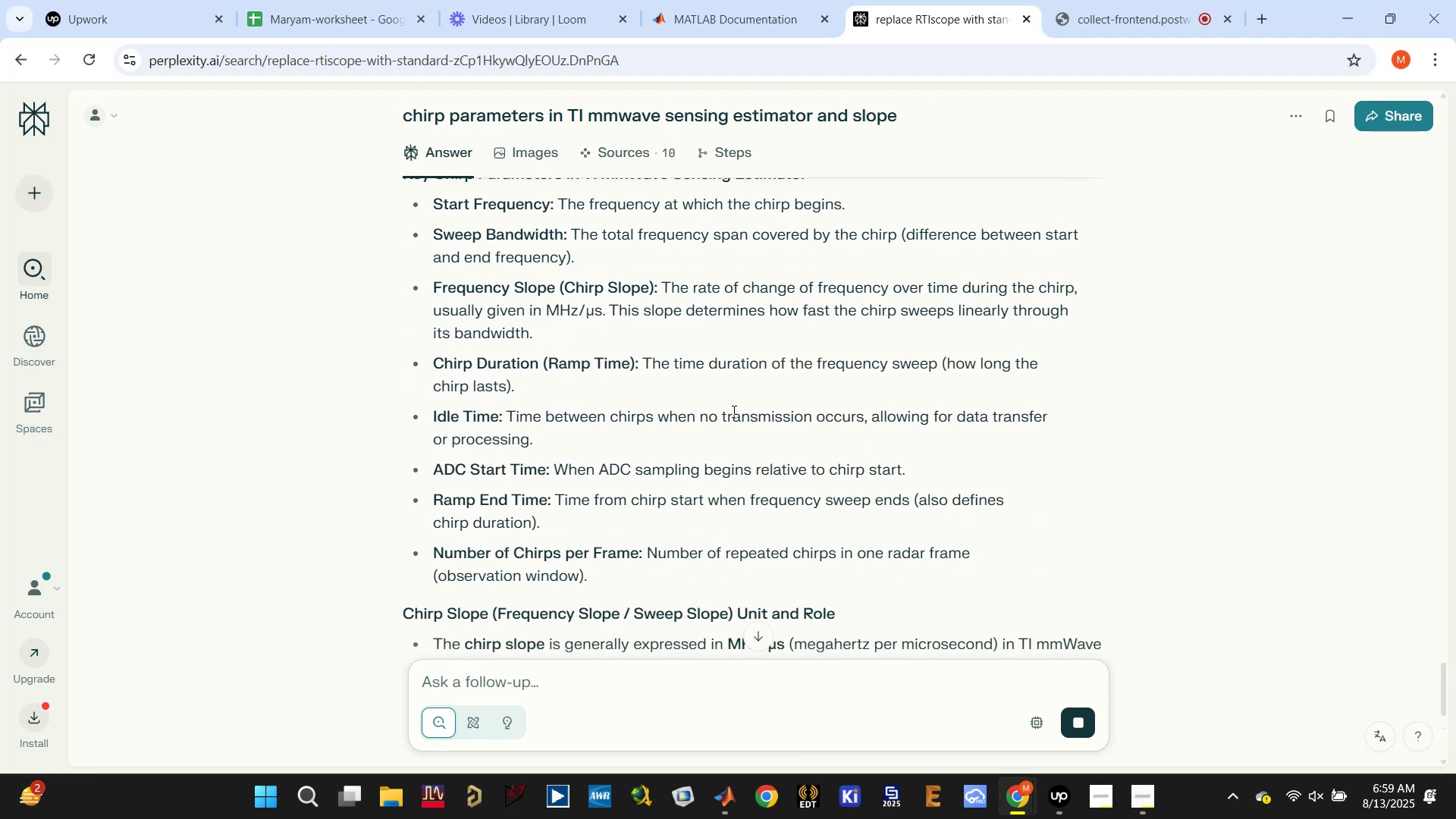 
wait(8.38)
 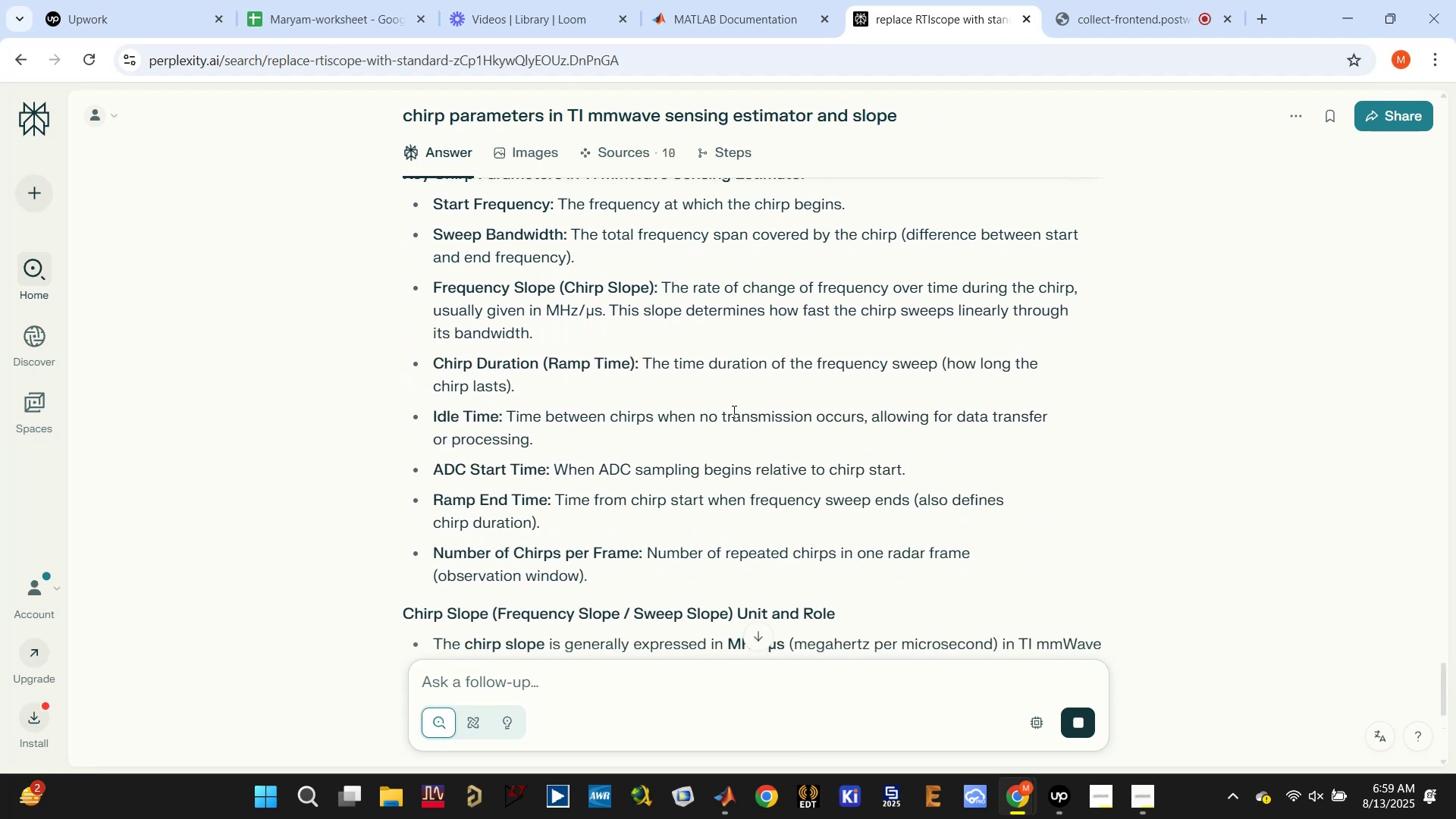 
scroll: coordinate [632, 415], scroll_direction: down, amount: 2.0
 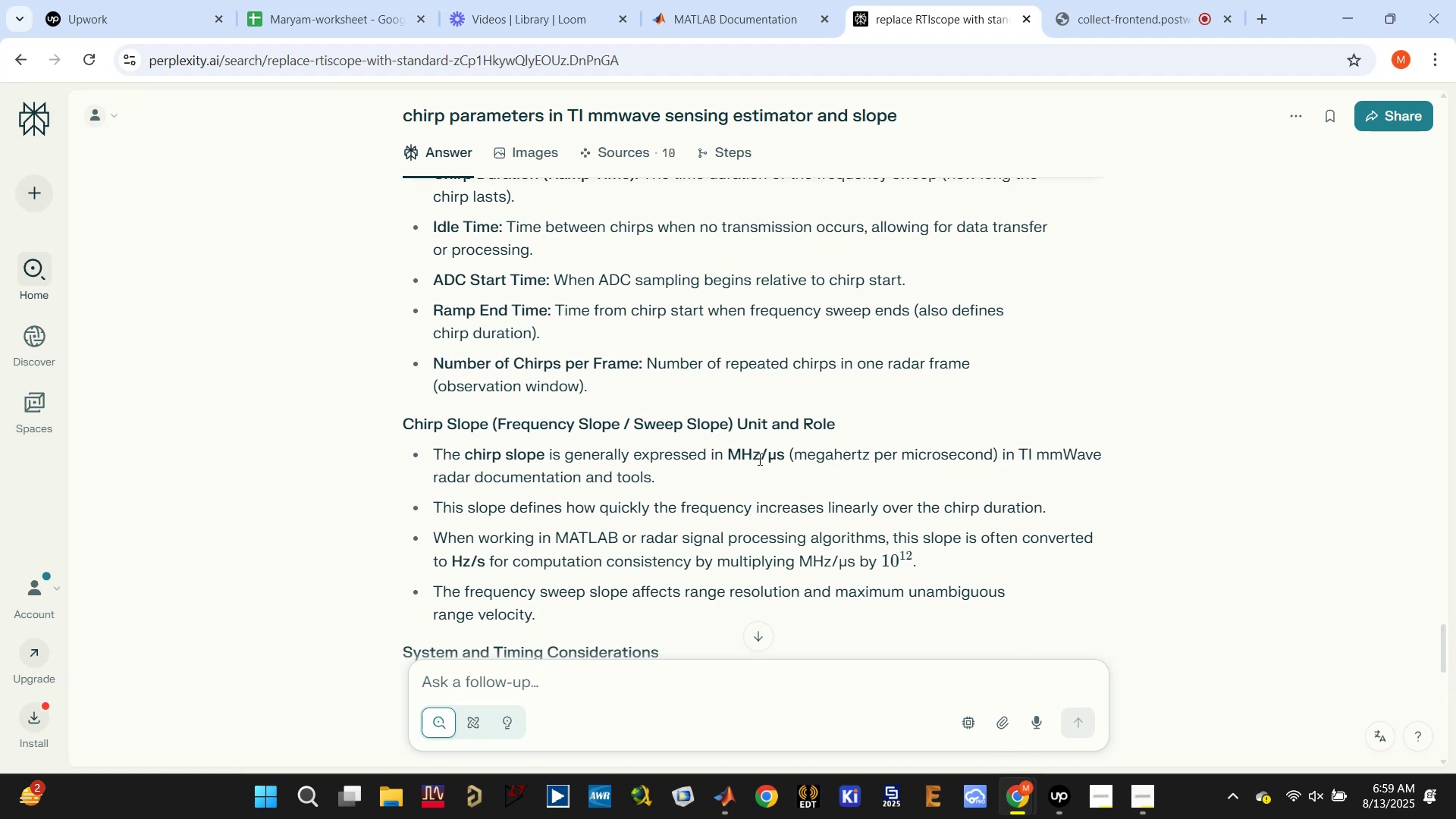 
left_click_drag(start_coordinate=[734, 450], to_coordinate=[783, 450])
 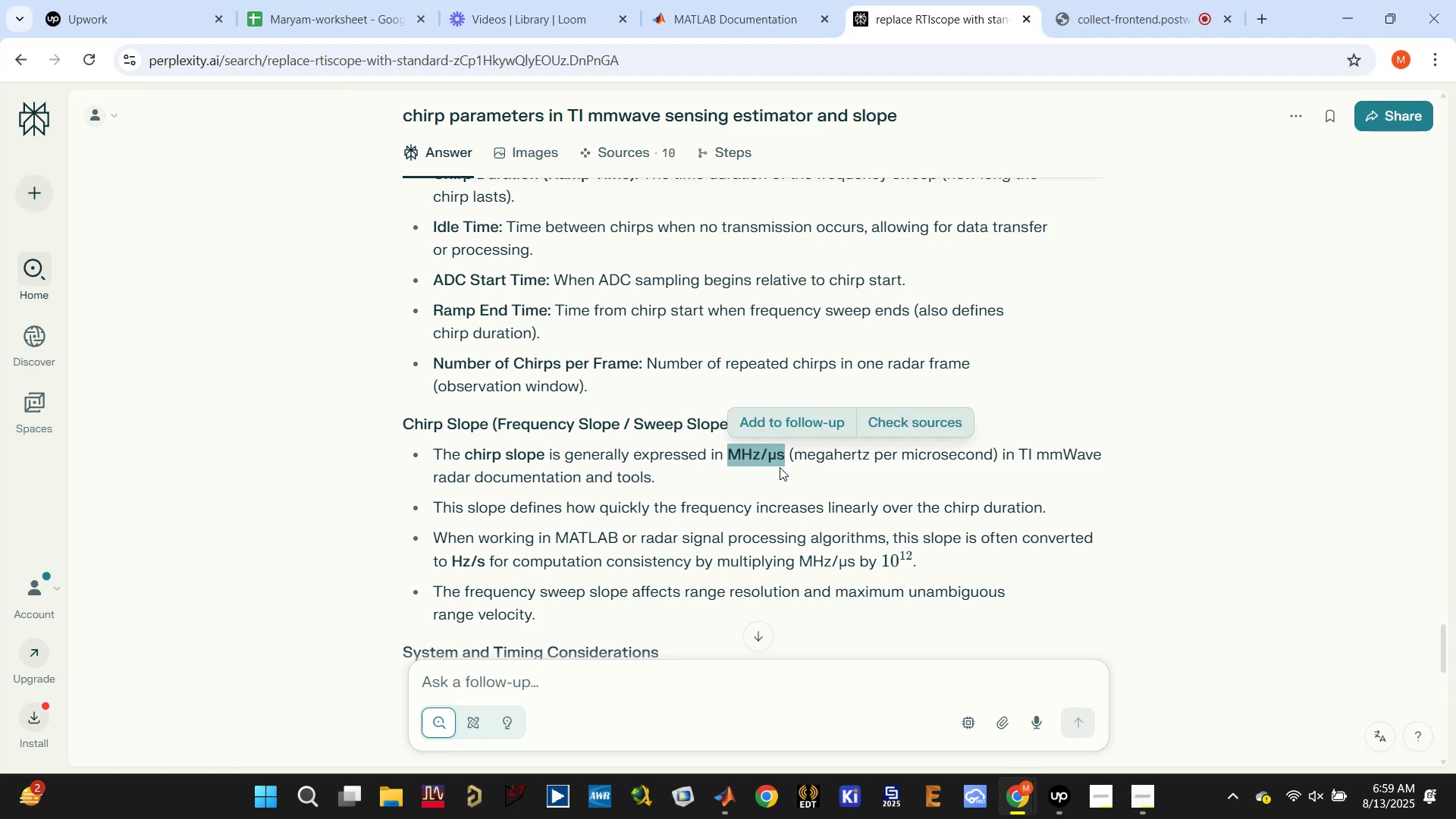 
left_click_drag(start_coordinate=[805, 557], to_coordinate=[975, 552])
 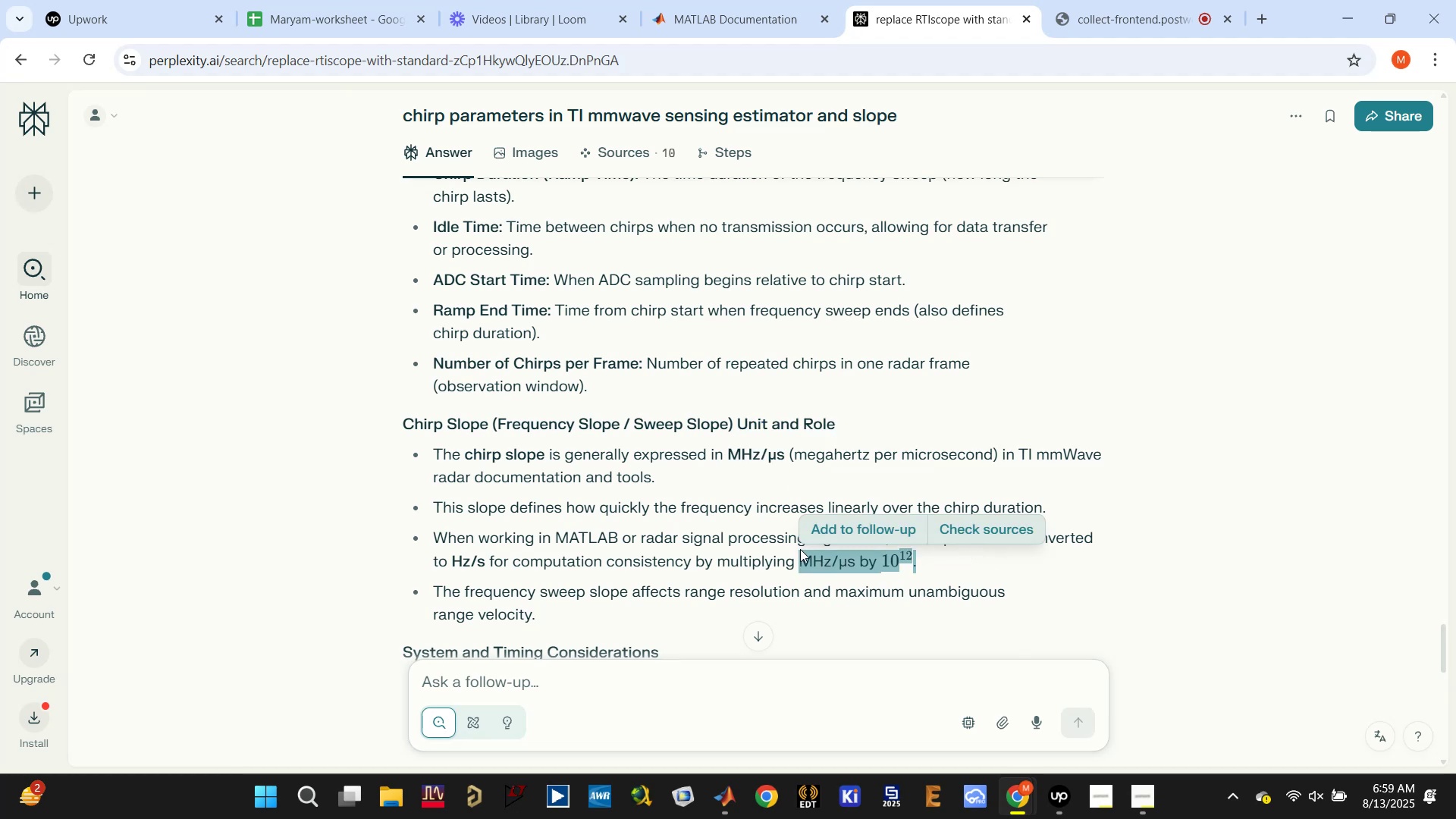 
scroll: coordinate [788, 550], scroll_direction: down, amount: 7.0
 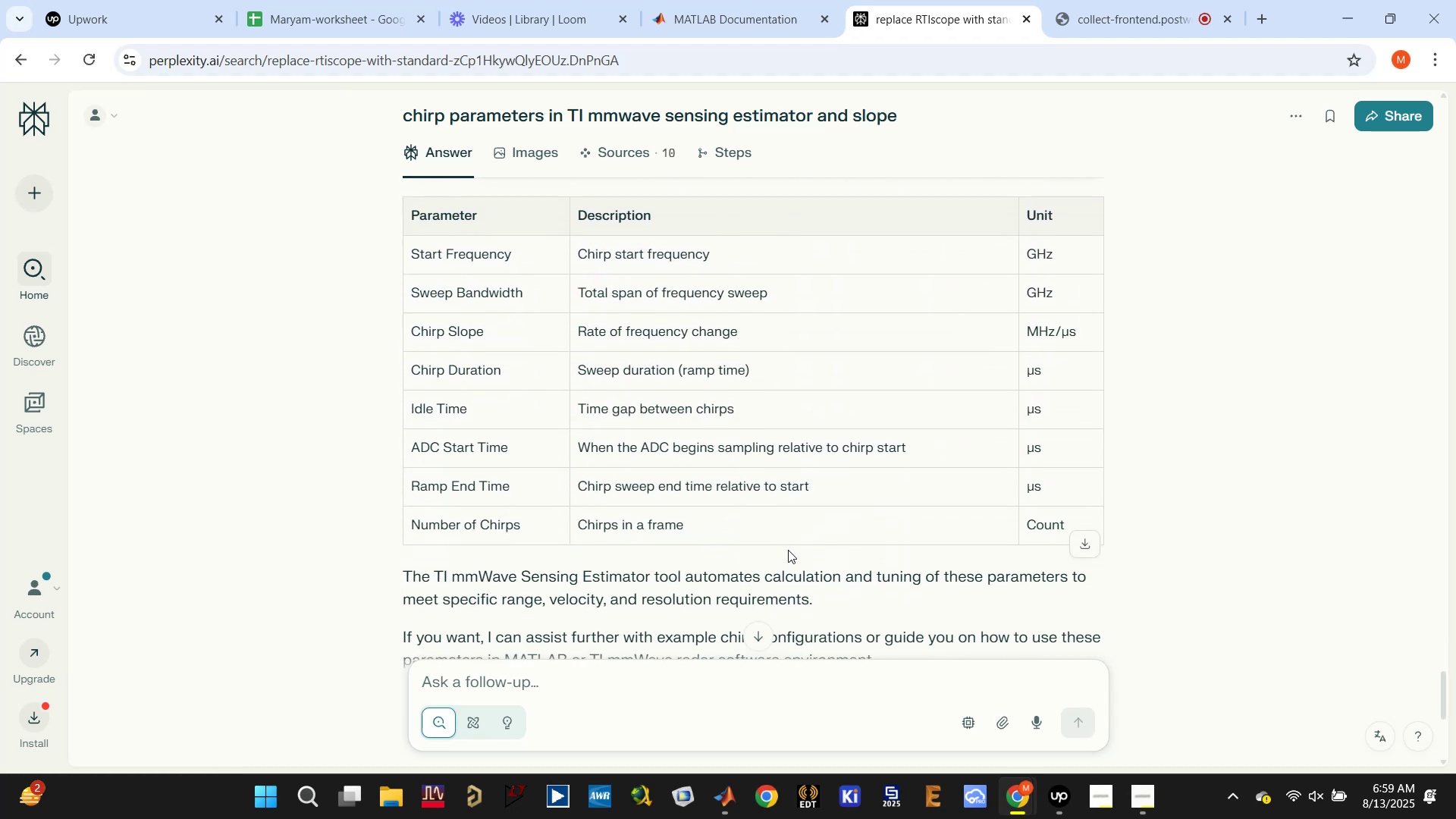 
scroll: coordinate [788, 550], scroll_direction: up, amount: 1.0
 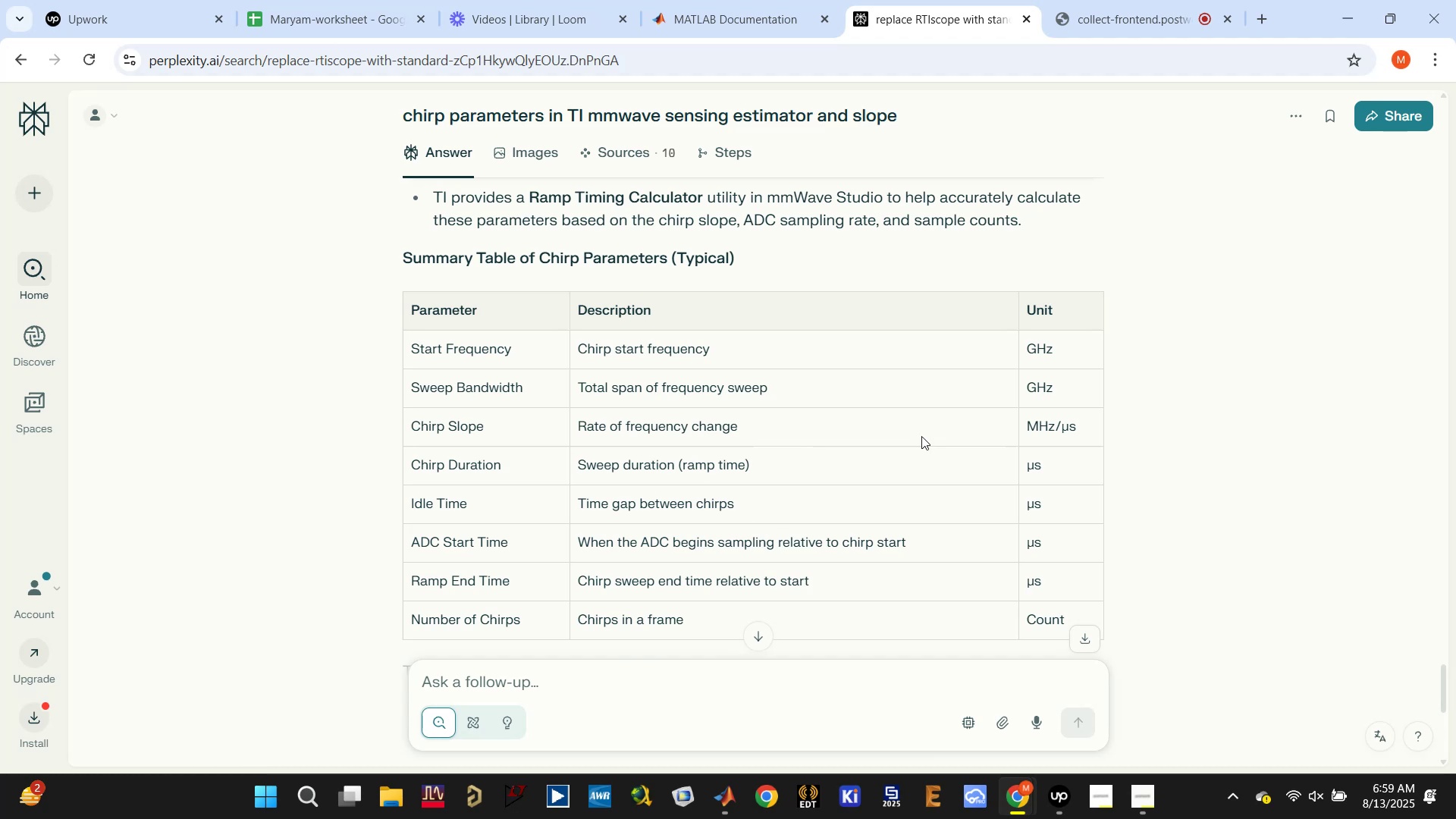 
double_click([1045, 431])
 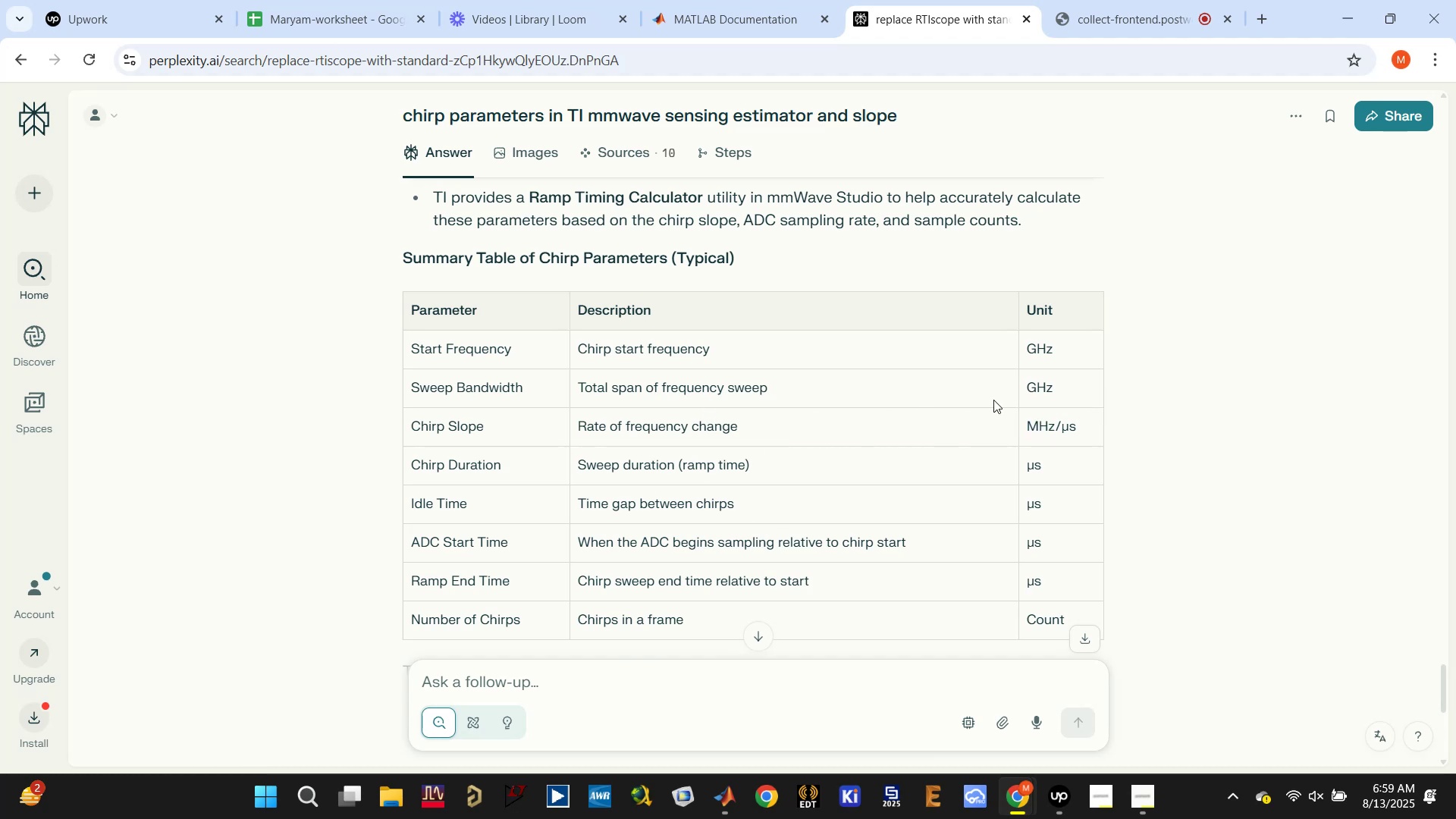 
double_click([1037, 389])
 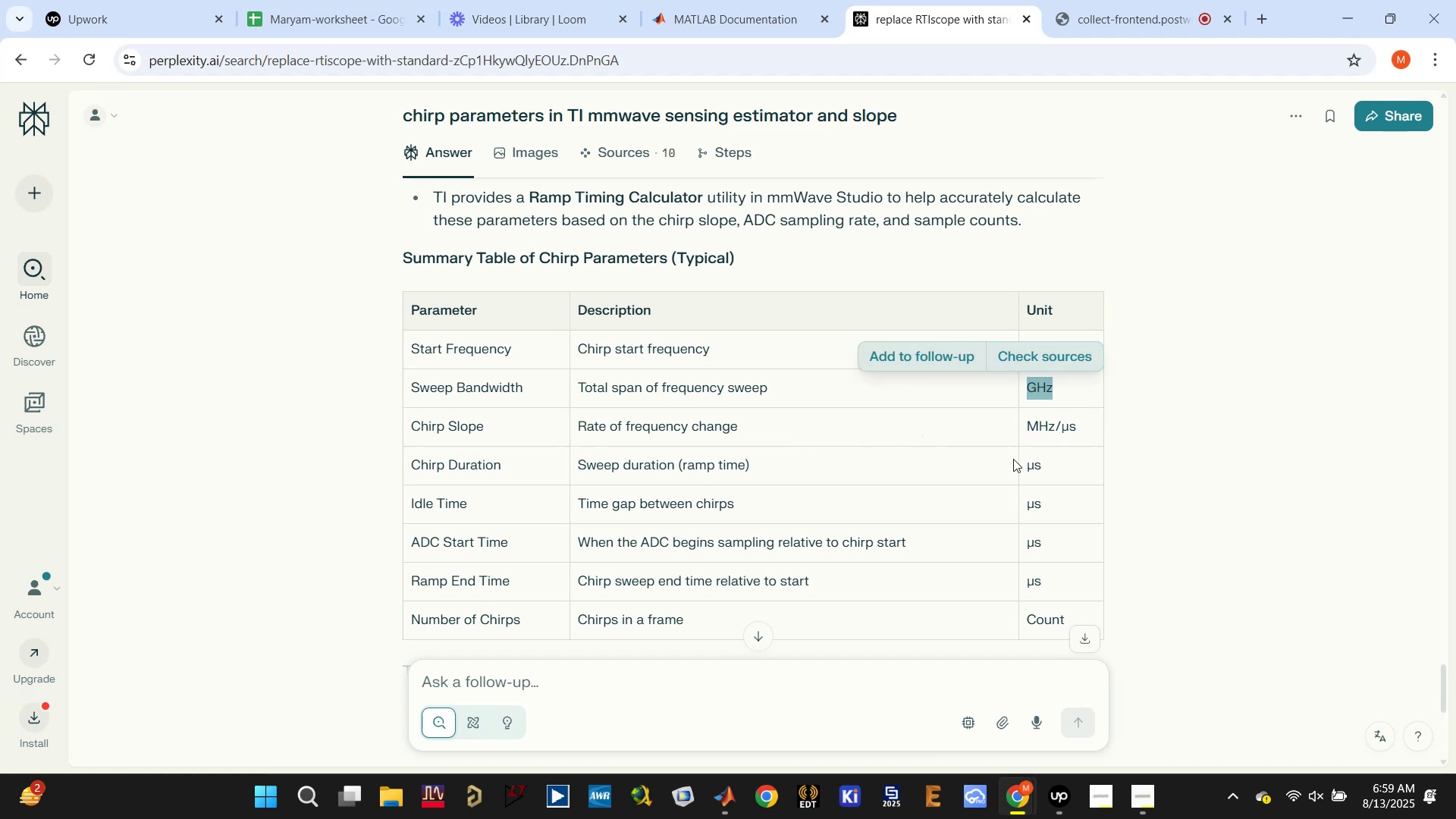 
double_click([1044, 460])
 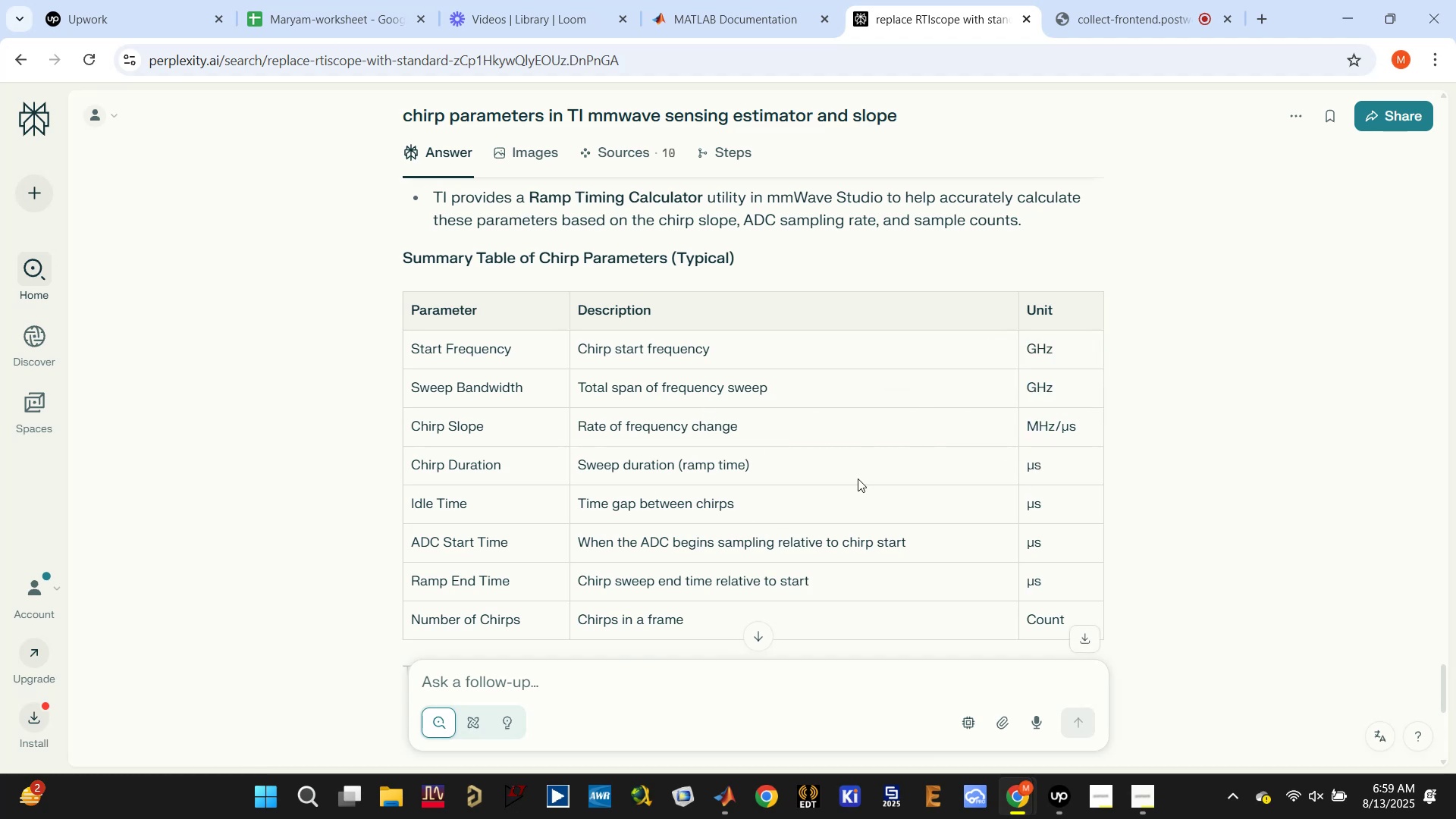 
left_click([739, 462])
 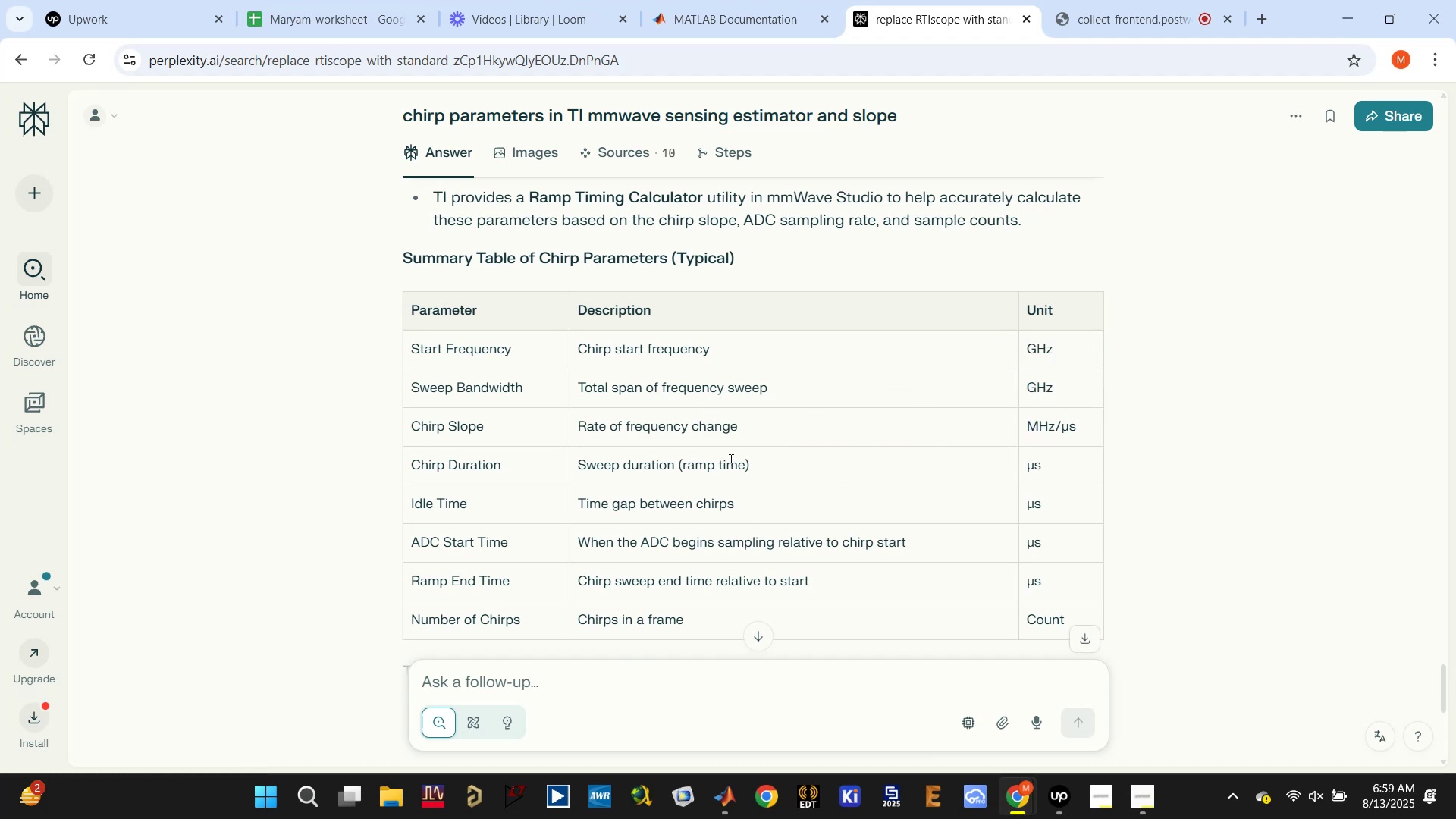 
triple_click([730, 460])
 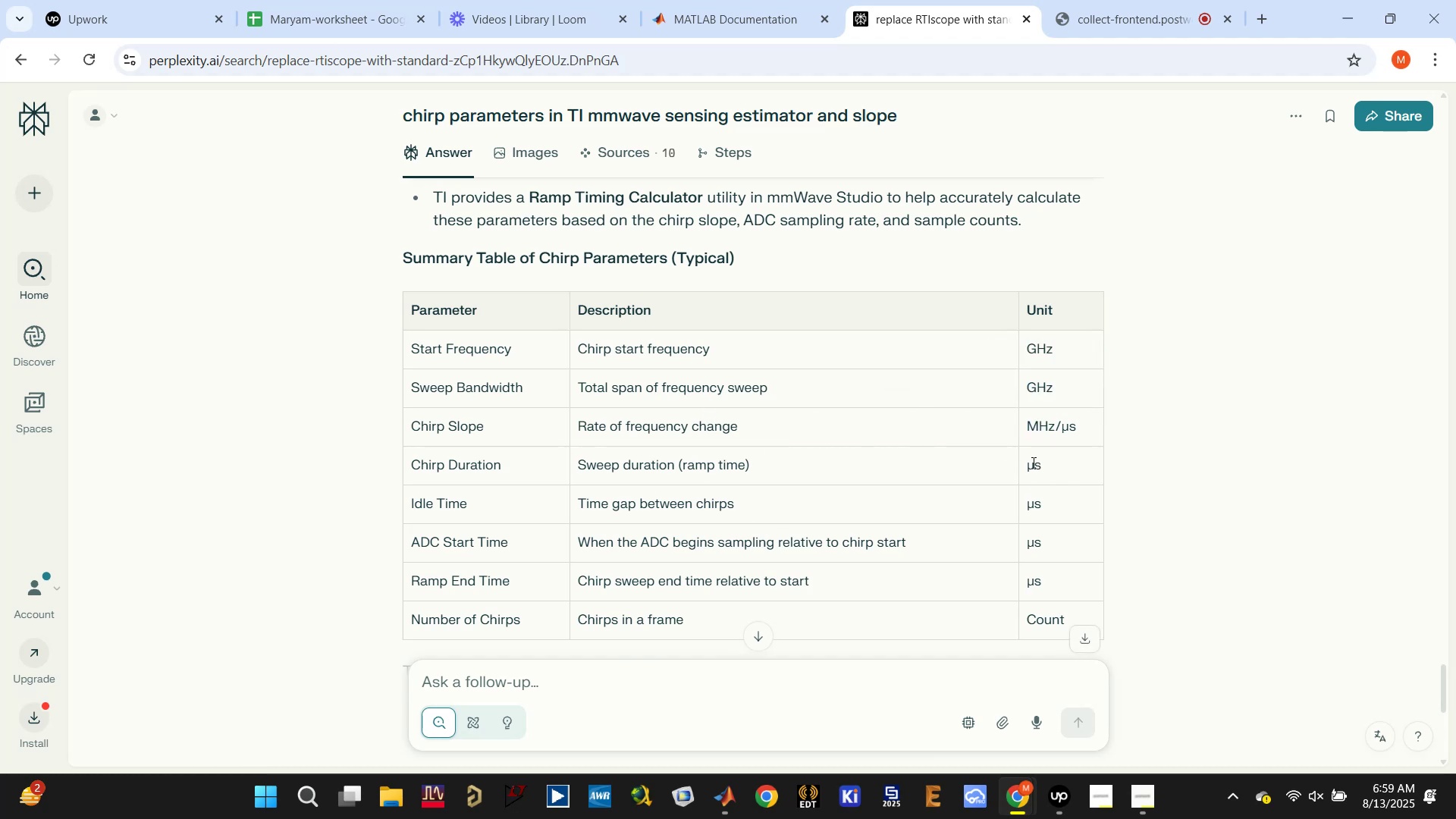 
double_click([1028, 463])
 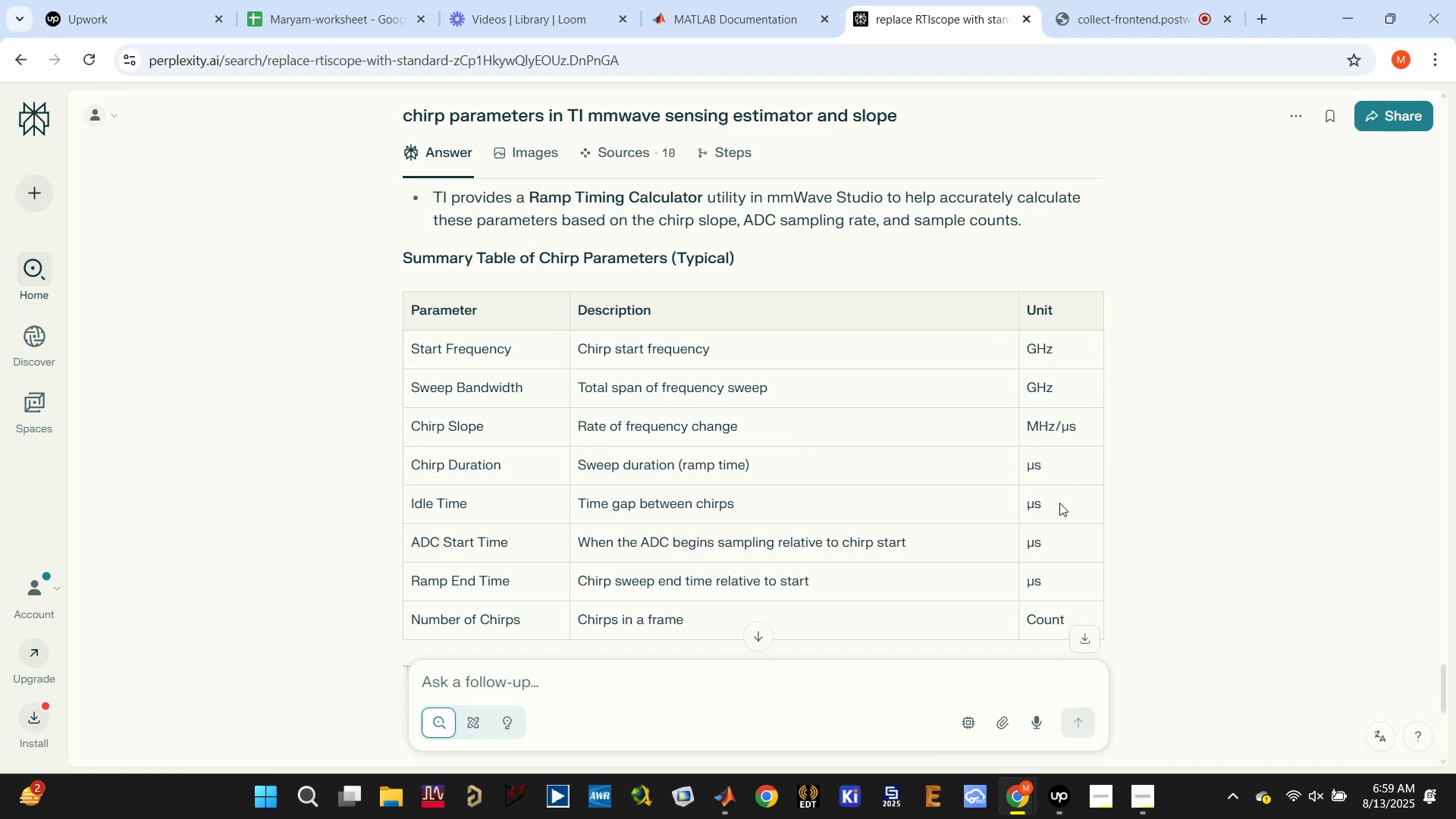 
double_click([1059, 503])
 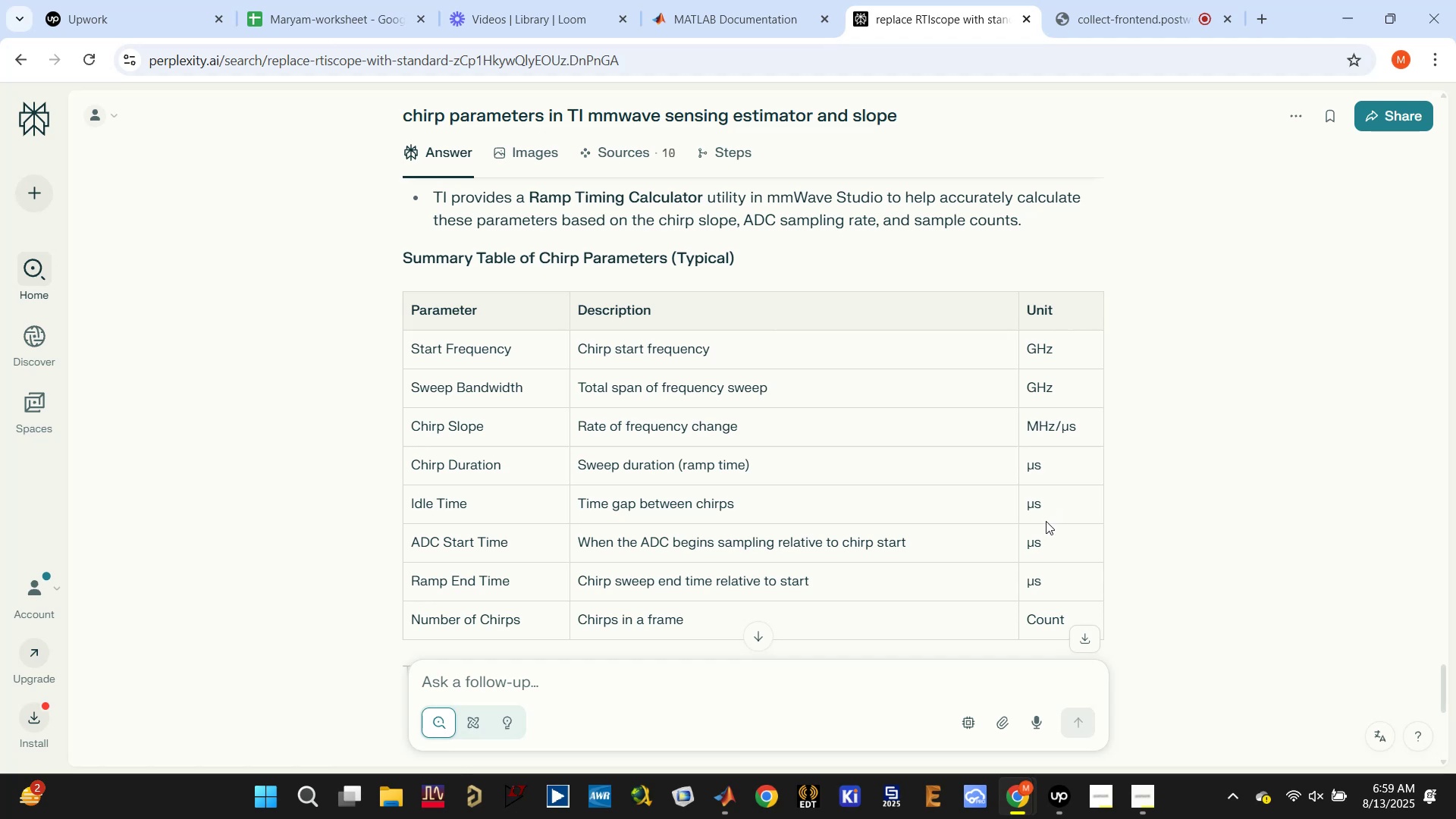 
scroll: coordinate [1049, 544], scroll_direction: down, amount: 1.0
 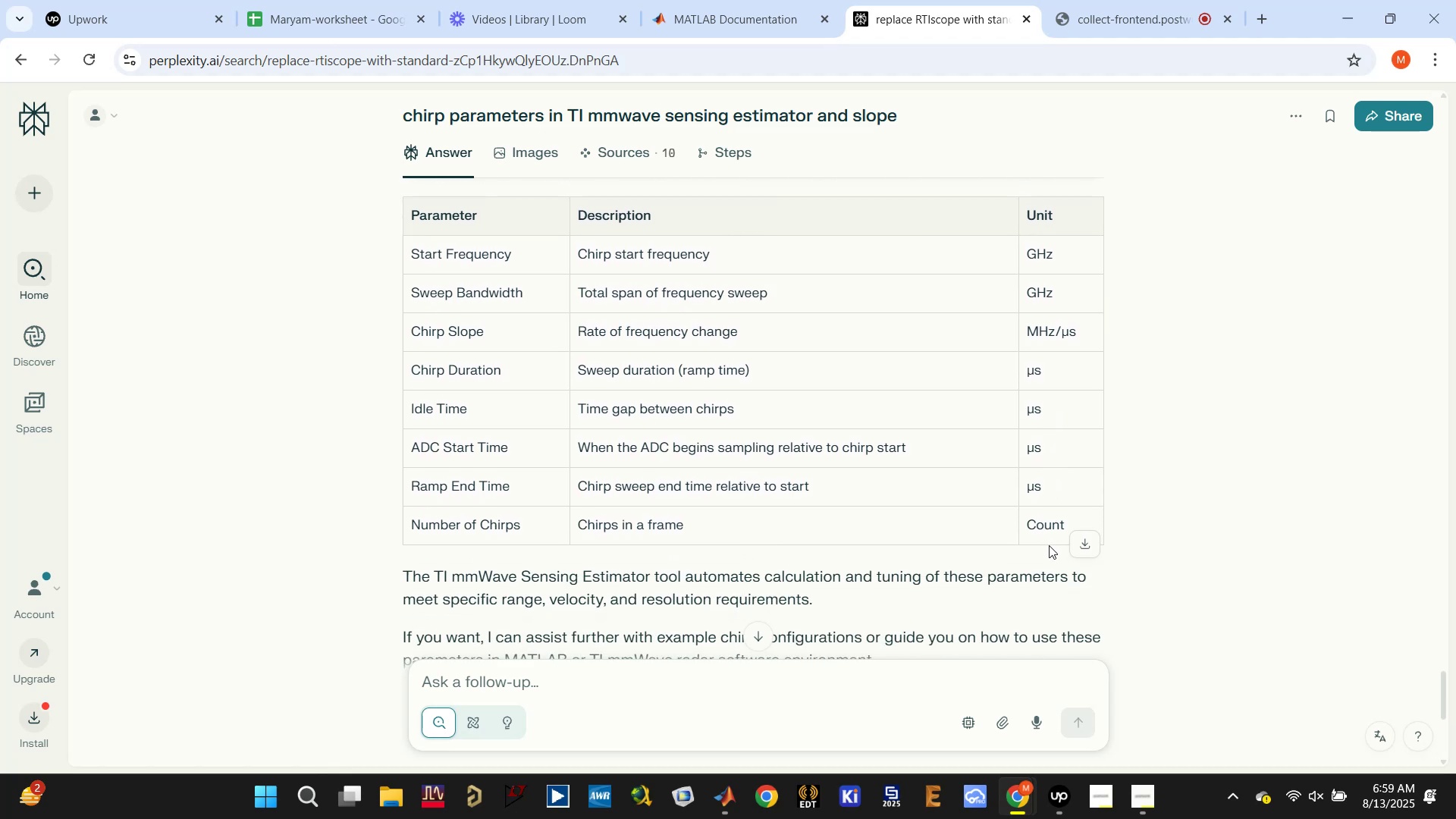 
scroll: coordinate [1049, 545], scroll_direction: up, amount: 2.0
 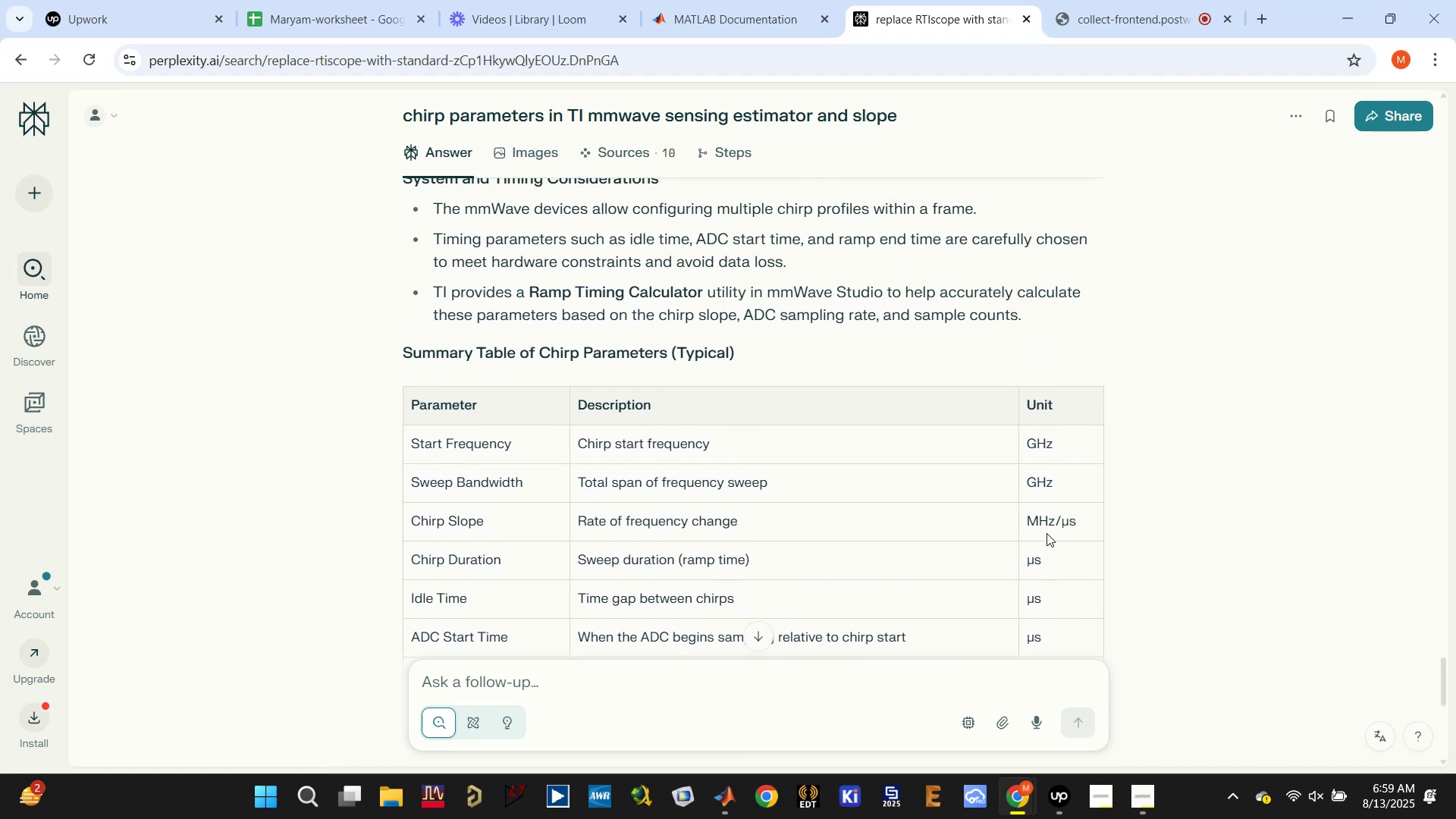 
scroll: coordinate [1046, 537], scroll_direction: down, amount: 1.0
 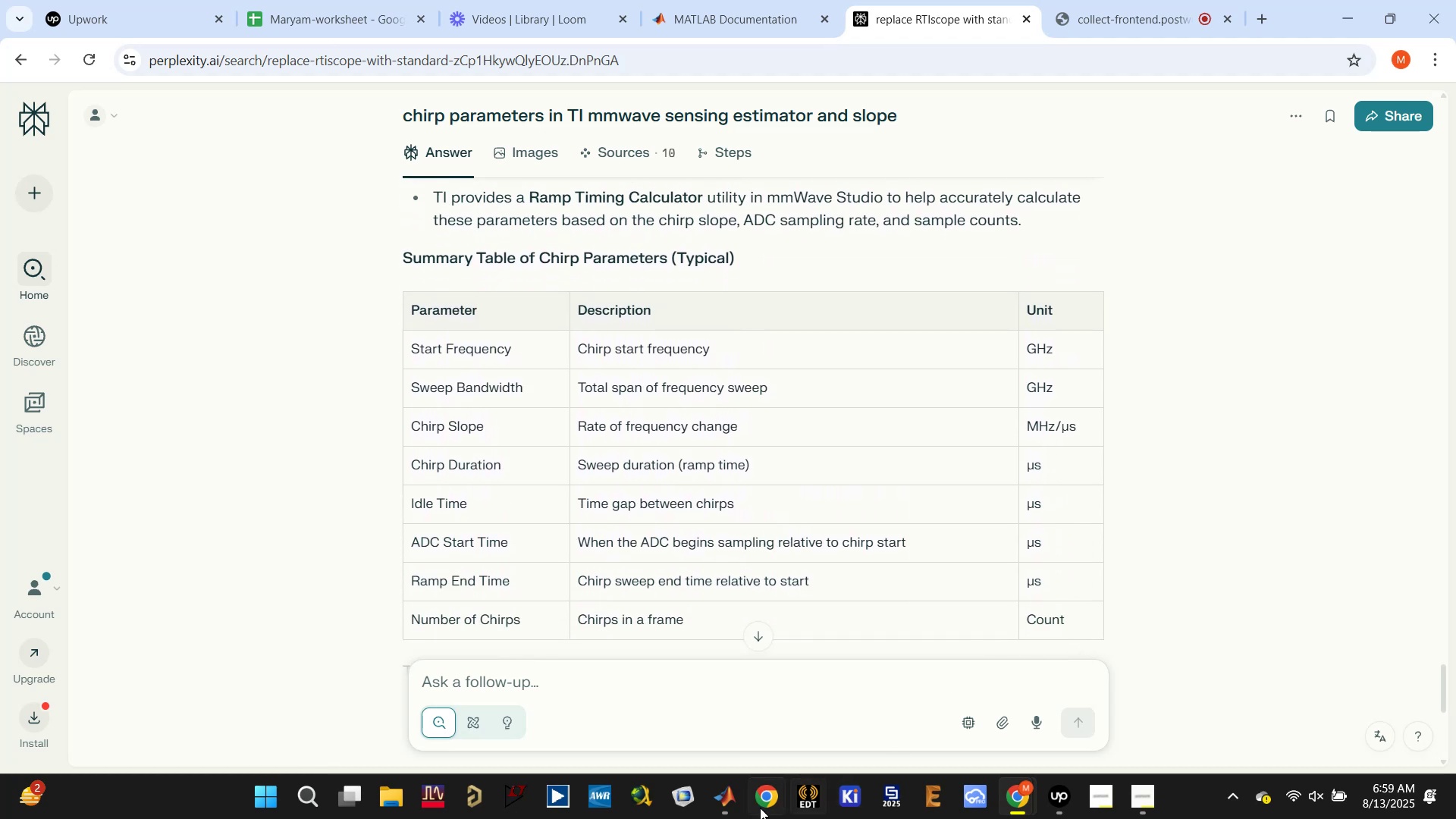 
left_click([722, 795])
 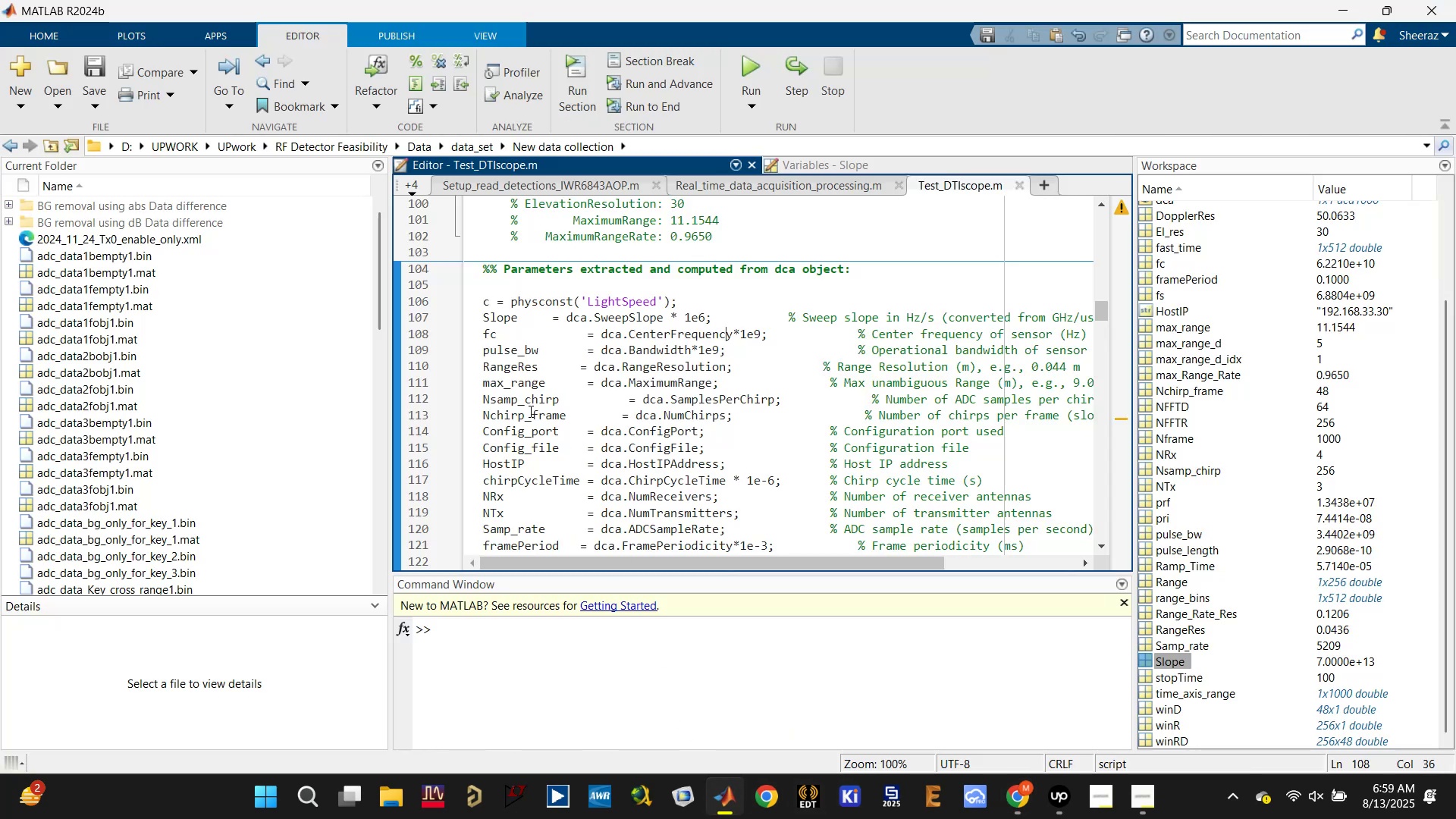 
double_click([520, 385])
 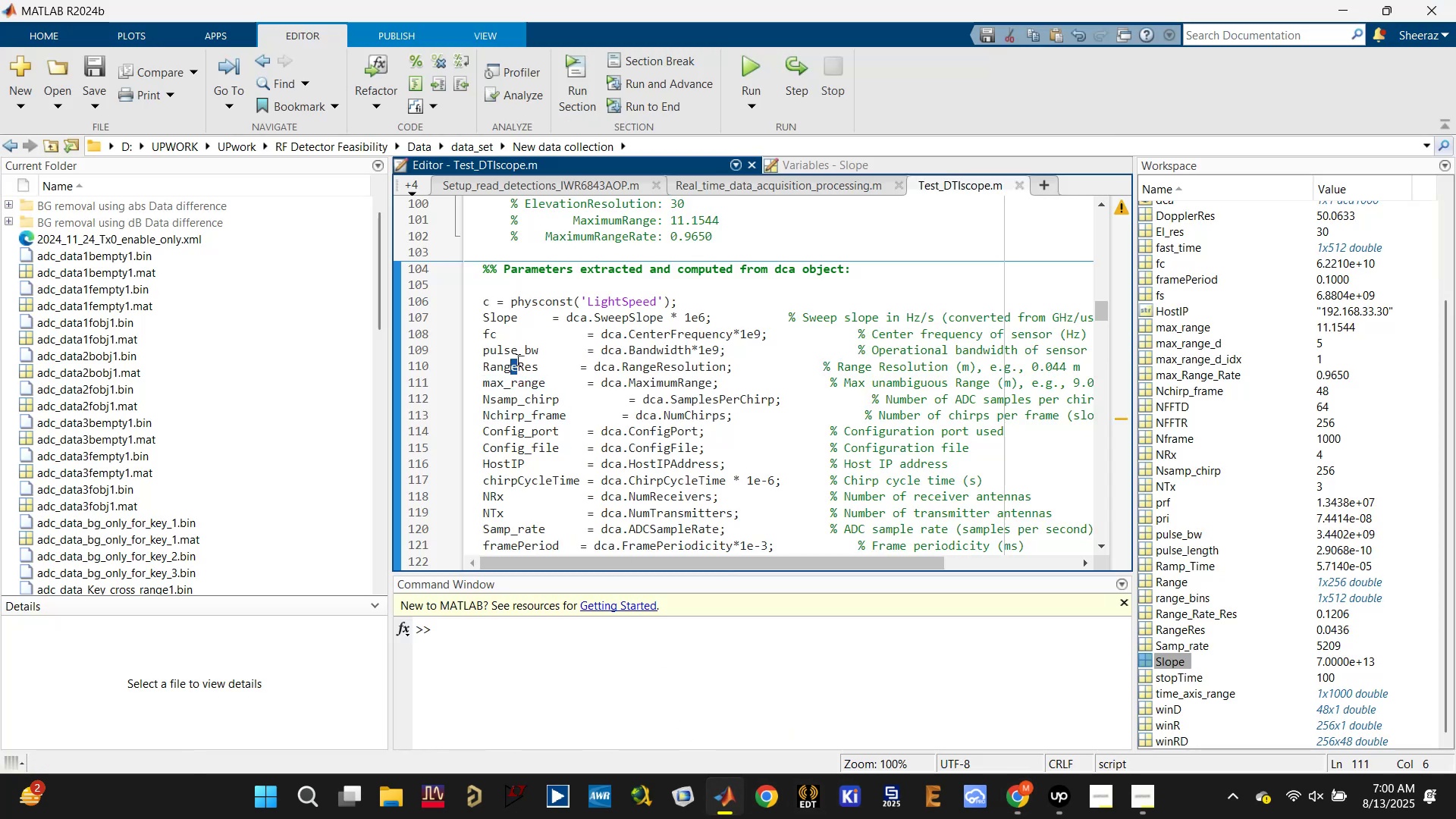 
triple_click([513, 351])
 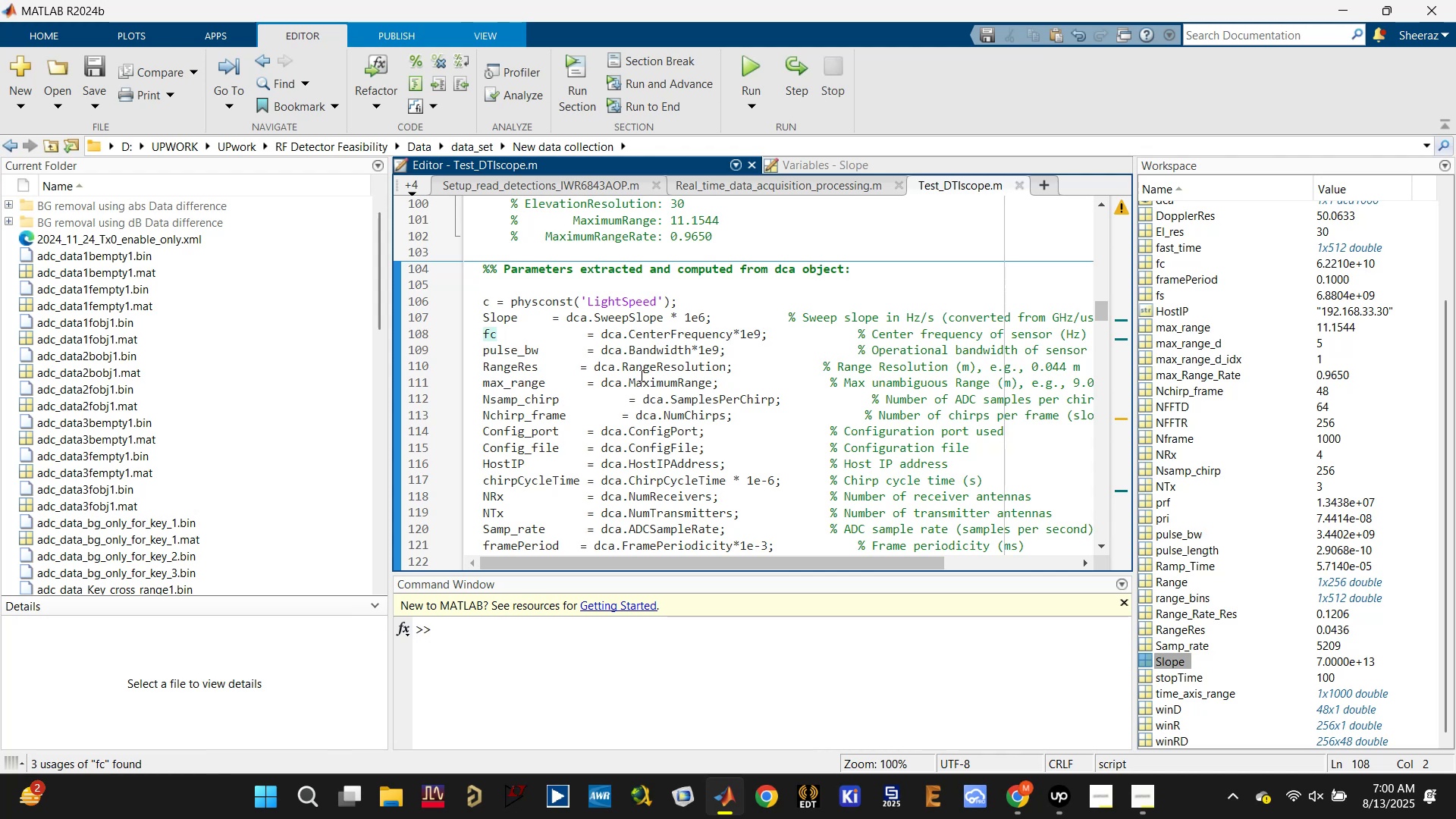 
left_click([653, 370])
 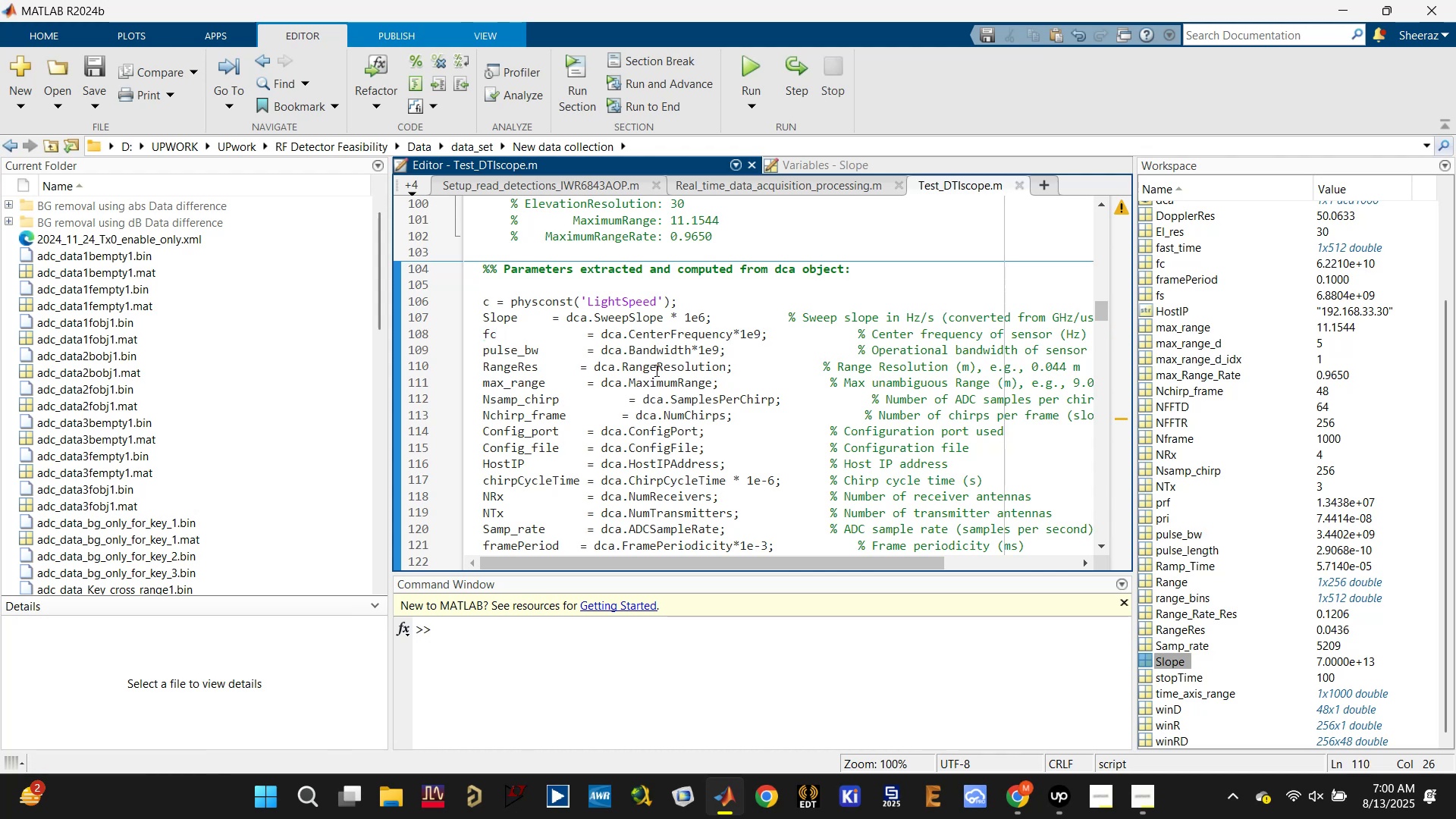 
left_click([665, 366])
 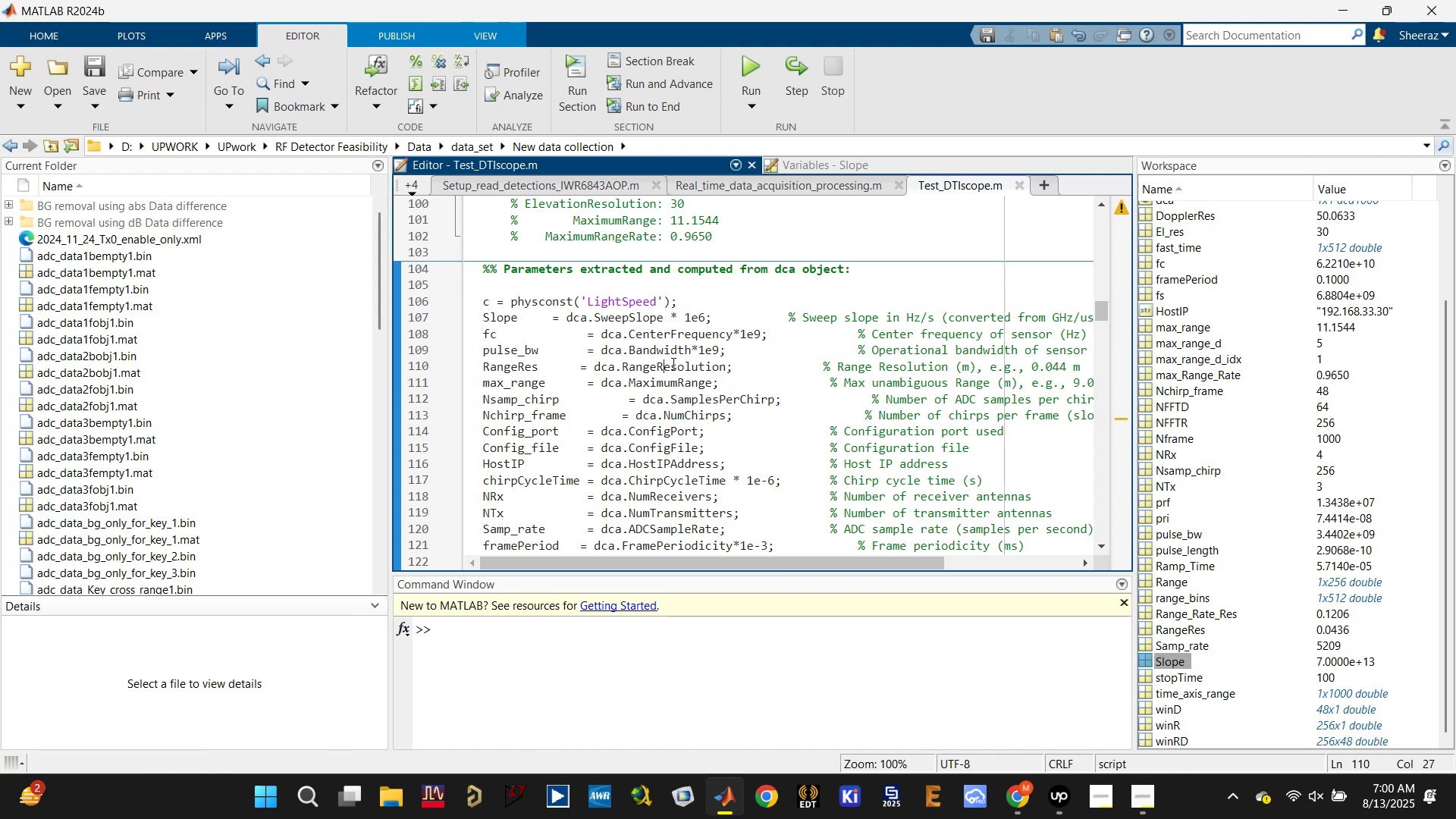 
double_click([686, 362])
 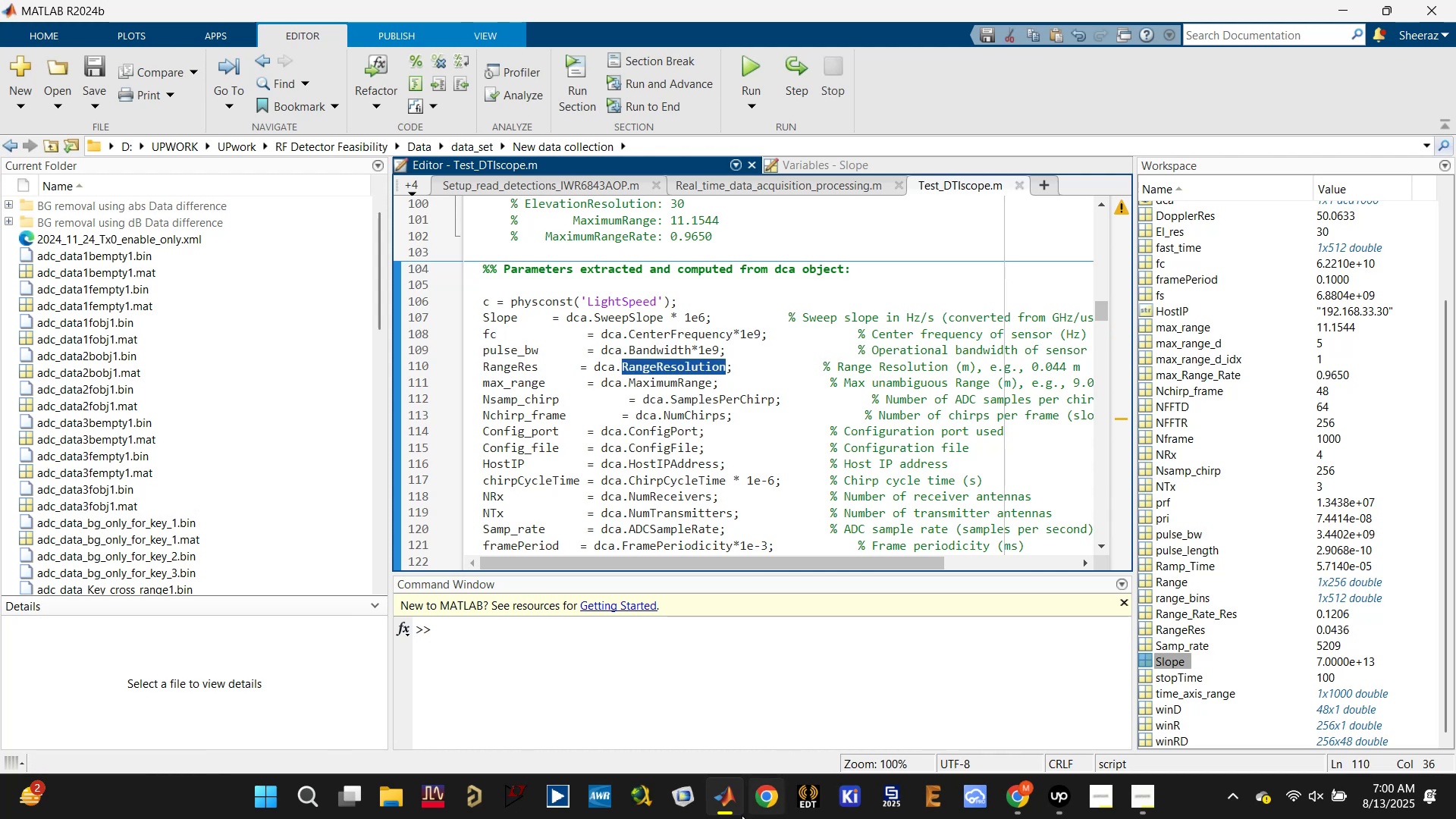 
left_click([730, 808])
 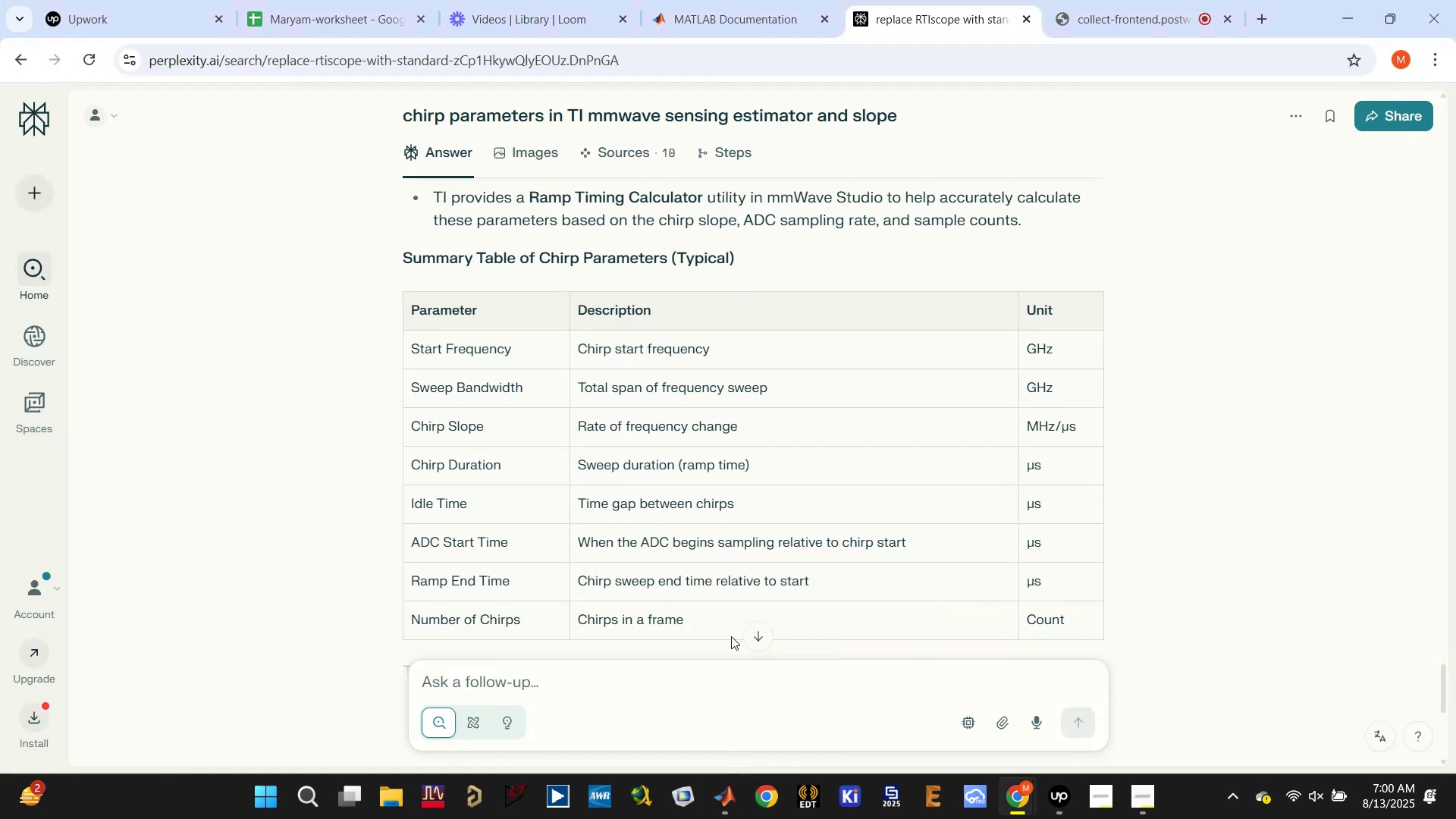 
scroll: coordinate [731, 636], scroll_direction: down, amount: 2.0
 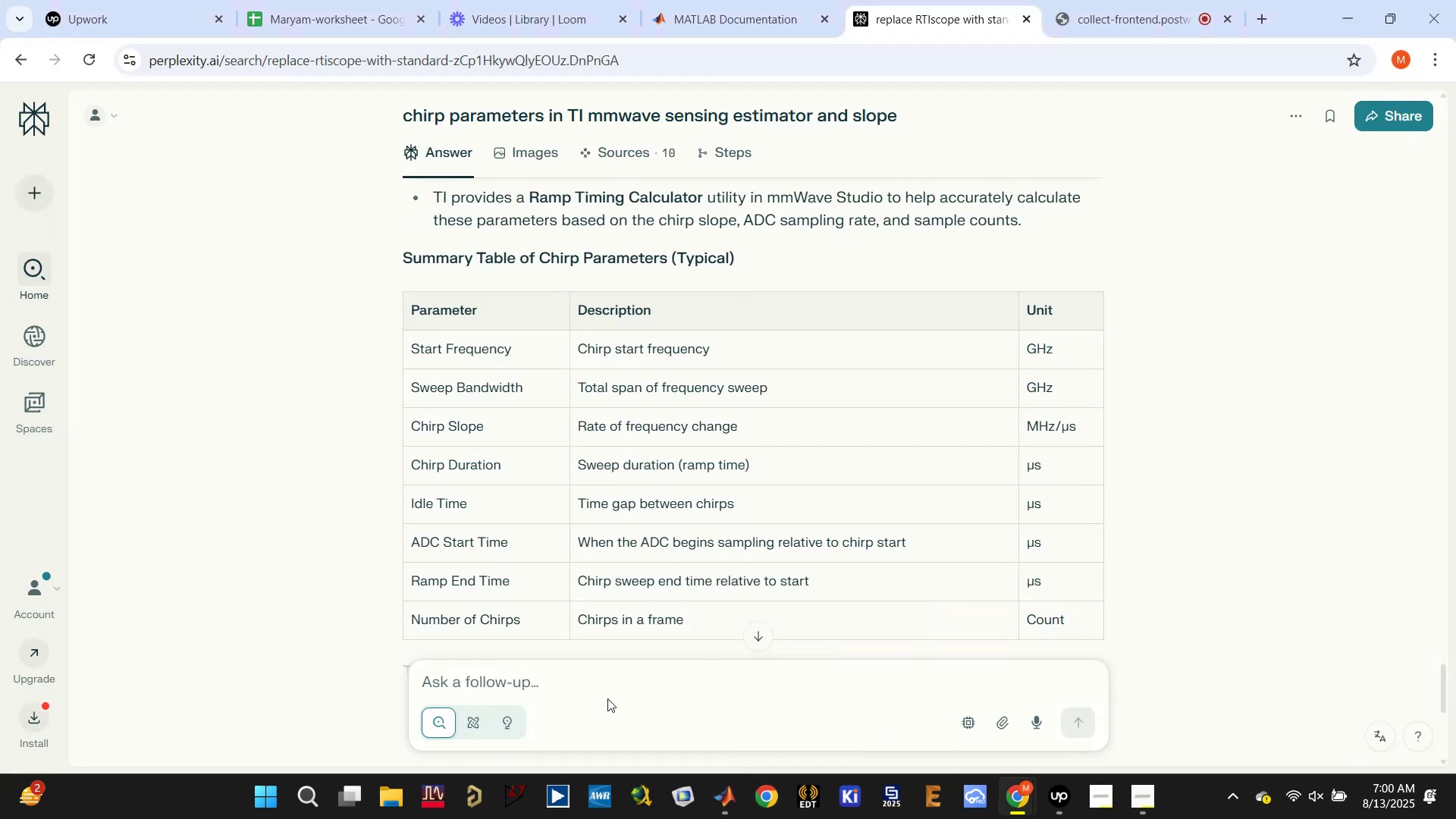 
left_click([626, 675])
 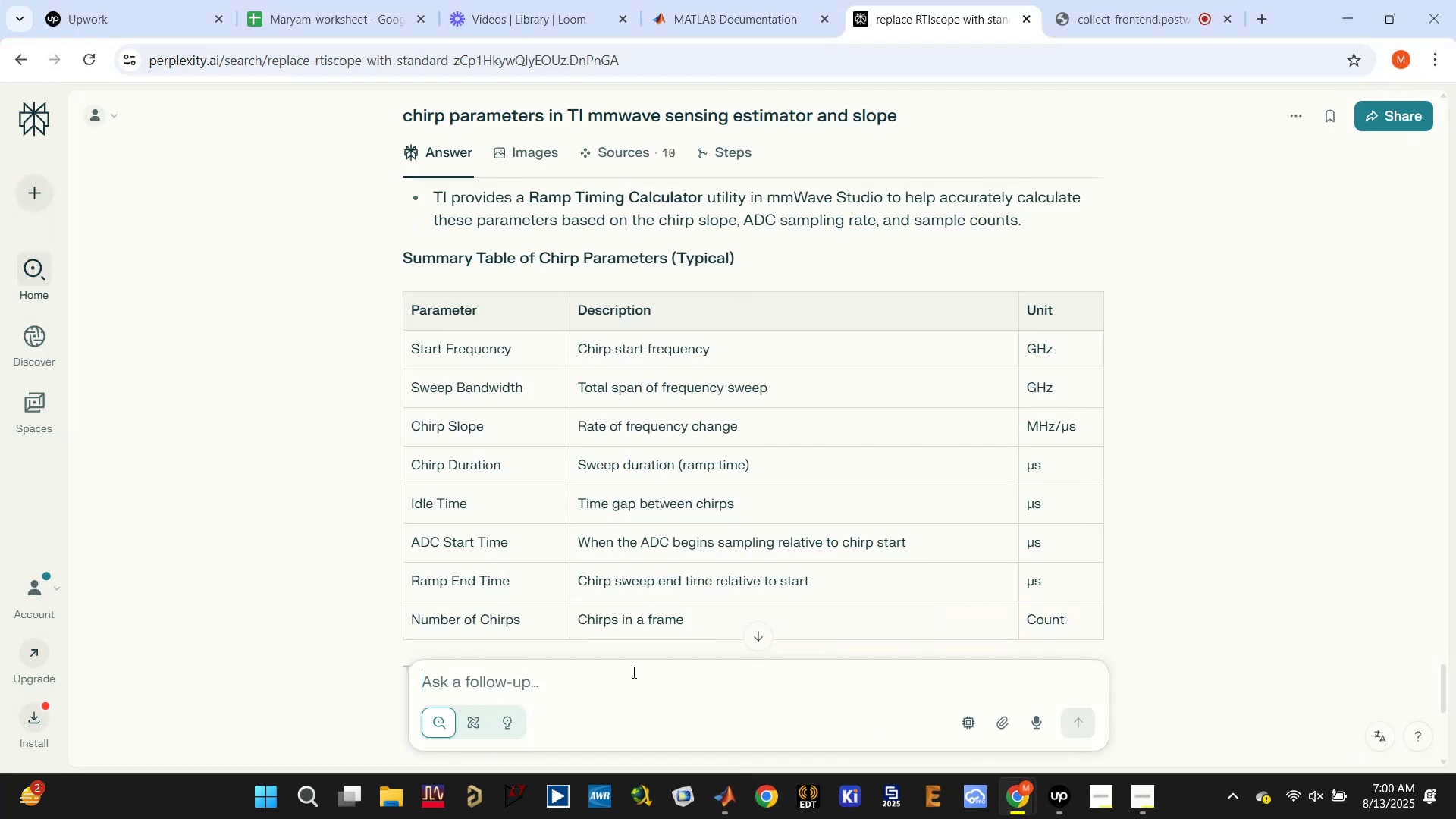 
type(parameters i)
key(Backspace)
type(units extracted from dca() object matlb)
 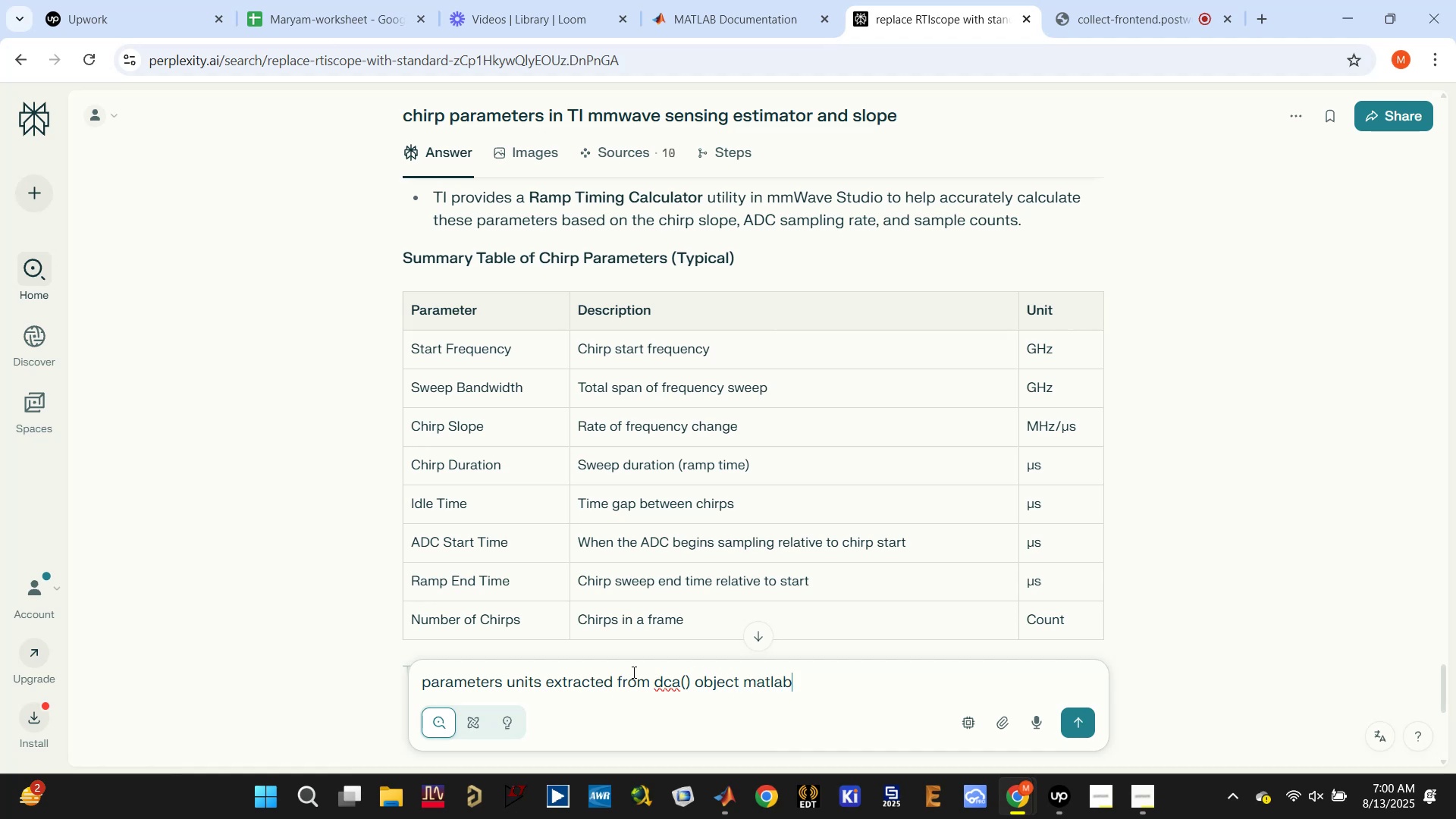 
 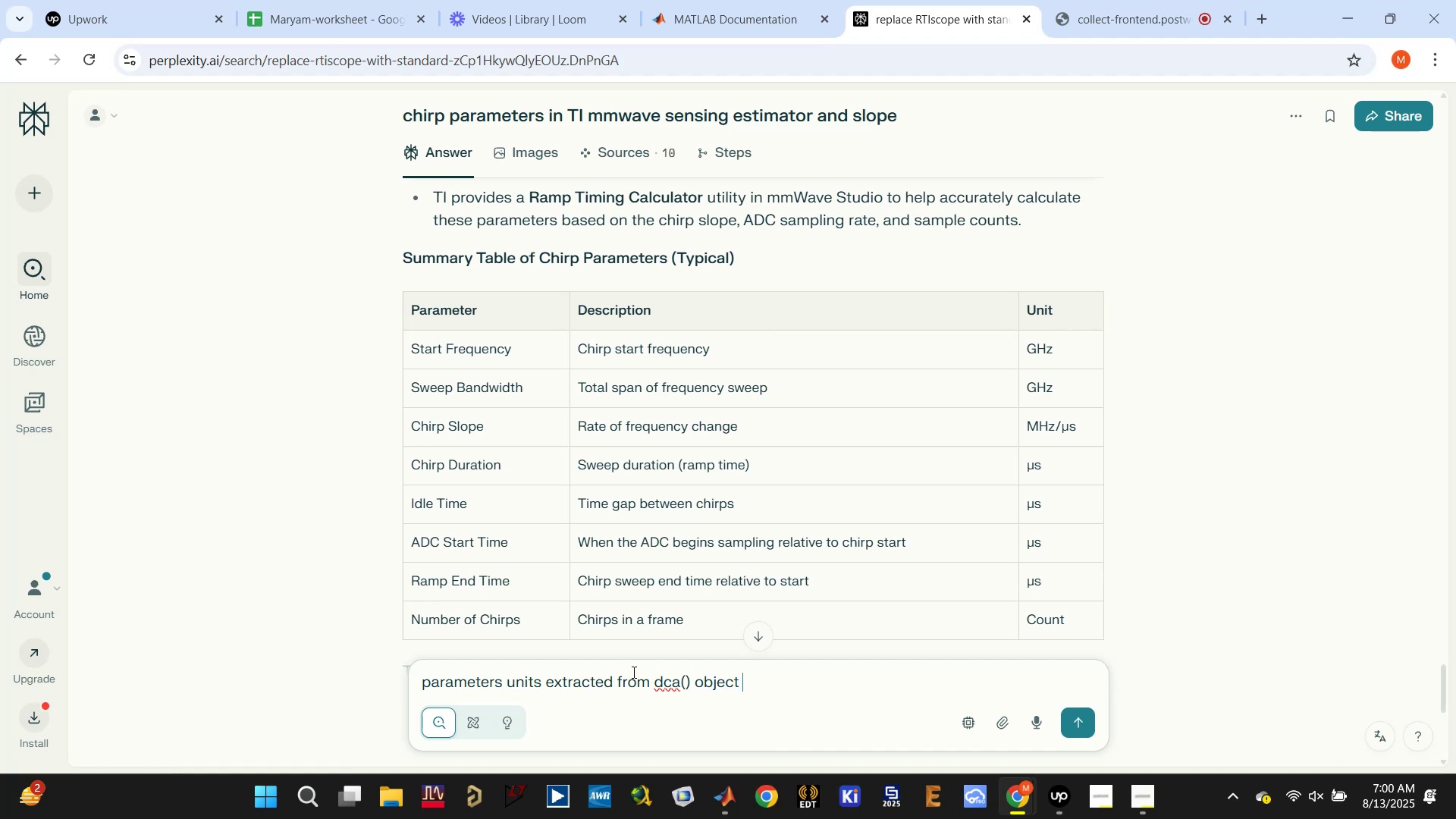 
key(Enter)
 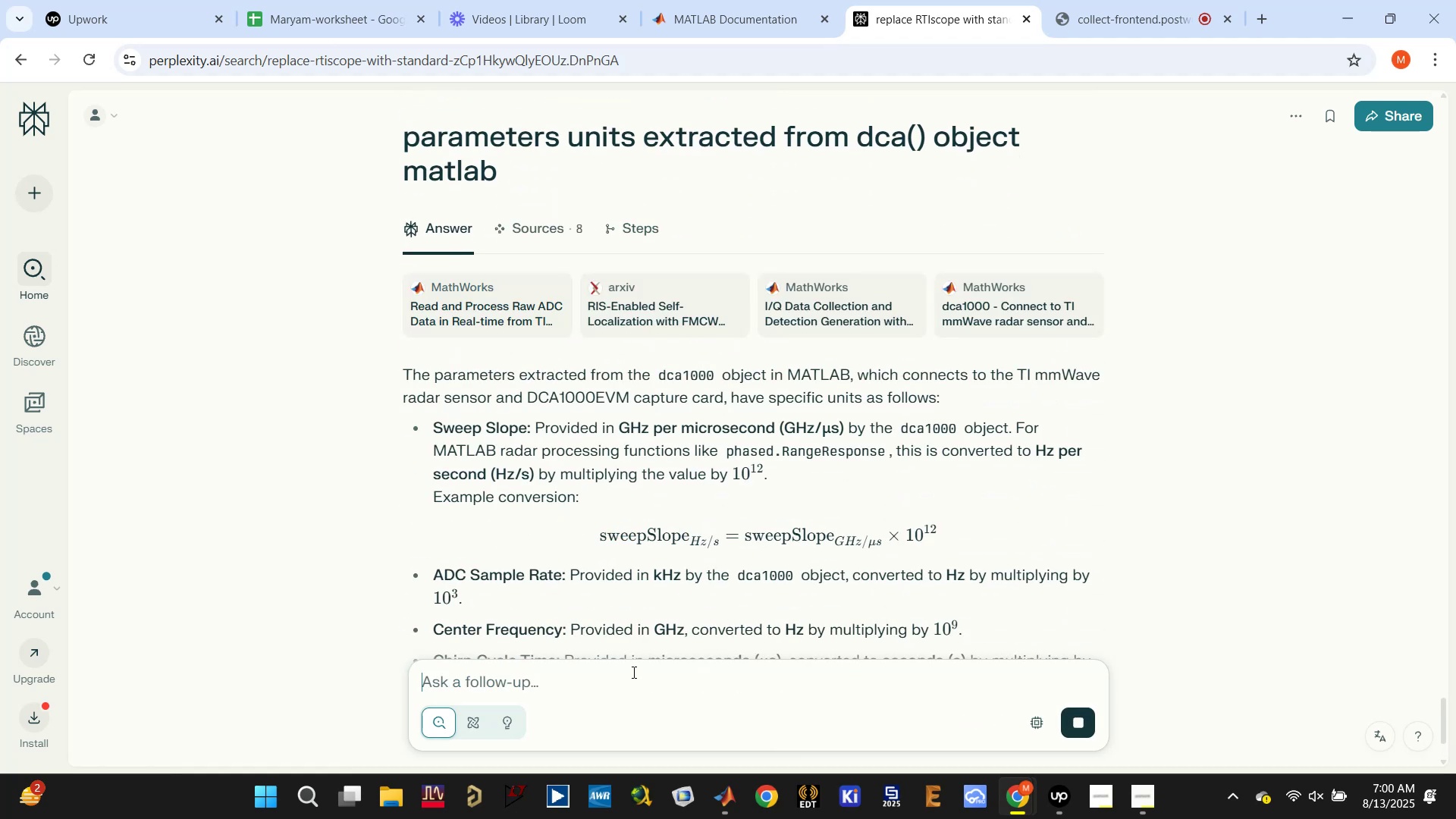 
wait(7.77)
 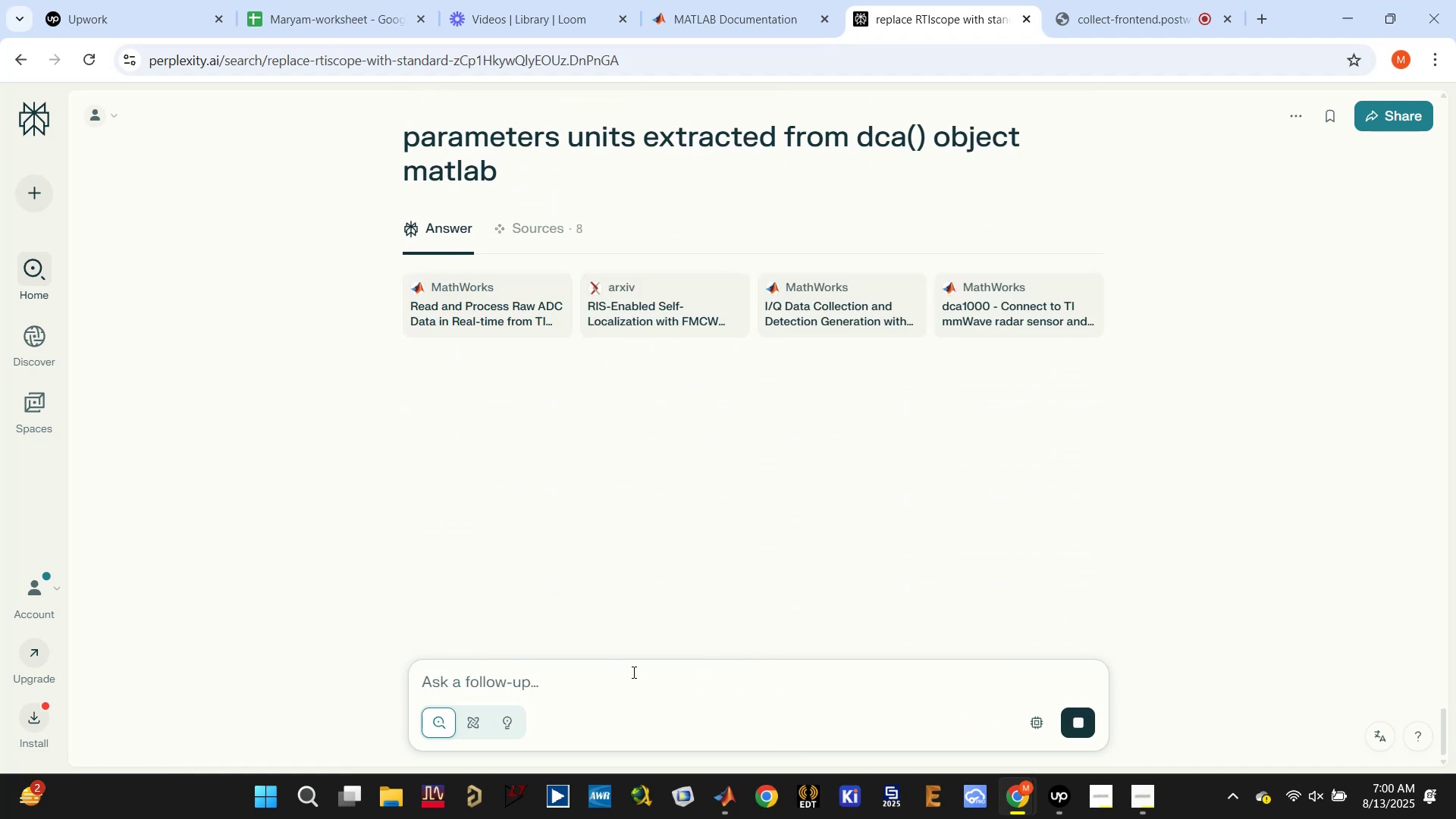 
scroll: coordinate [640, 548], scroll_direction: down, amount: 11.0
 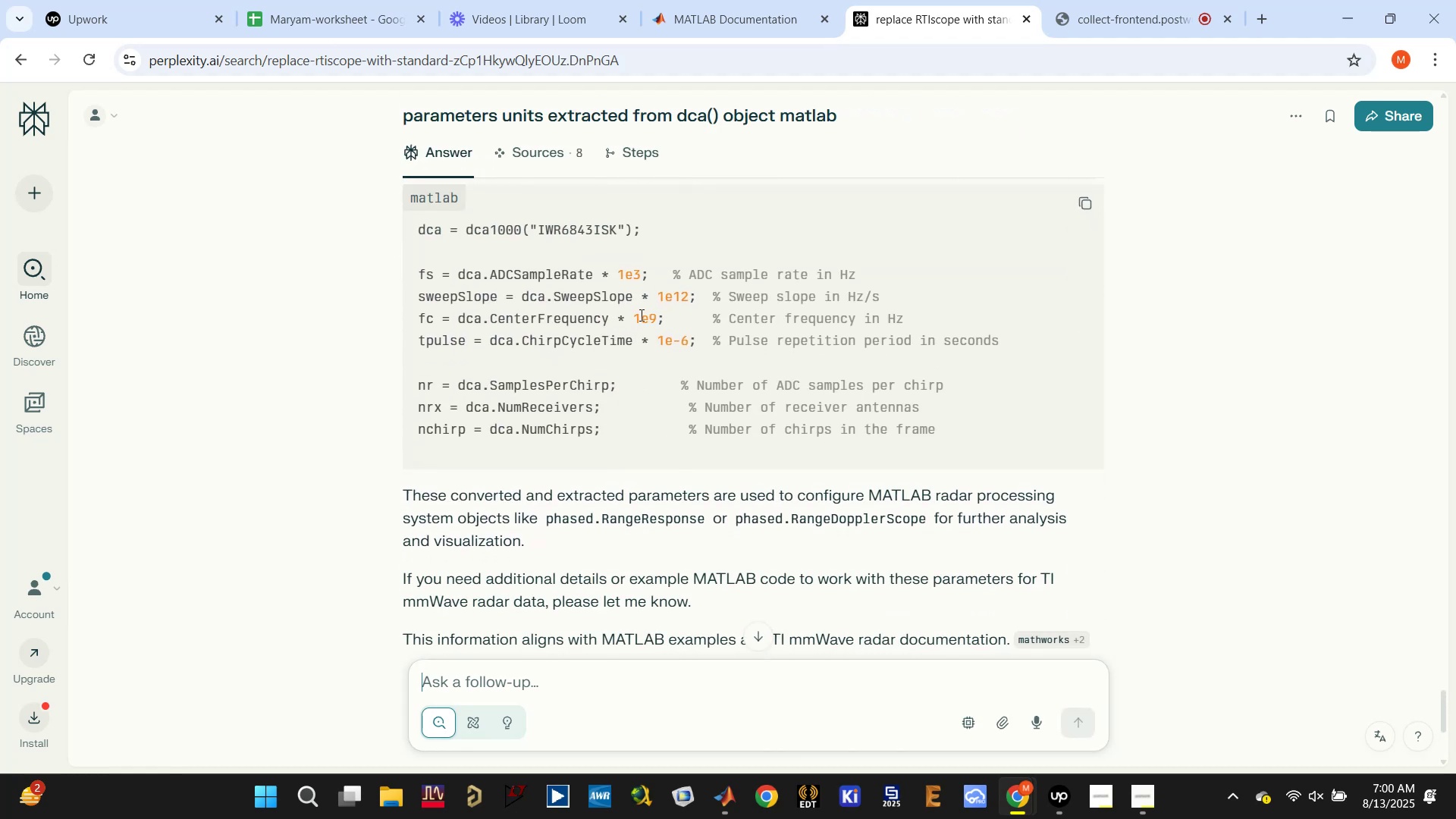 
wait(7.93)
 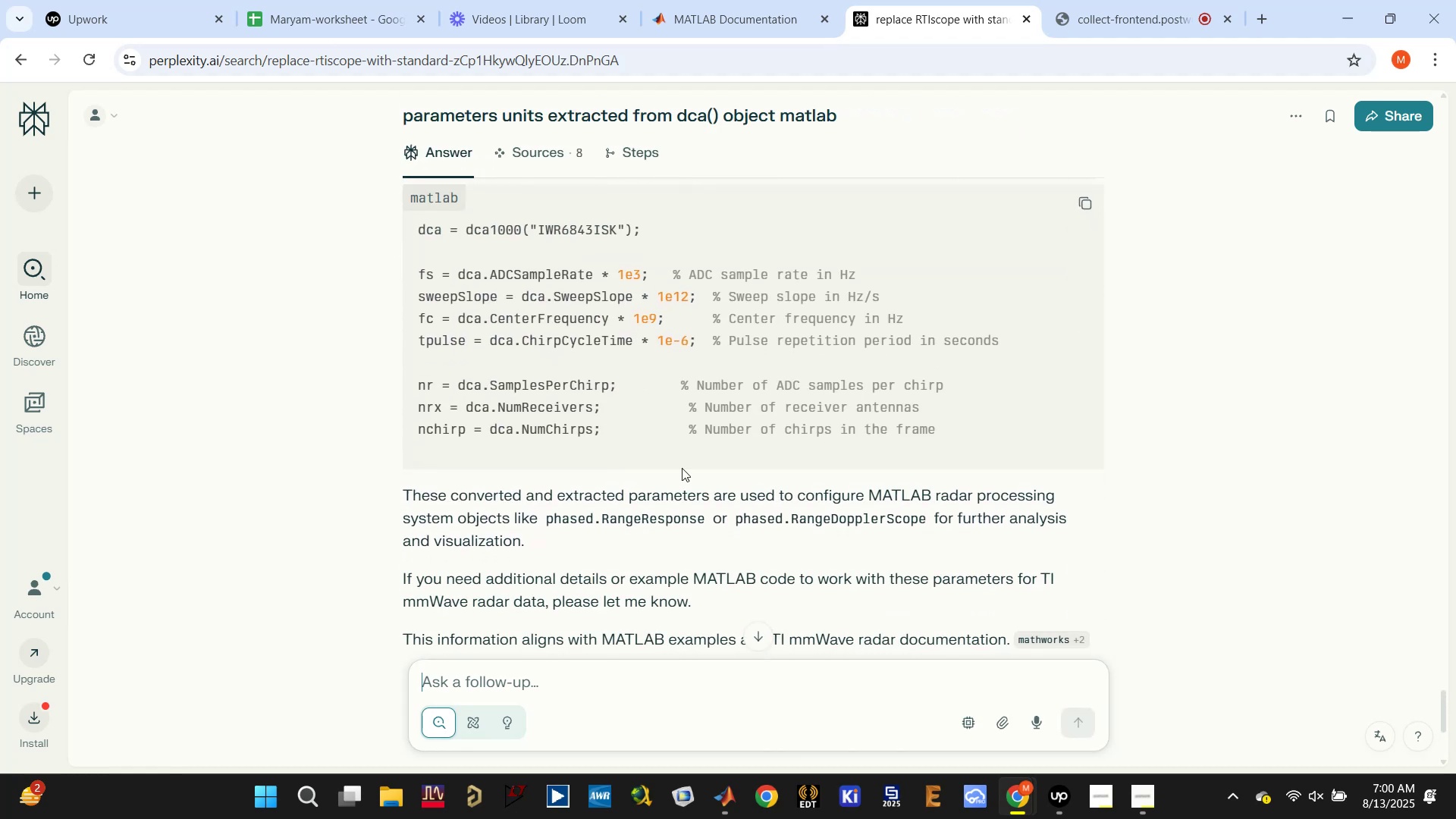 
left_click_drag(start_coordinate=[621, 266], to_coordinate=[639, 264])
 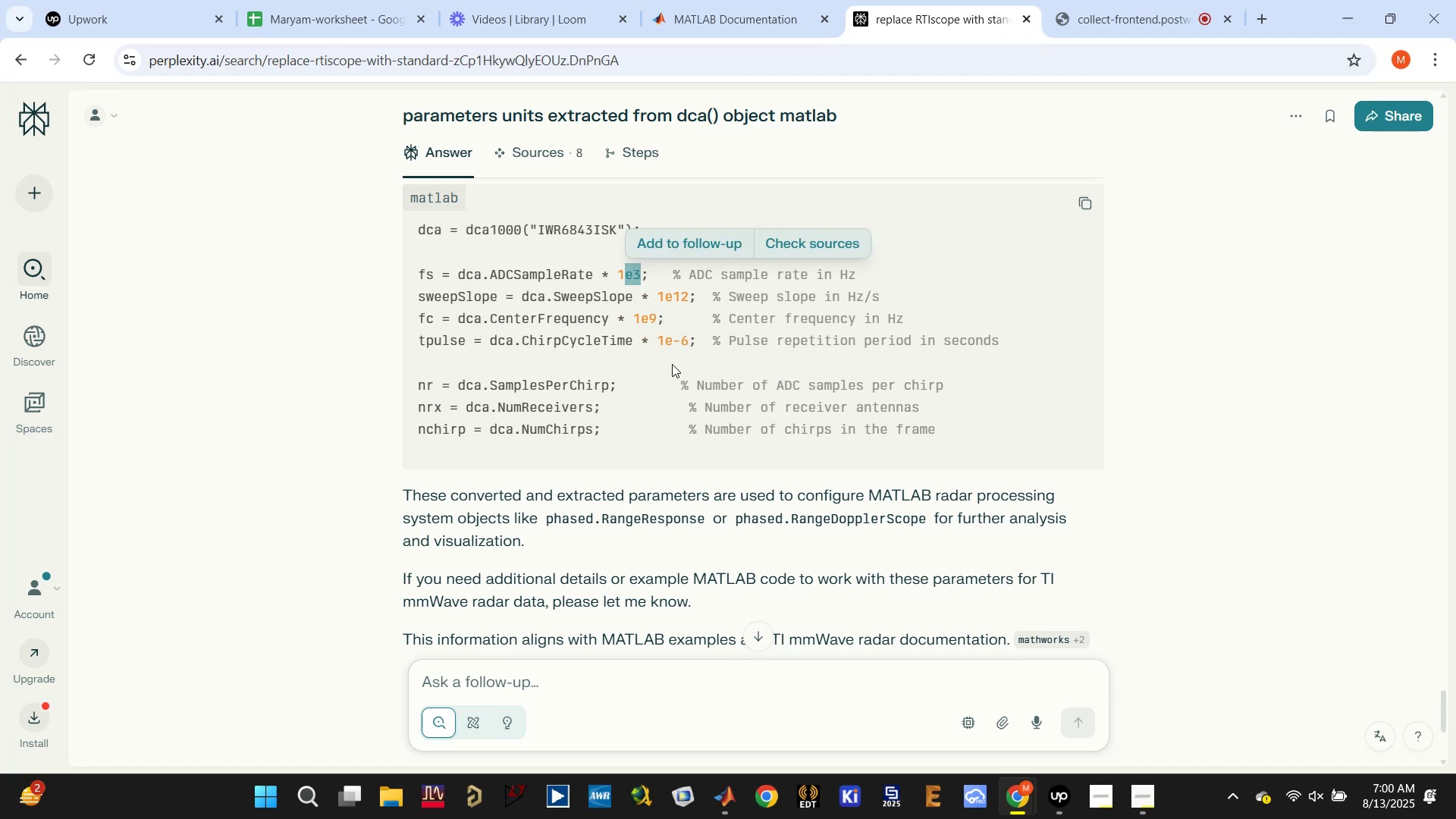 
scroll: coordinate [676, 370], scroll_direction: down, amount: 5.0
 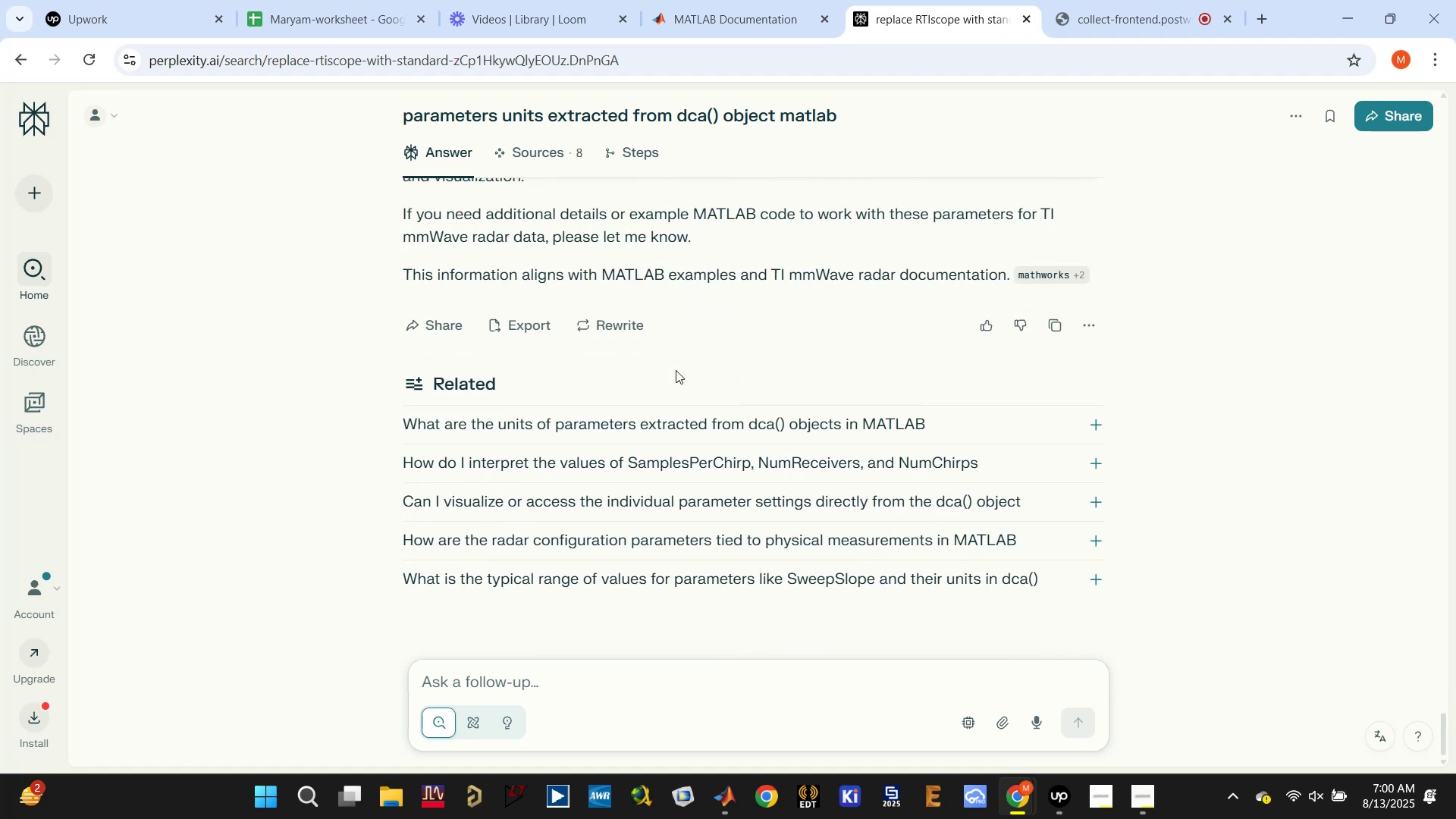 
scroll: coordinate [676, 372], scroll_direction: up, amount: 2.0
 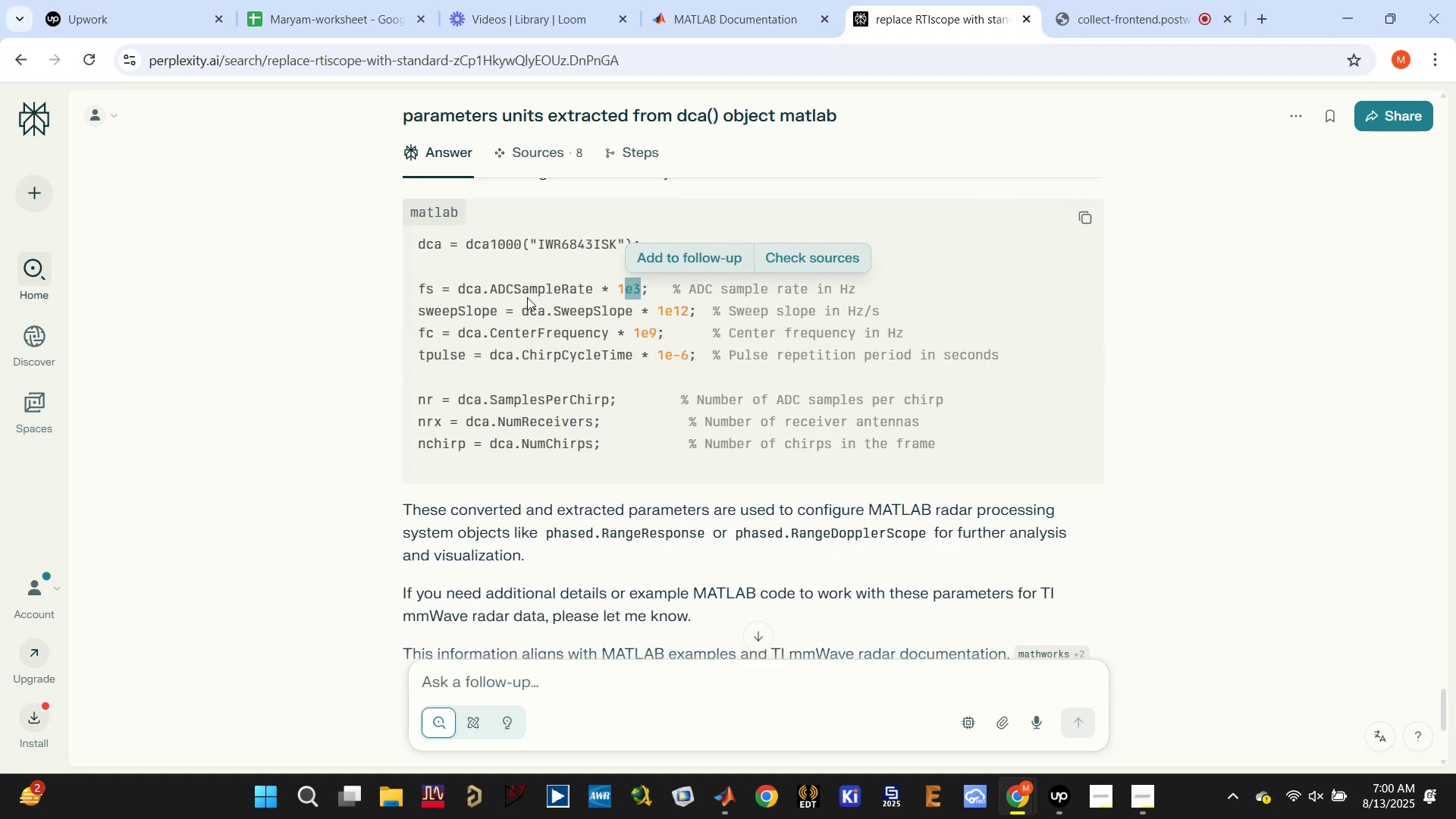 
double_click([528, 296])
 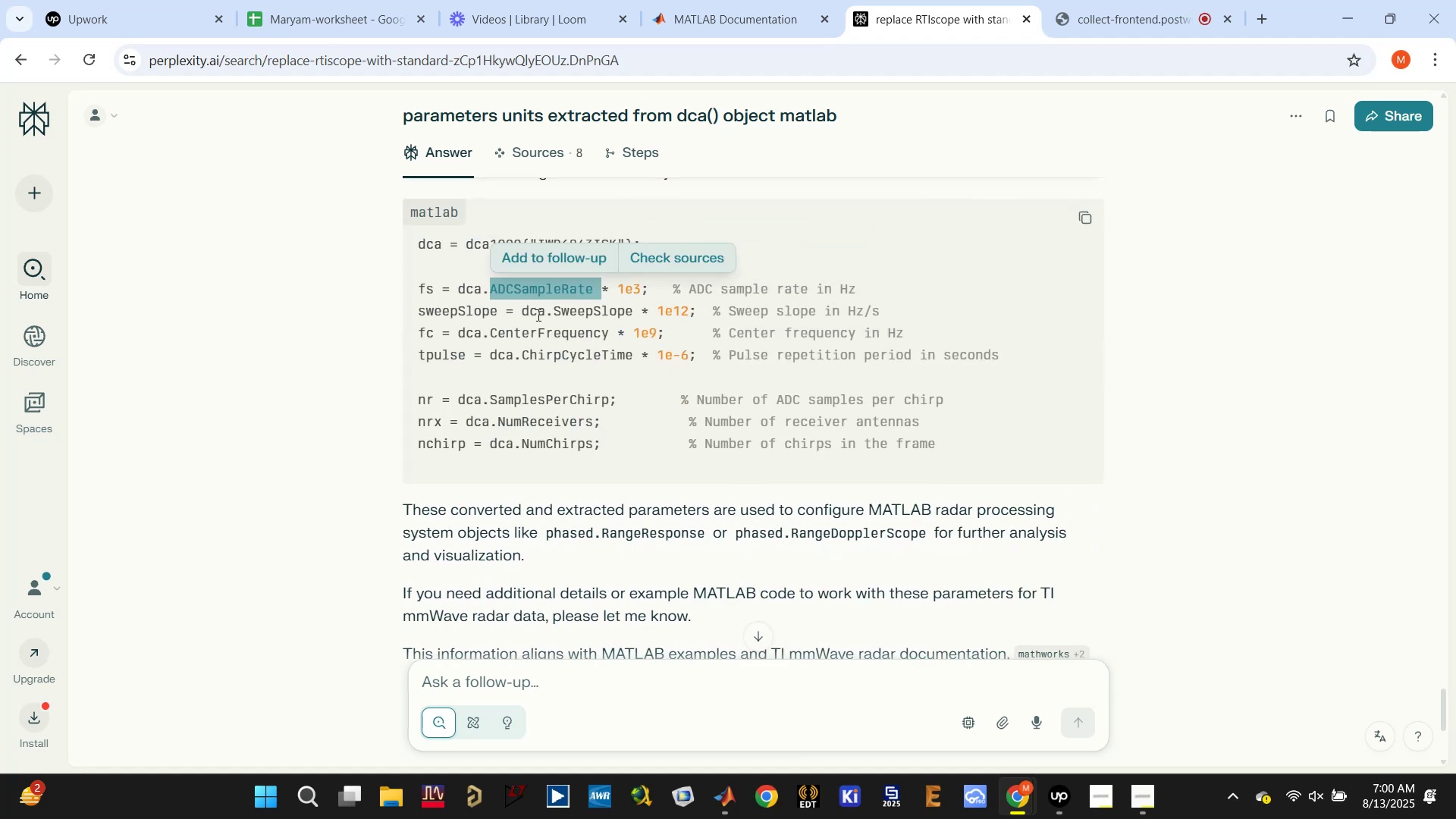 
left_click([558, 350])
 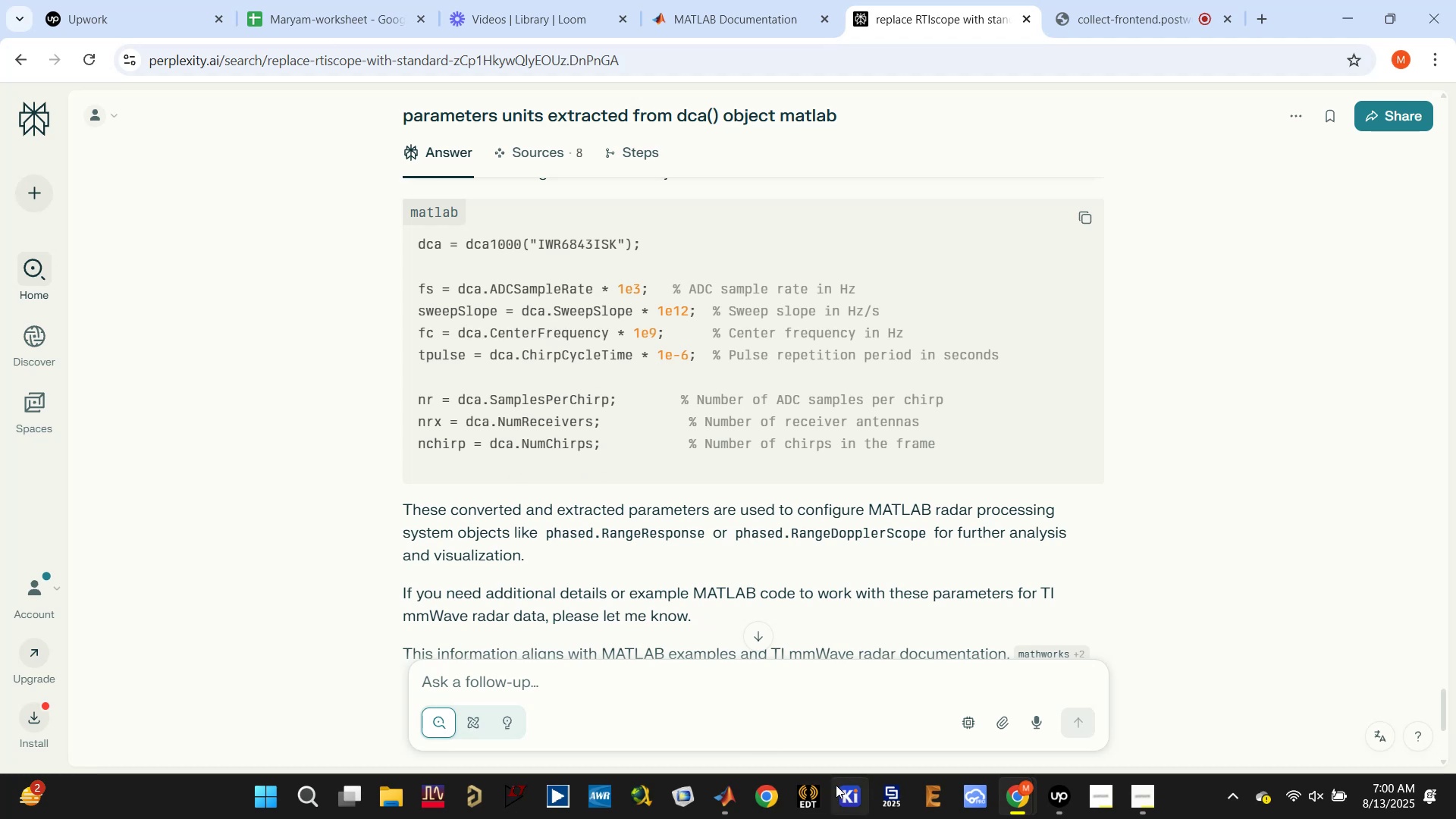 
wait(6.66)
 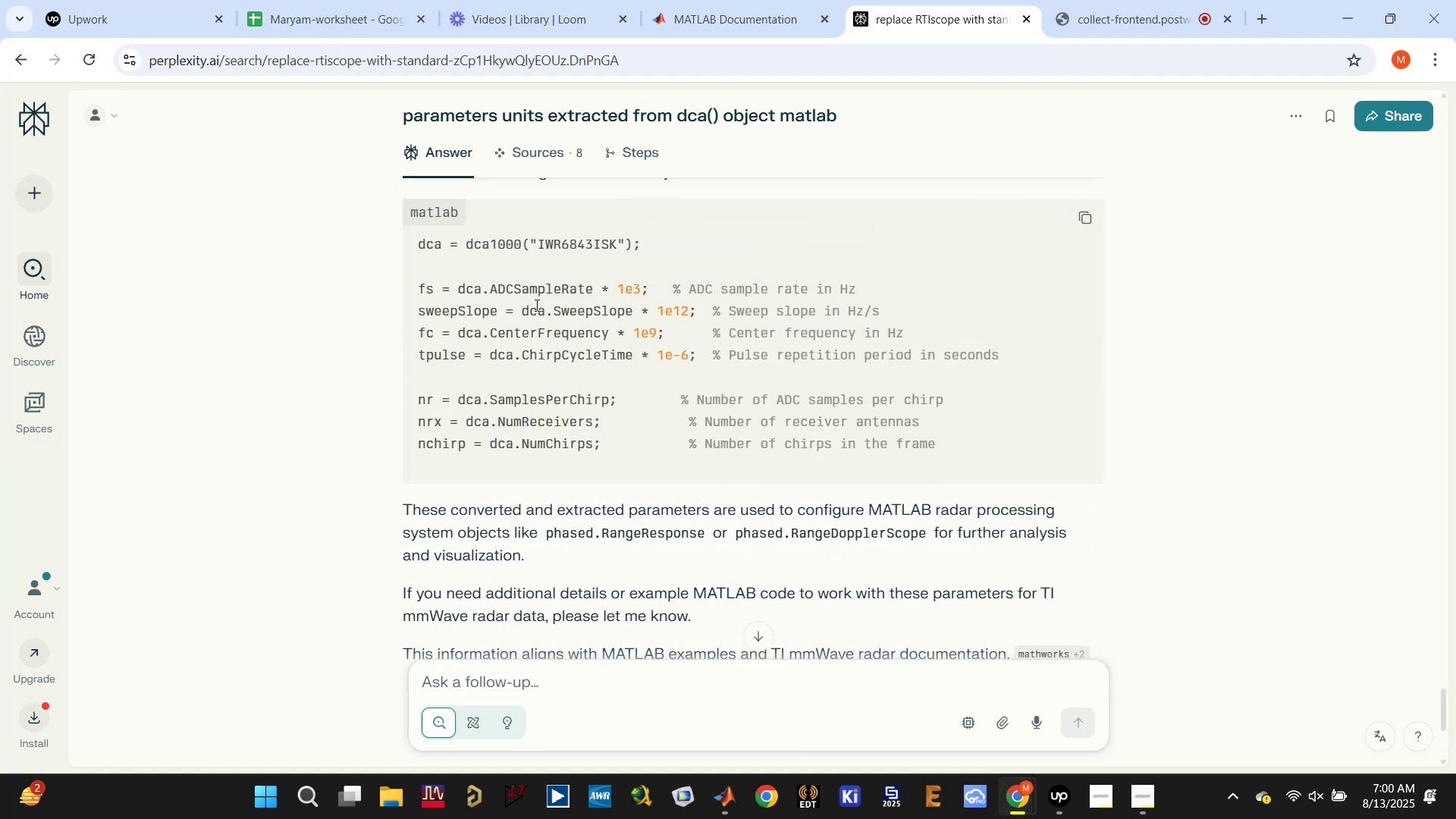 
left_click([690, 684])
 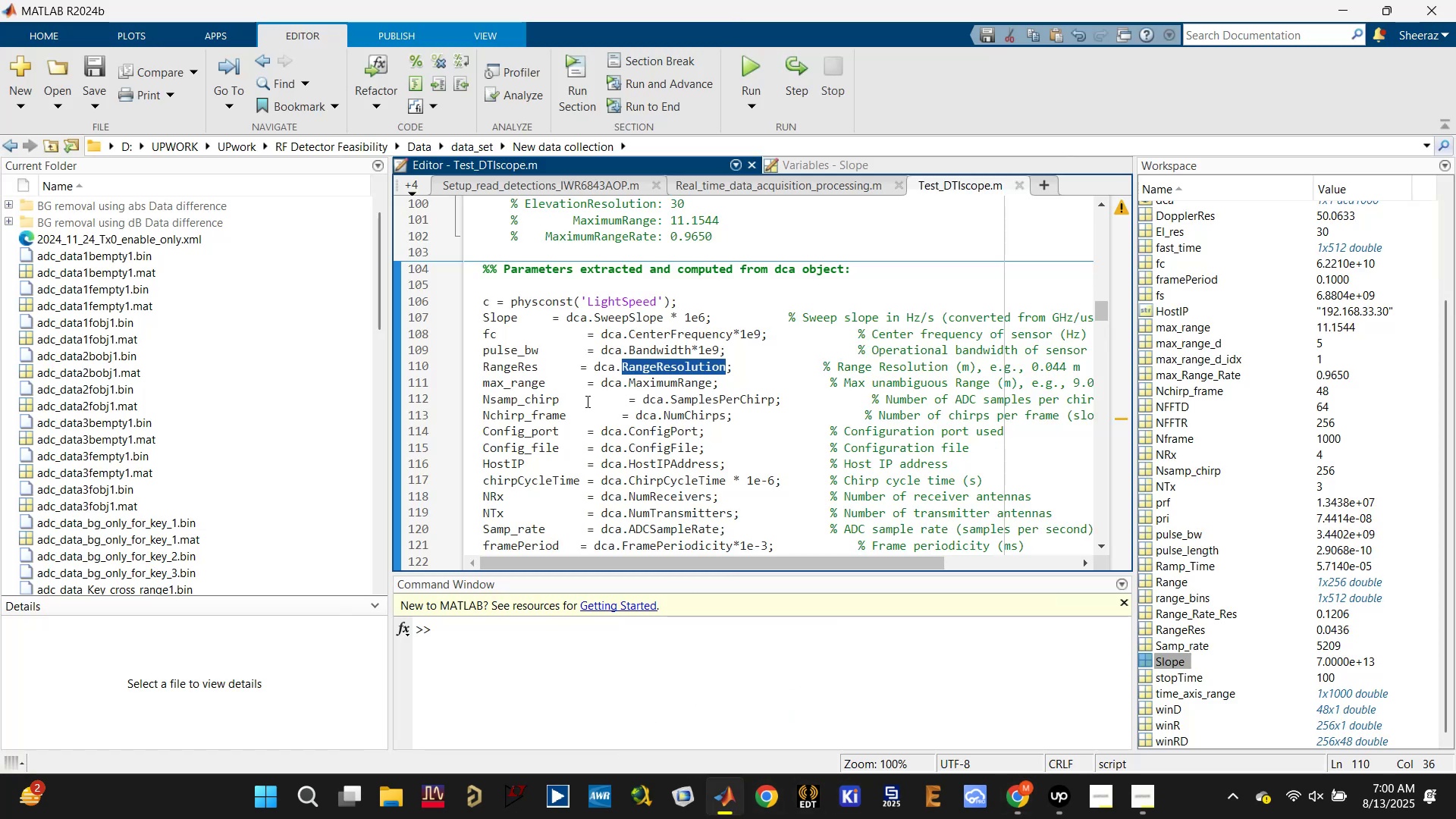 
left_click([555, 414])
 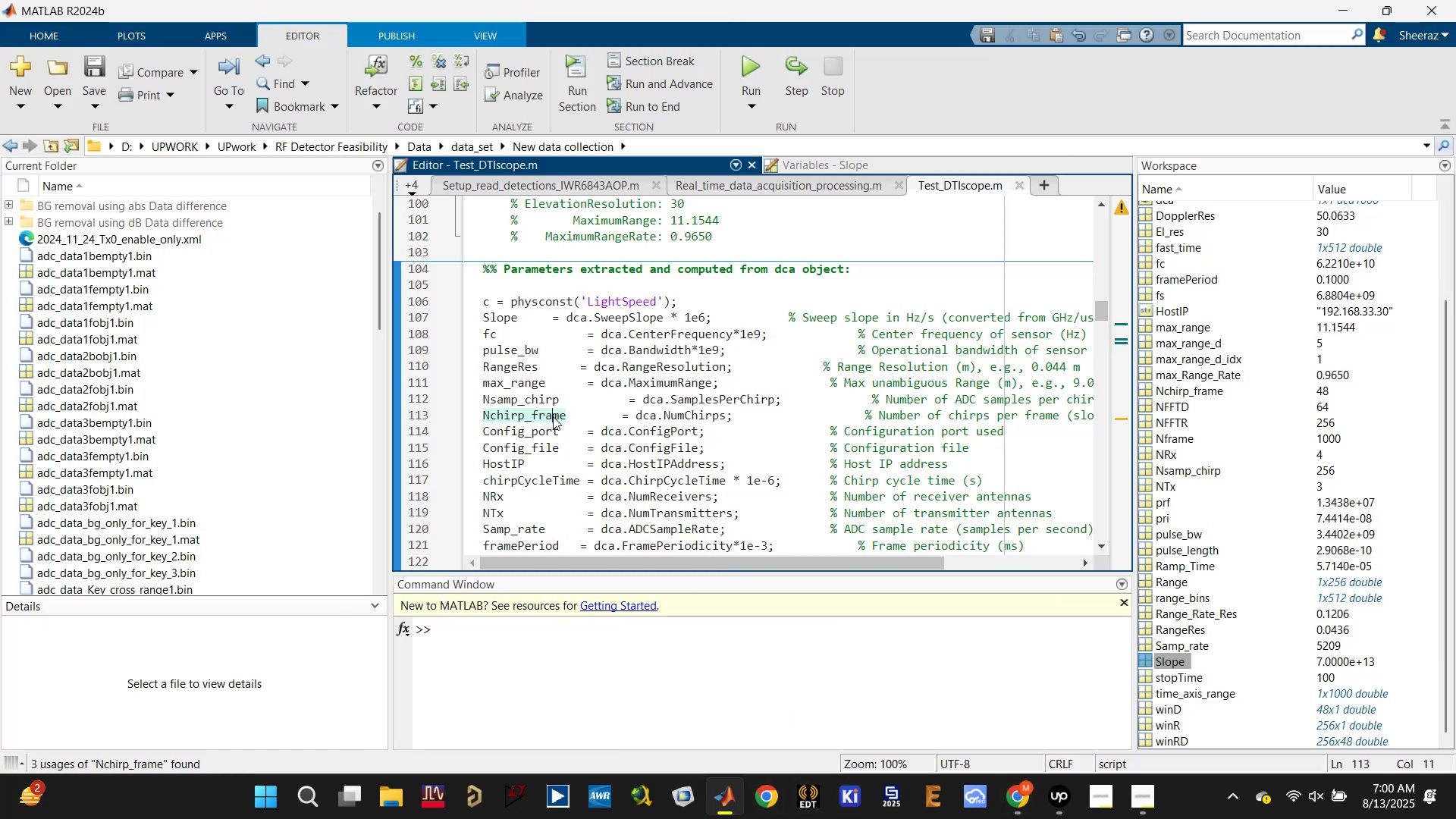 
scroll: coordinate [551, 423], scroll_direction: down, amount: 1.0
 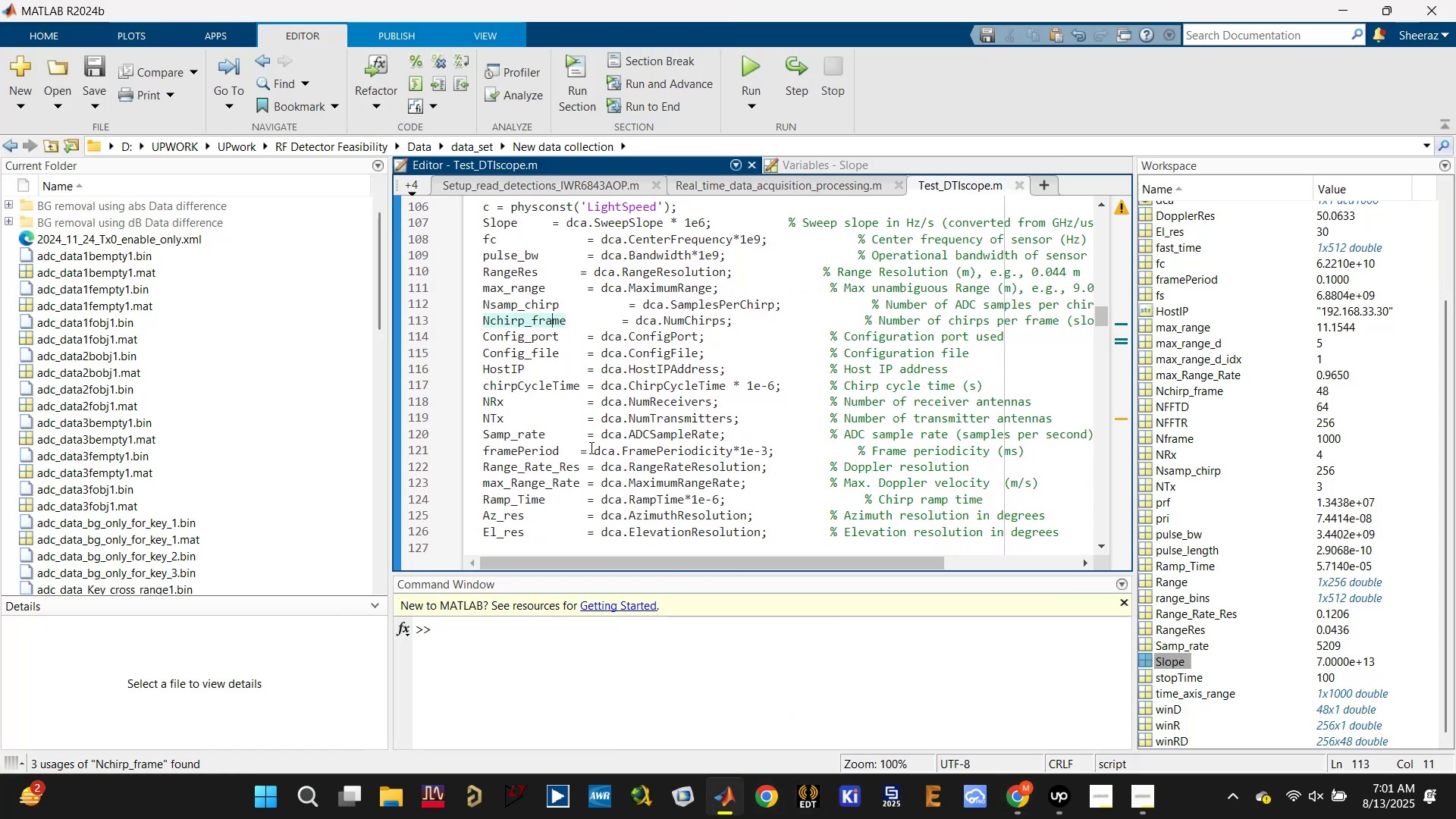 
left_click([523, 436])
 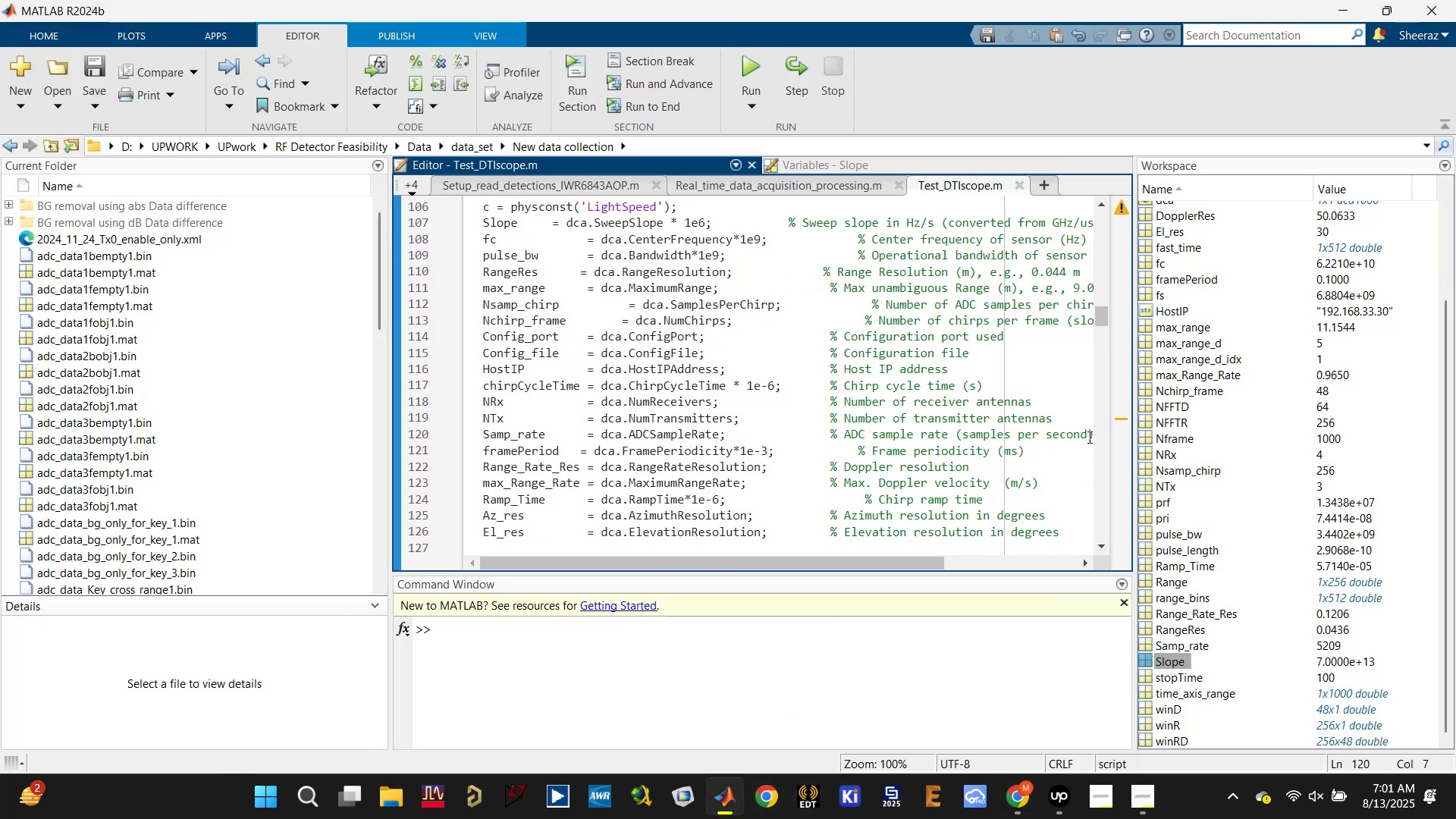 
left_click([1088, 436])
 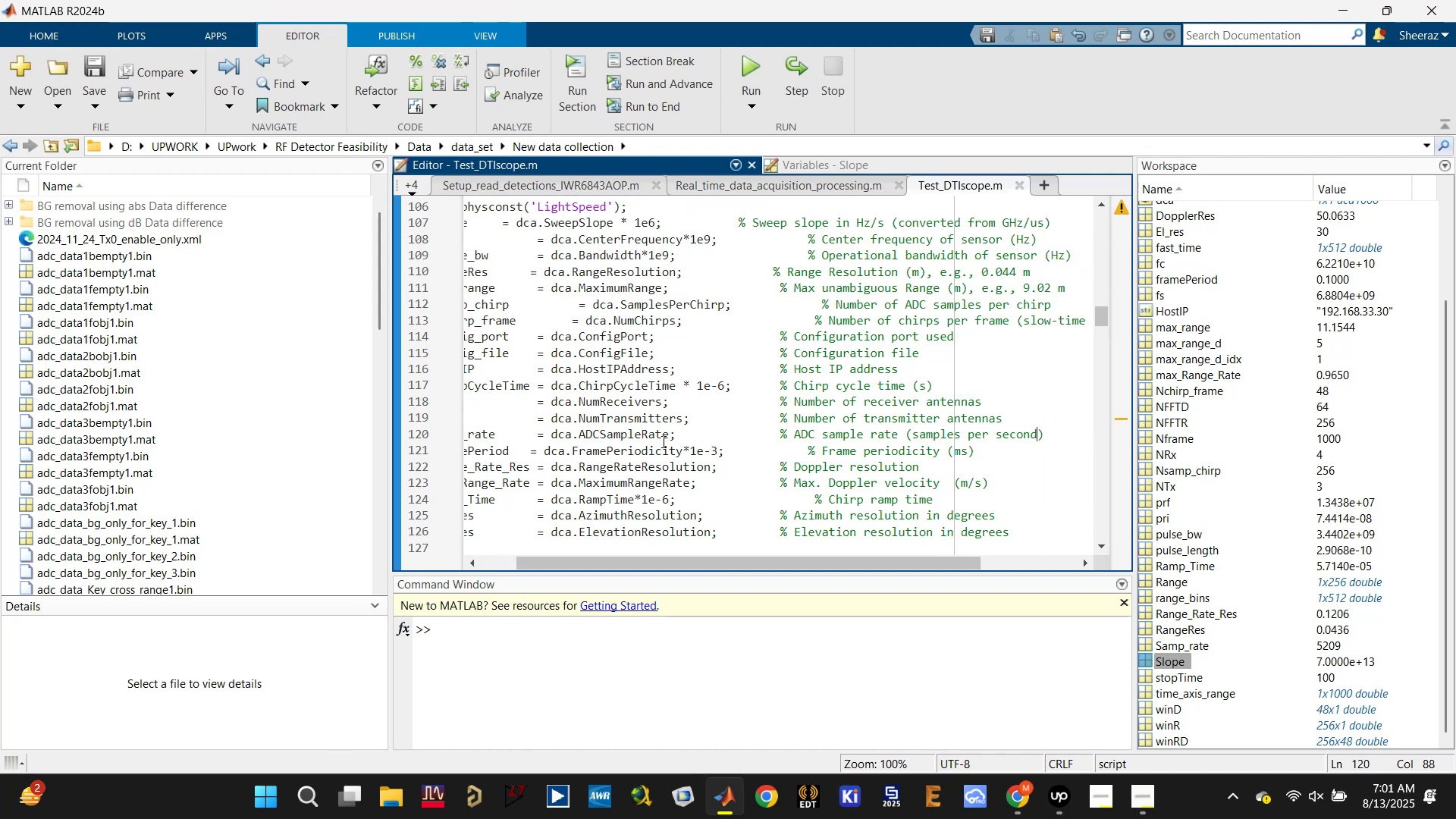 
left_click([670, 435])
 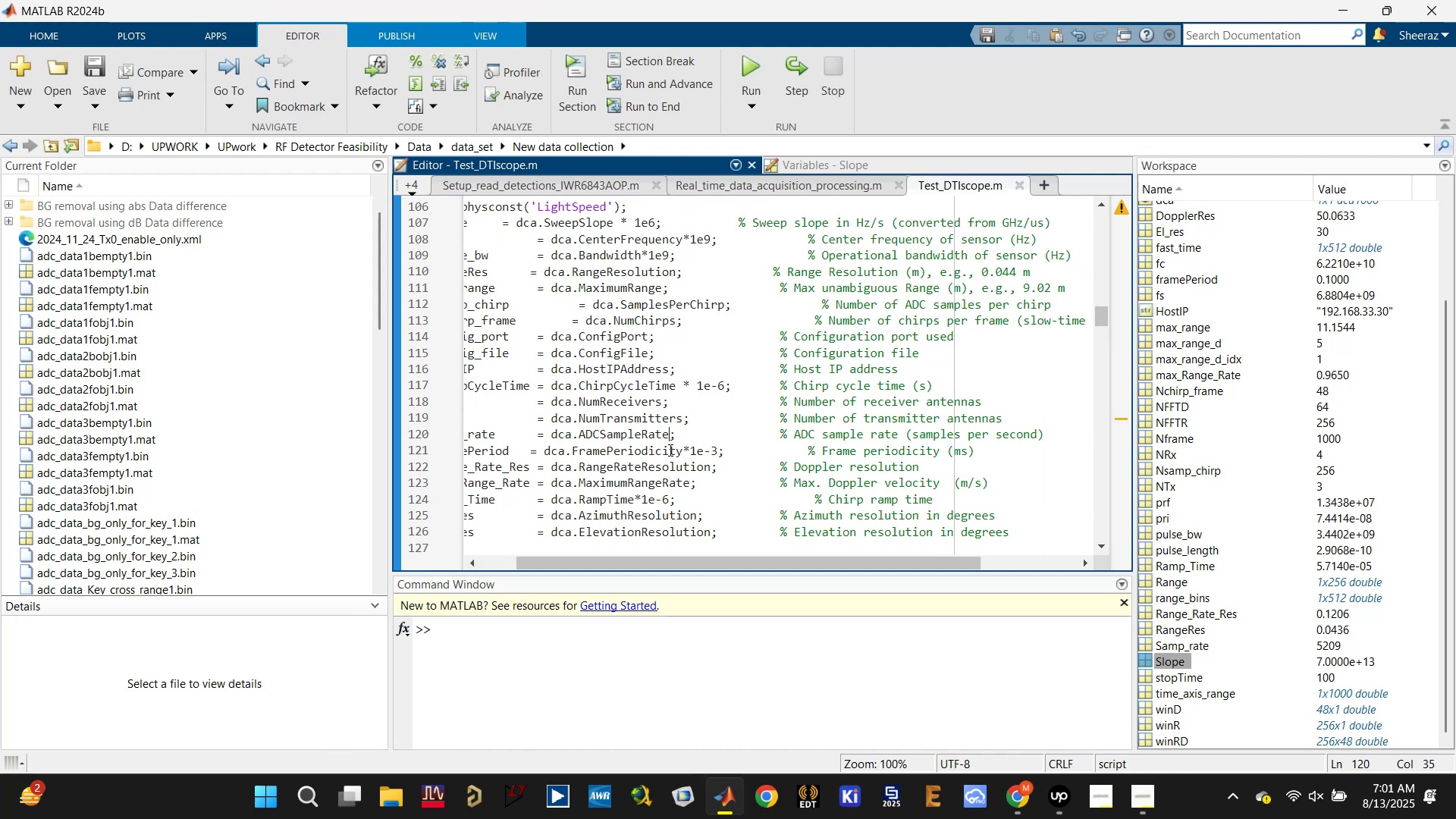 
type(E1)
key(Backspace)
key(Backspace)
type(*1e3)
 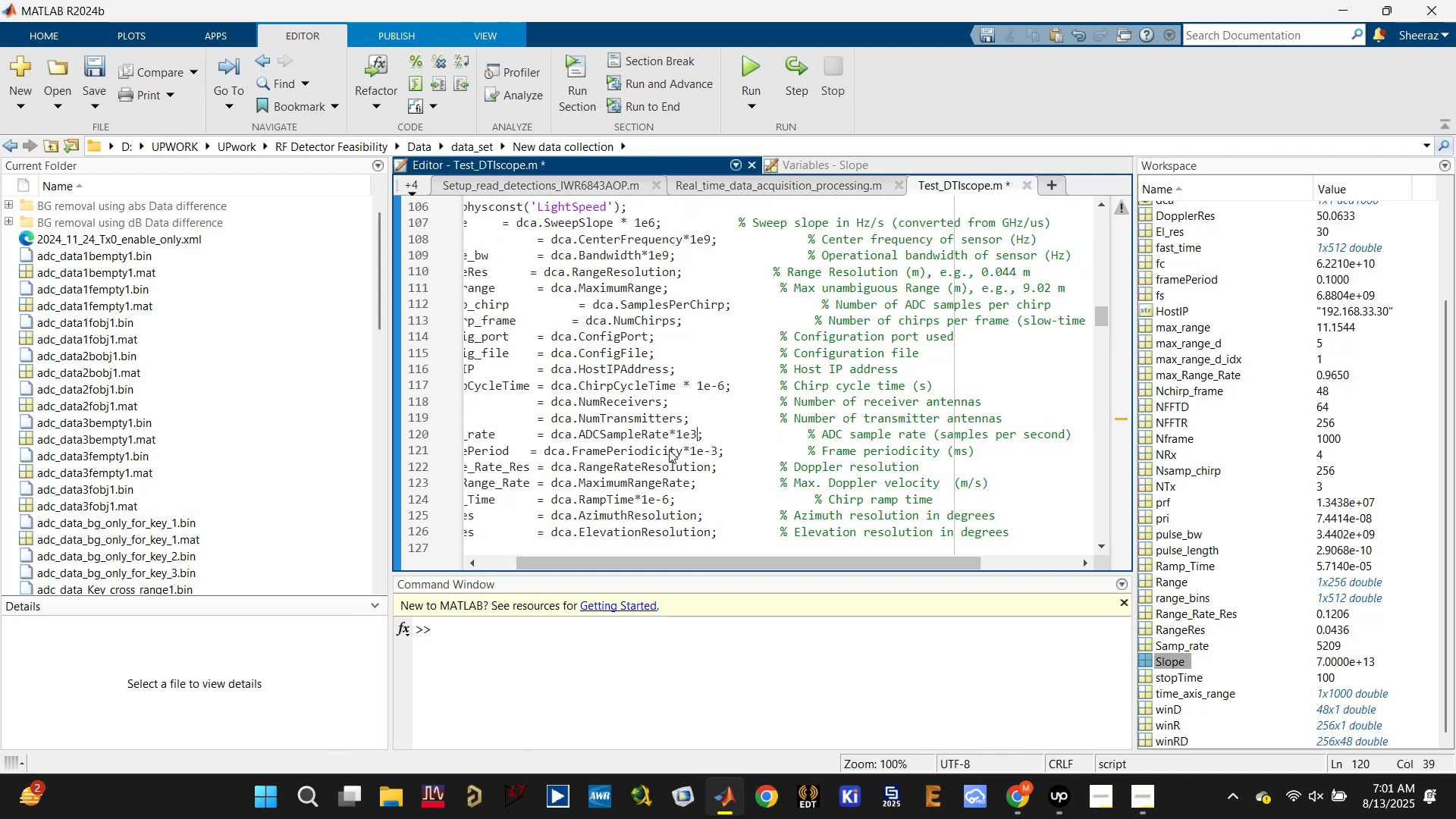 
key(Control+S)
 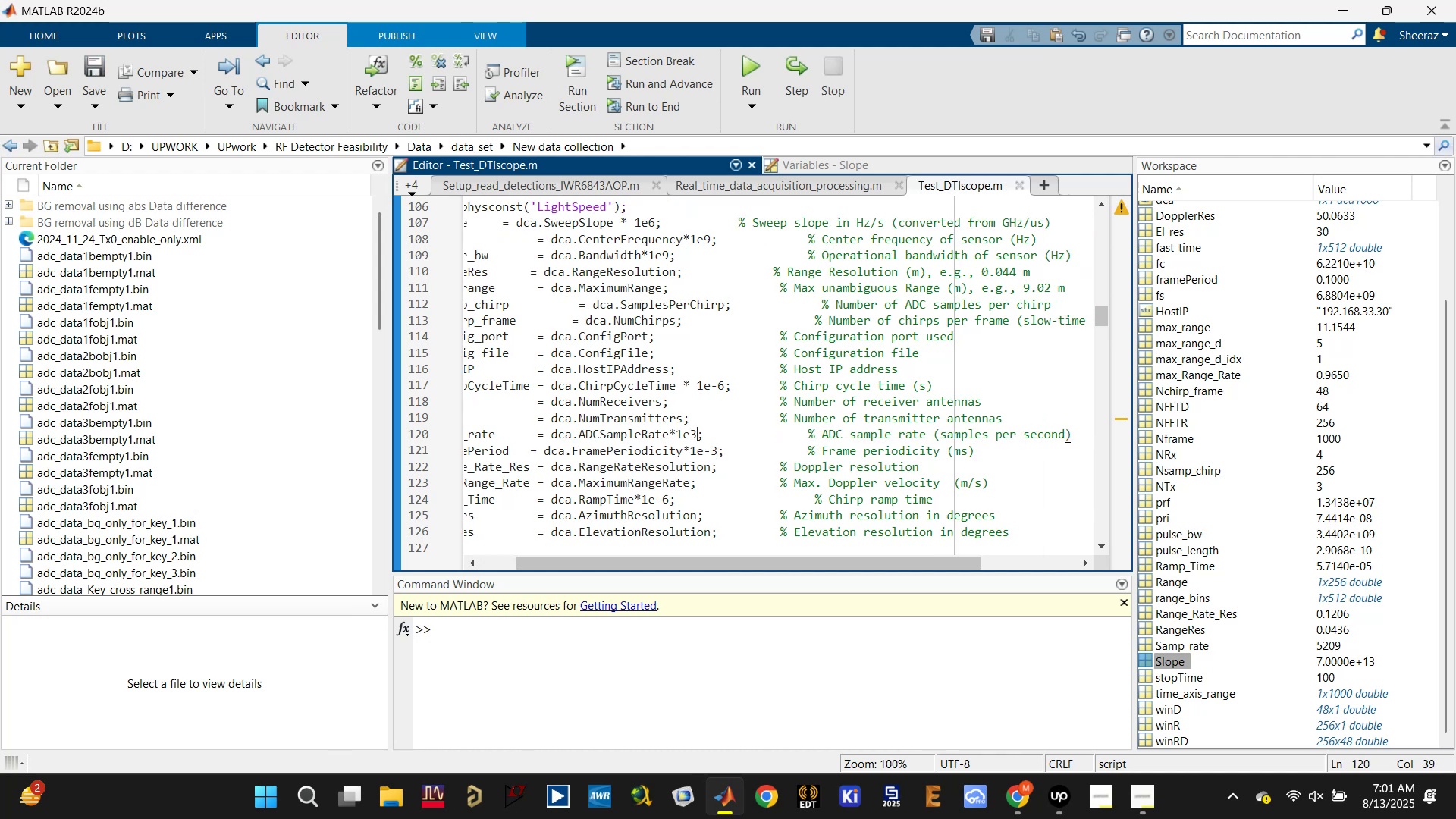 
left_click([1079, 434])
 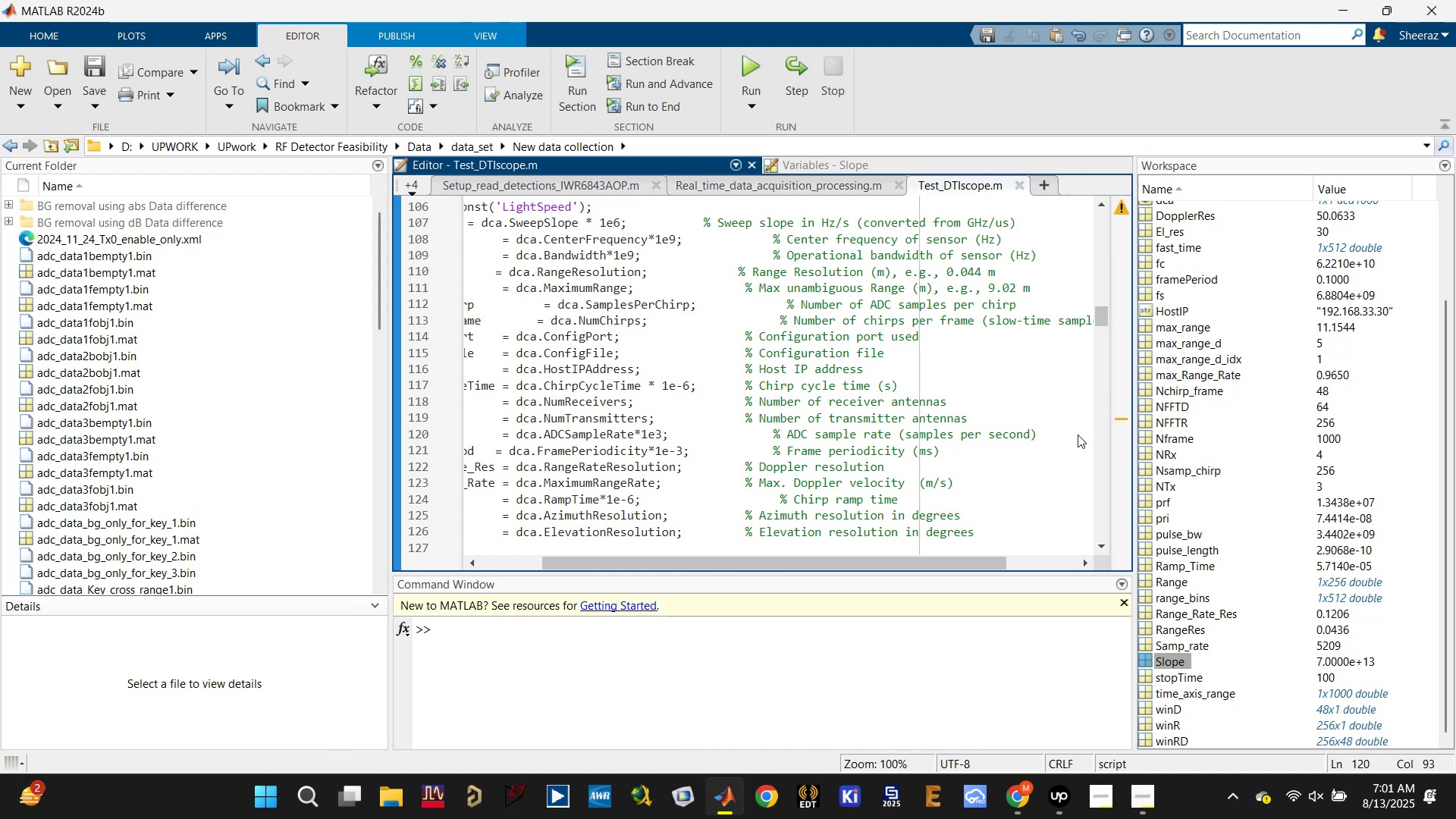 
key(Enter)
 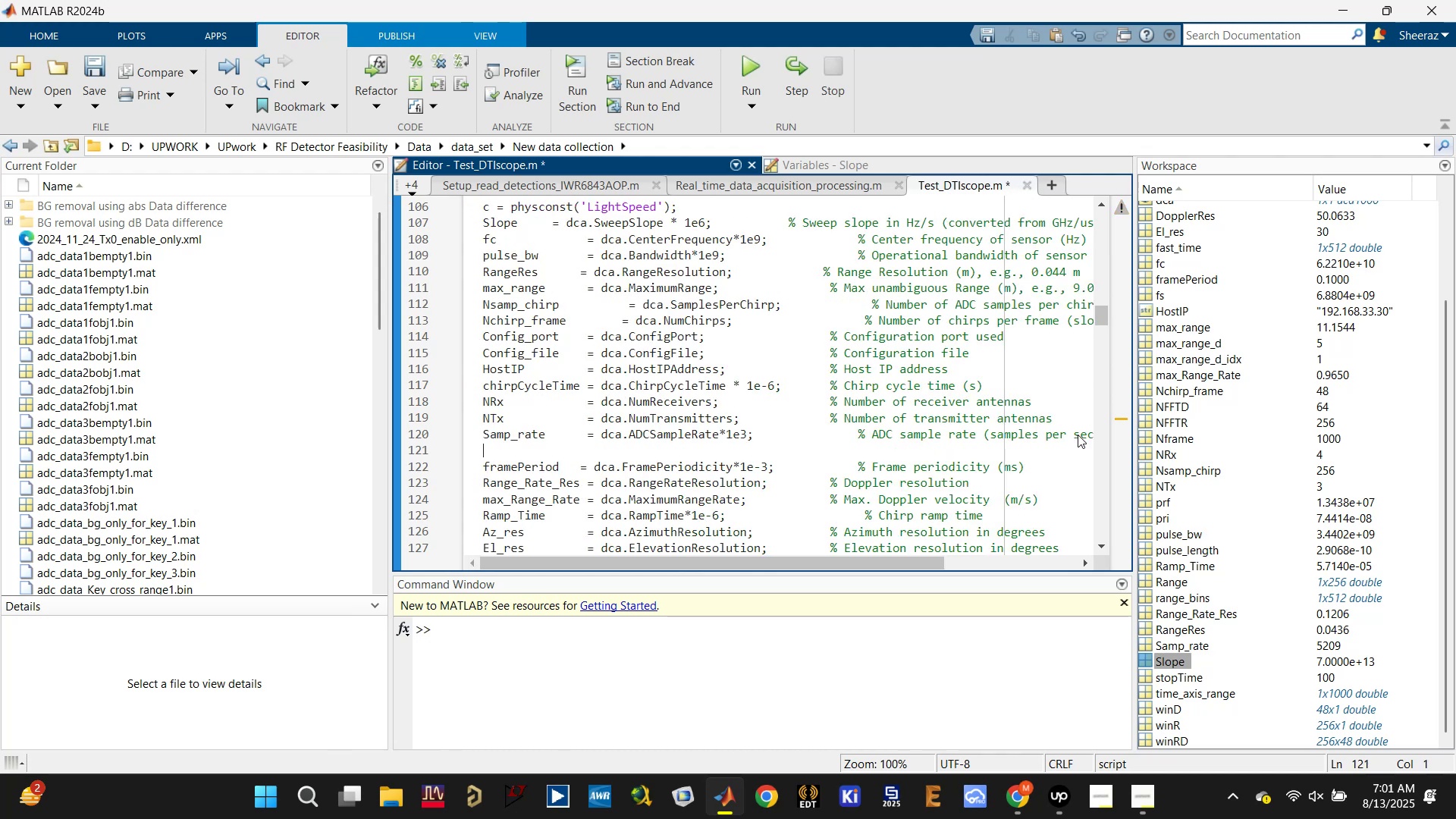 
type(ds)
key(Backspace)
key(Backspace)
type(fs= )
 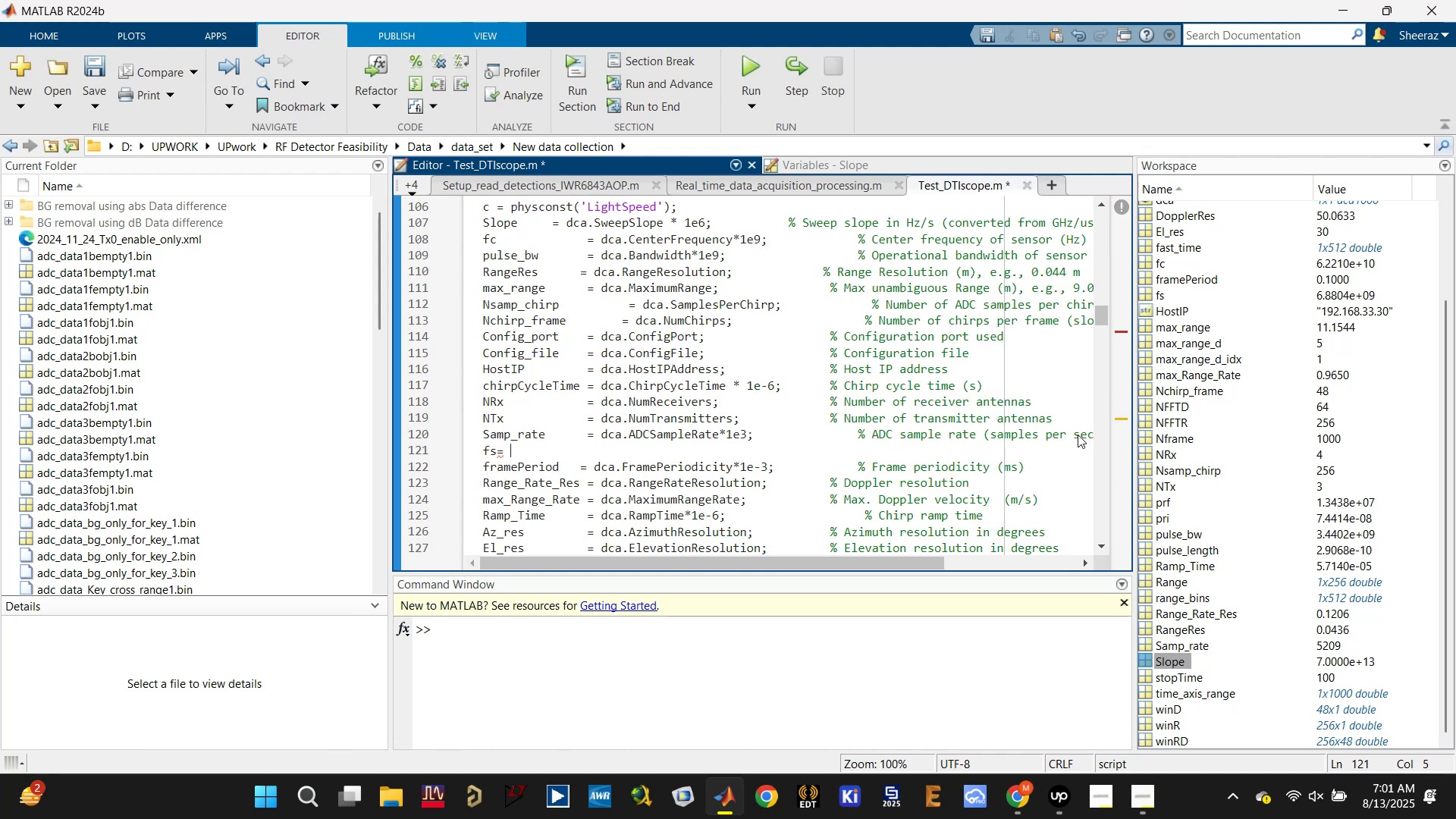 
key(Control+S)
 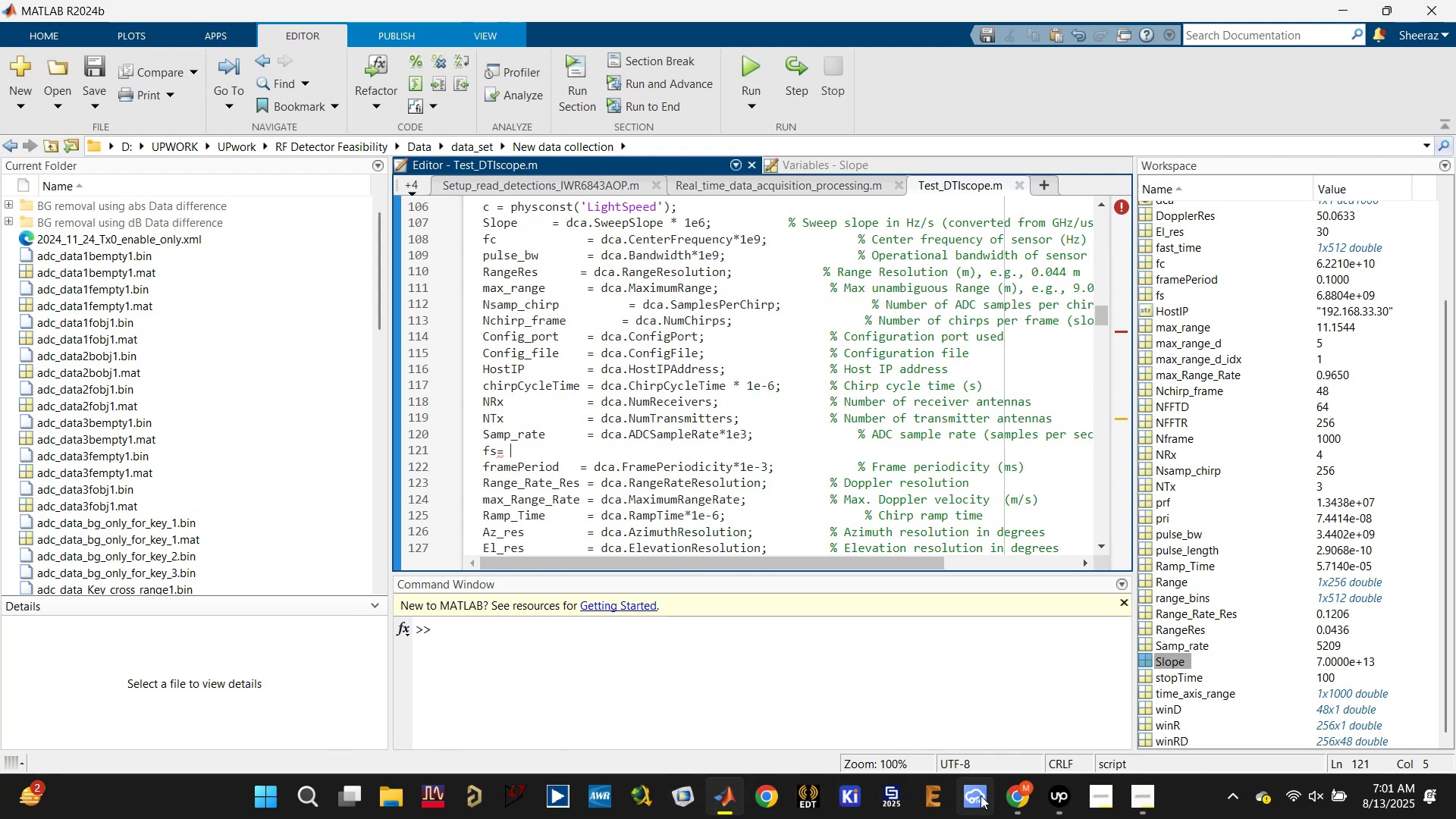 
left_click([1010, 798])
 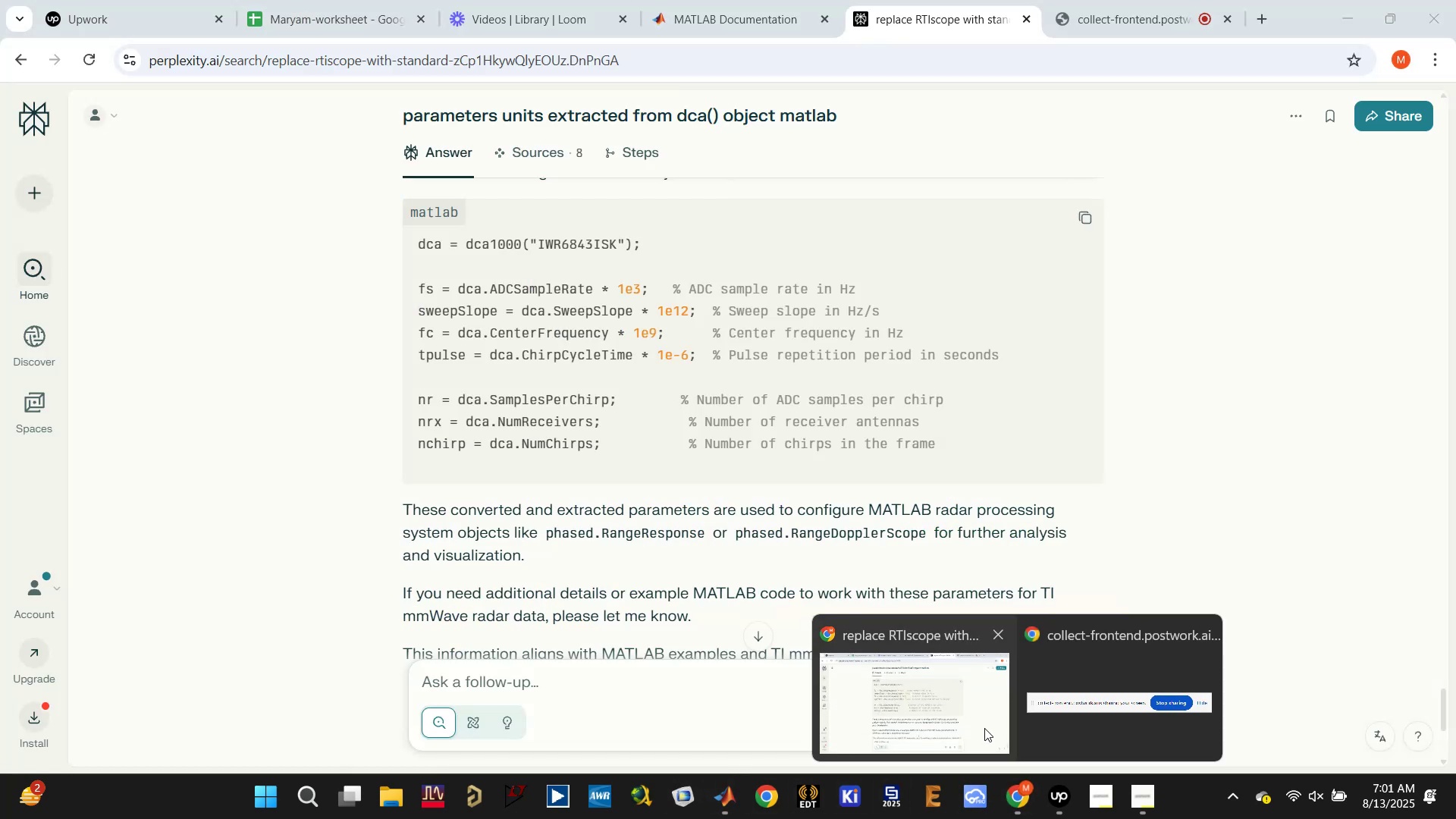 
left_click([984, 728])
 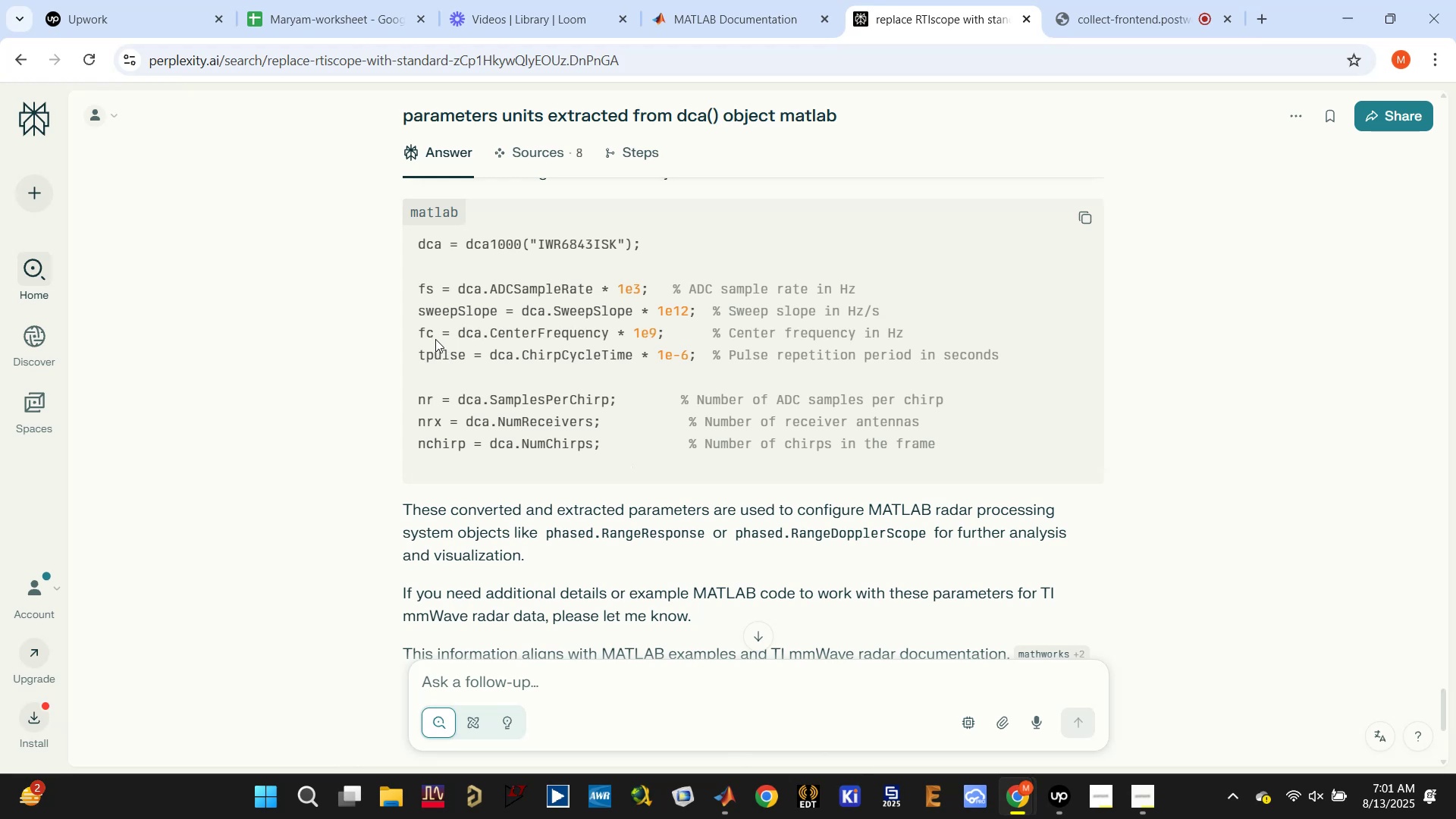 
left_click_drag(start_coordinate=[421, 295], to_coordinate=[646, 290])
 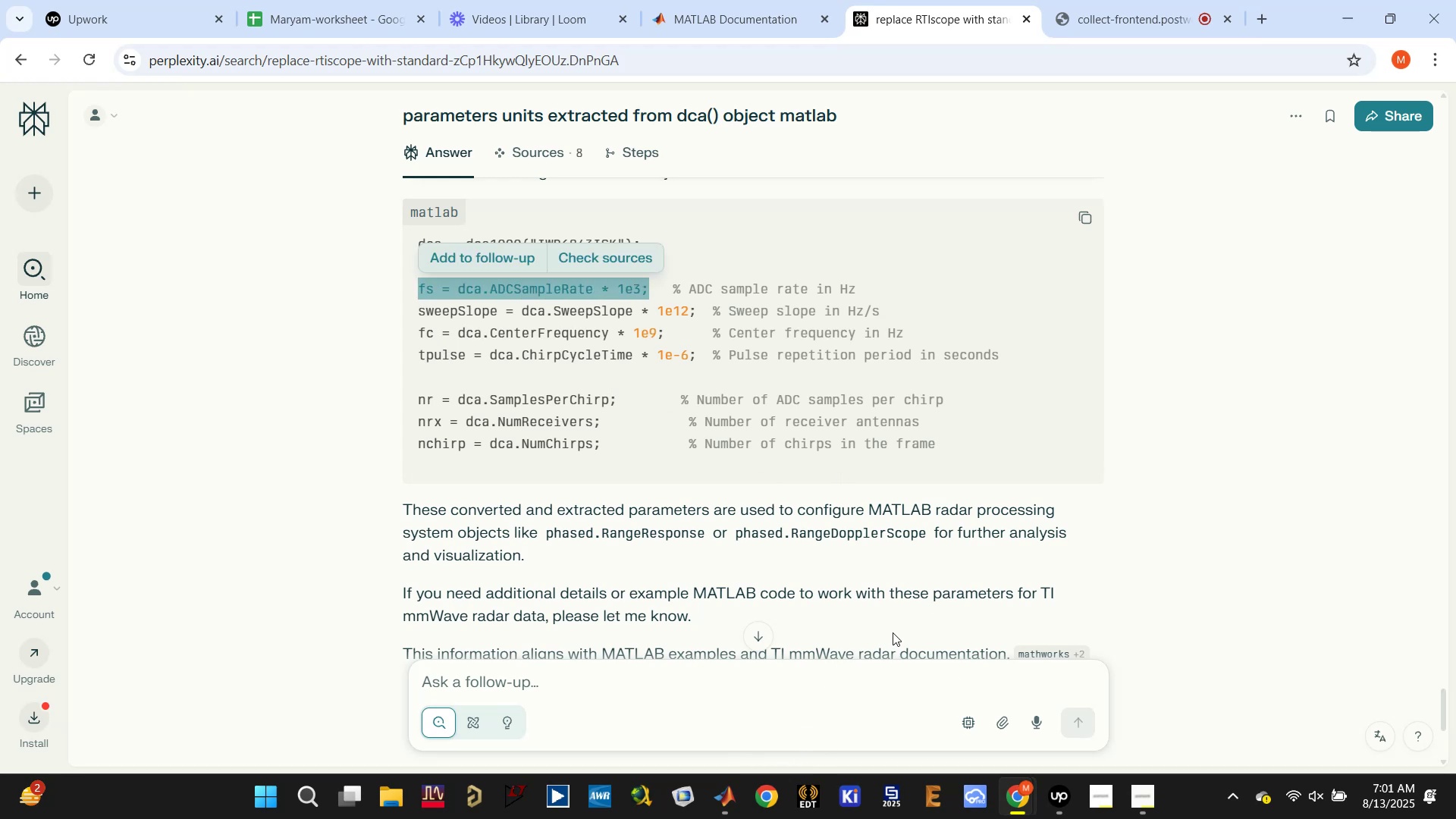 
wait(5.01)
 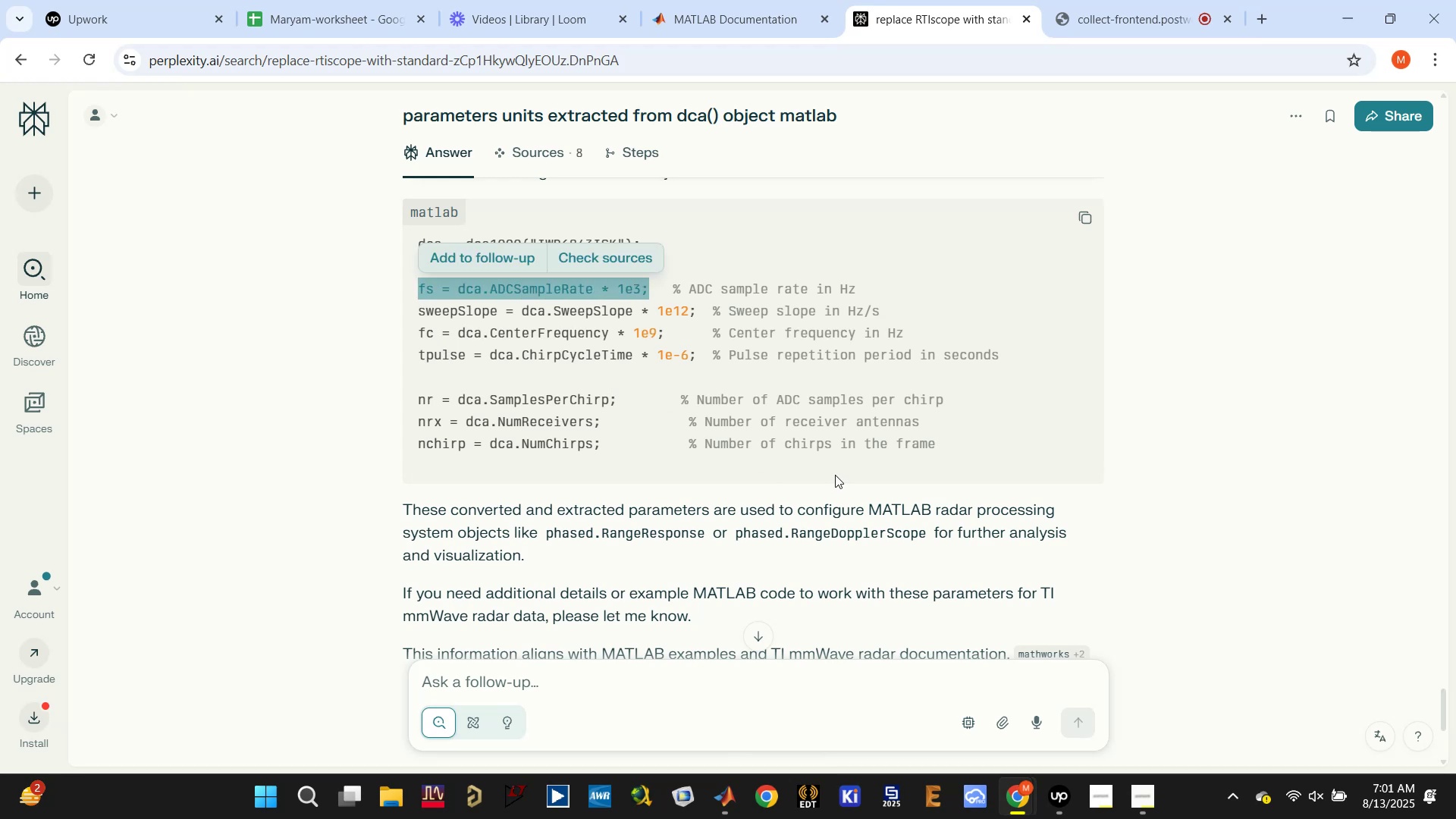 
left_click([934, 709])
 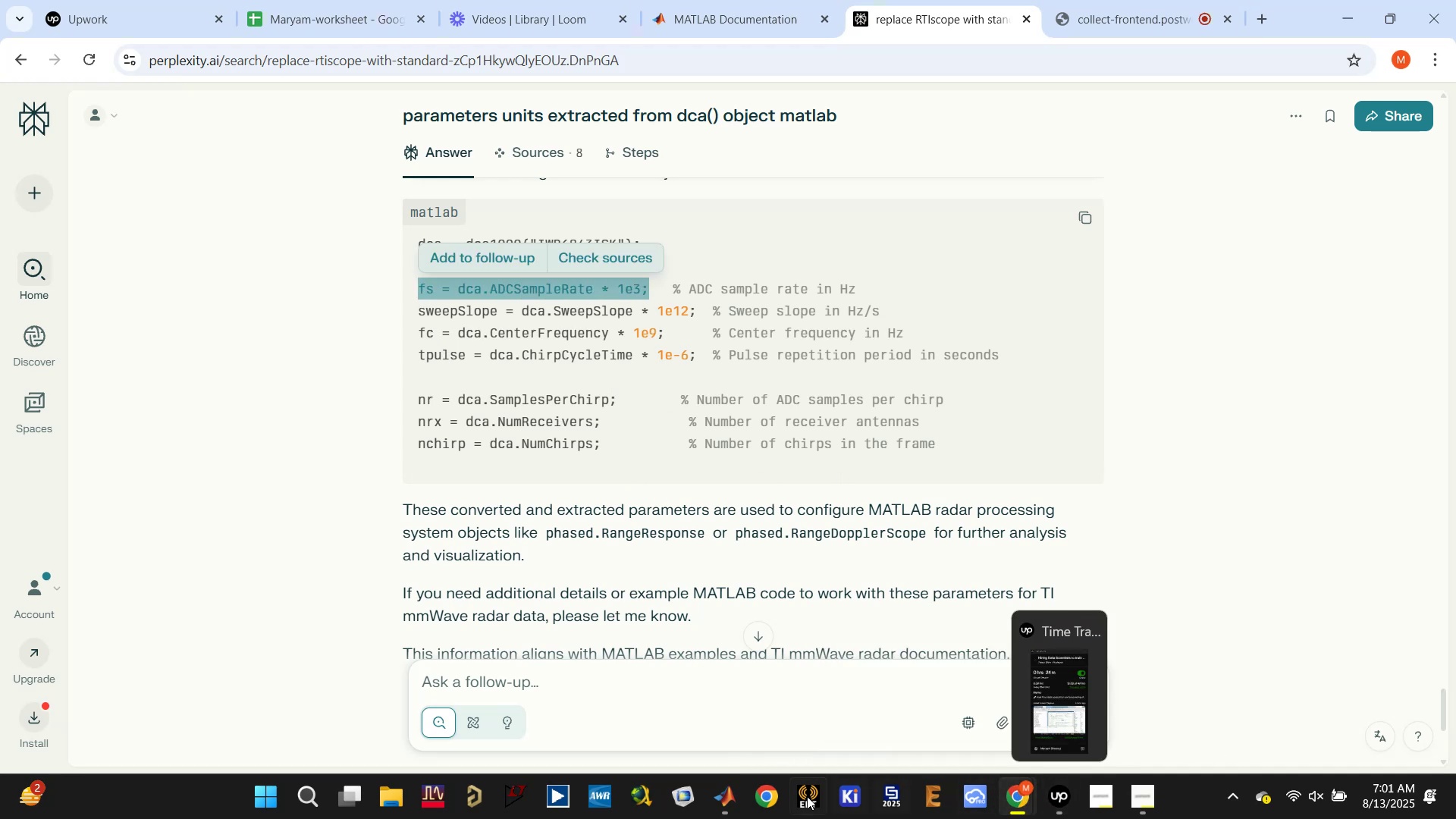 
left_click([723, 704])
 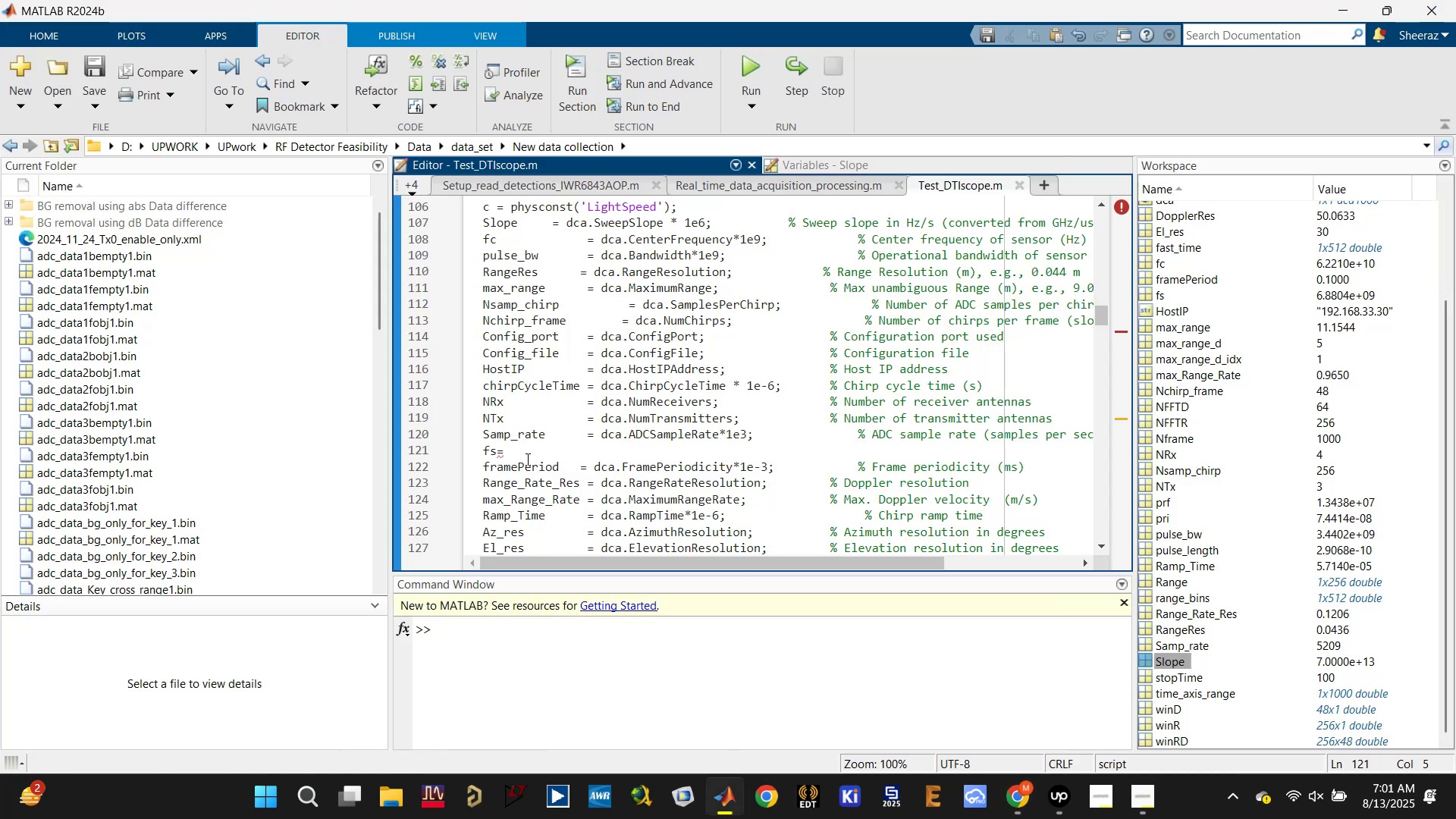 
double_click([491, 452])
 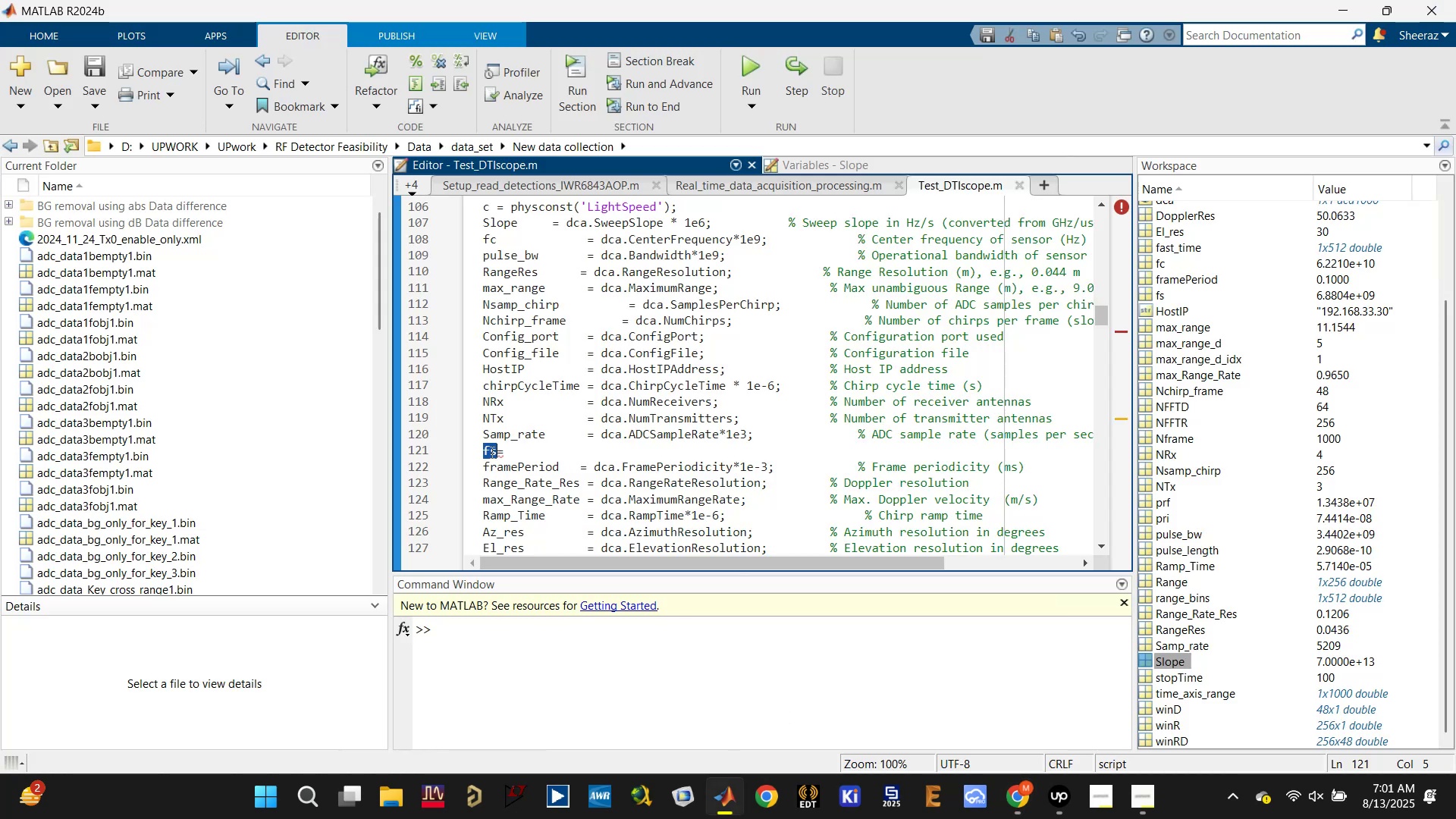 
key(Control+F)
 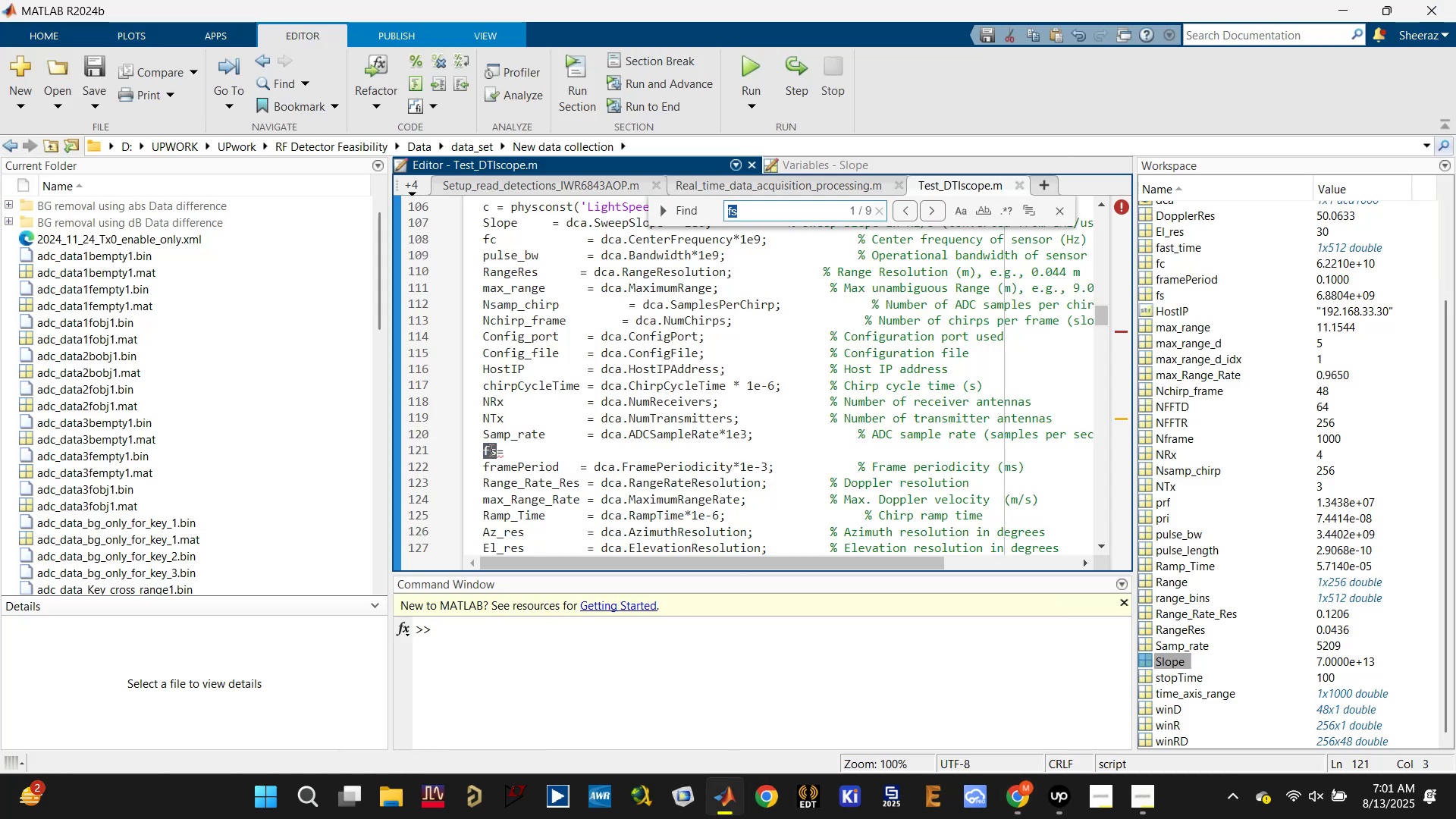 
type(fs)
 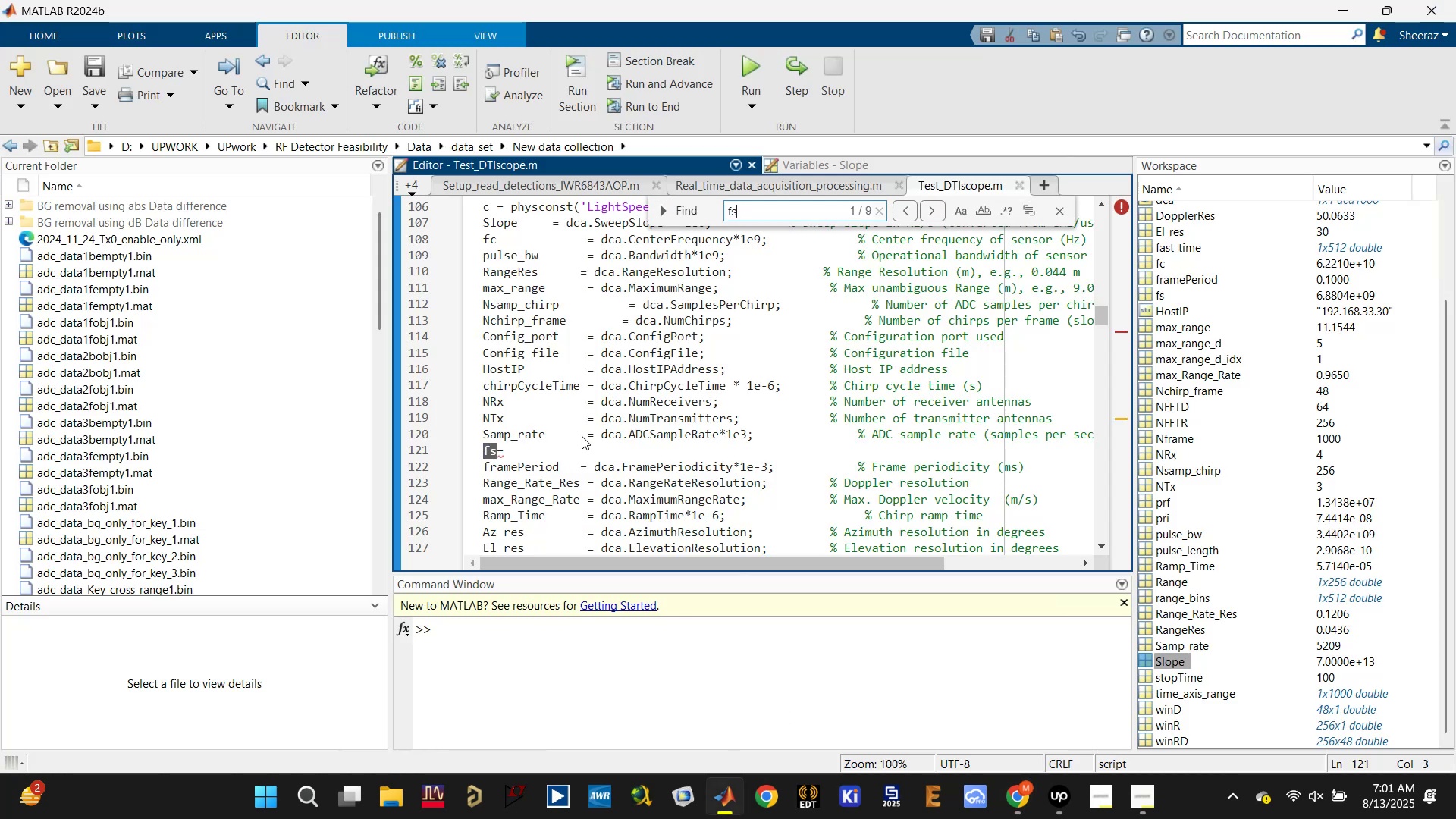 
key(Enter)
 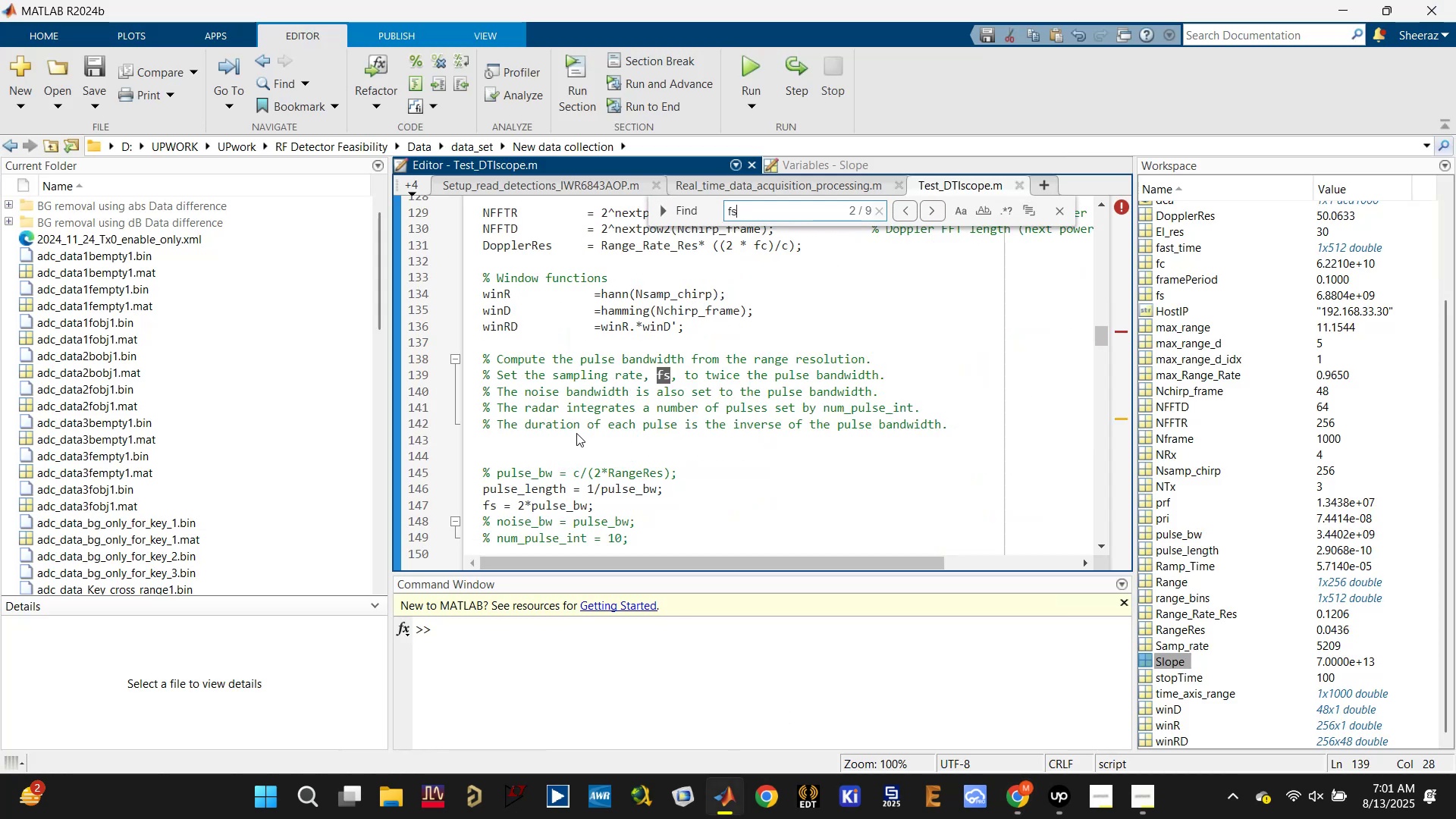 
key(Enter)
 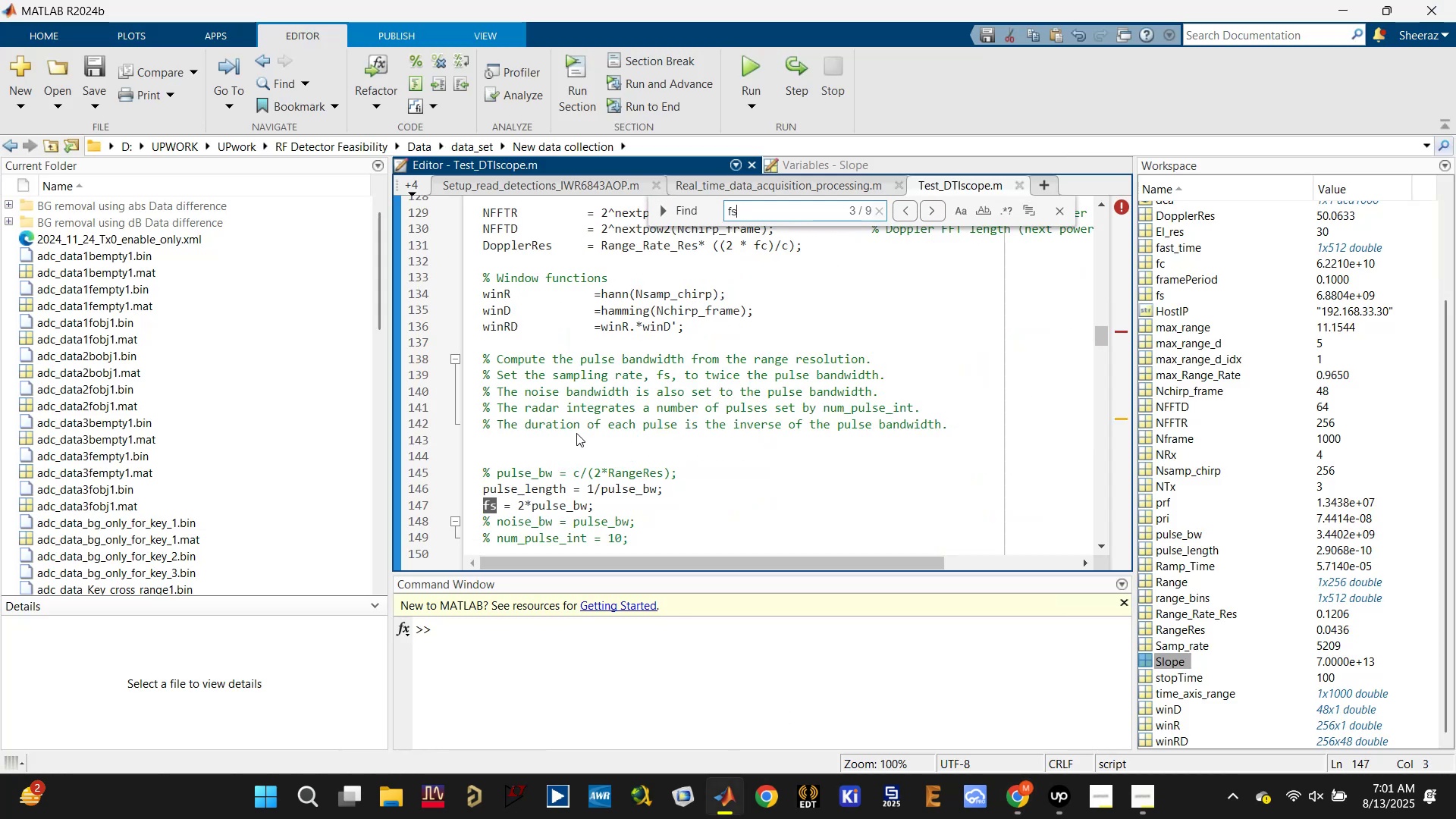 
key(Enter)
 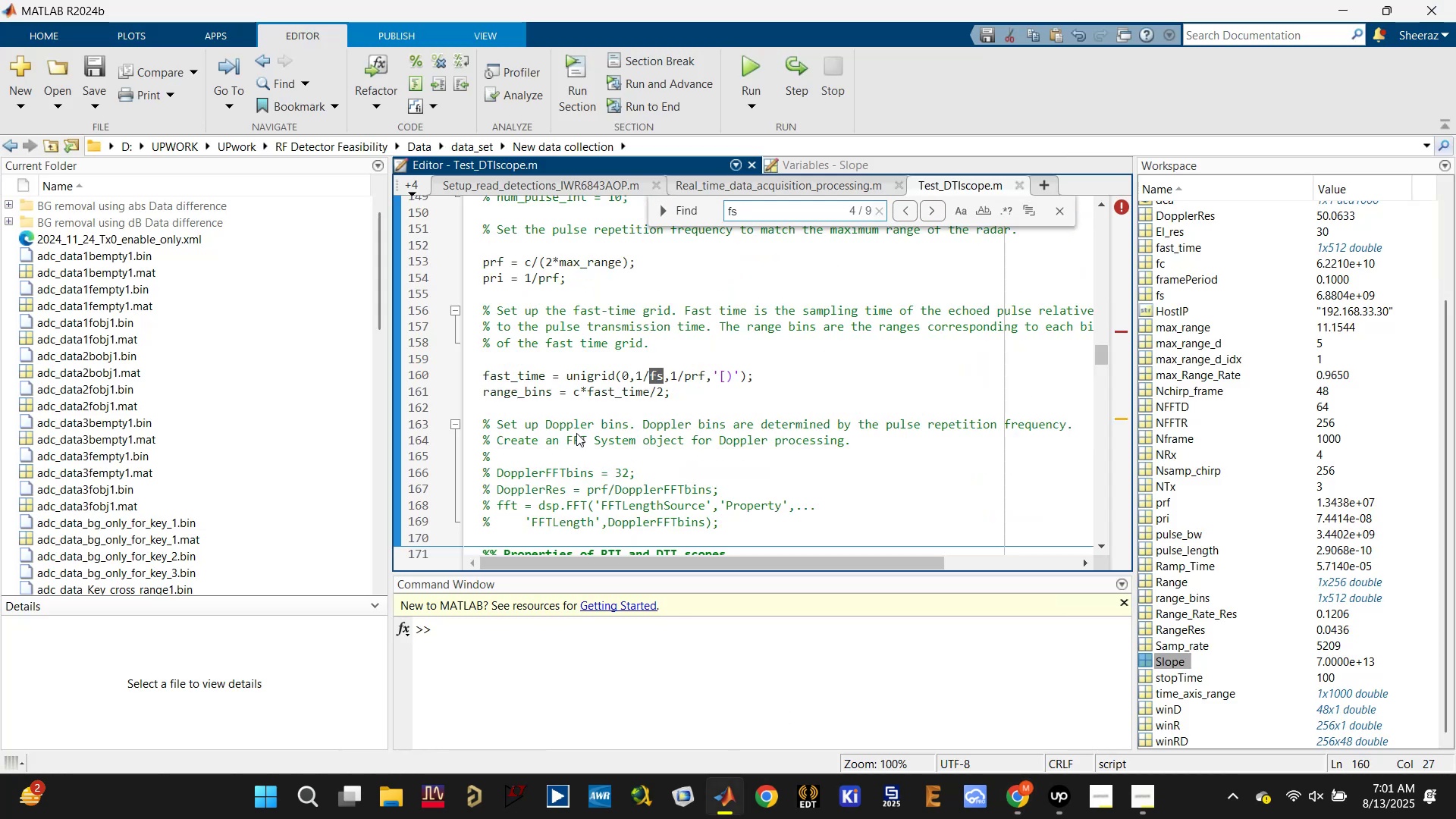 
key(Enter)
 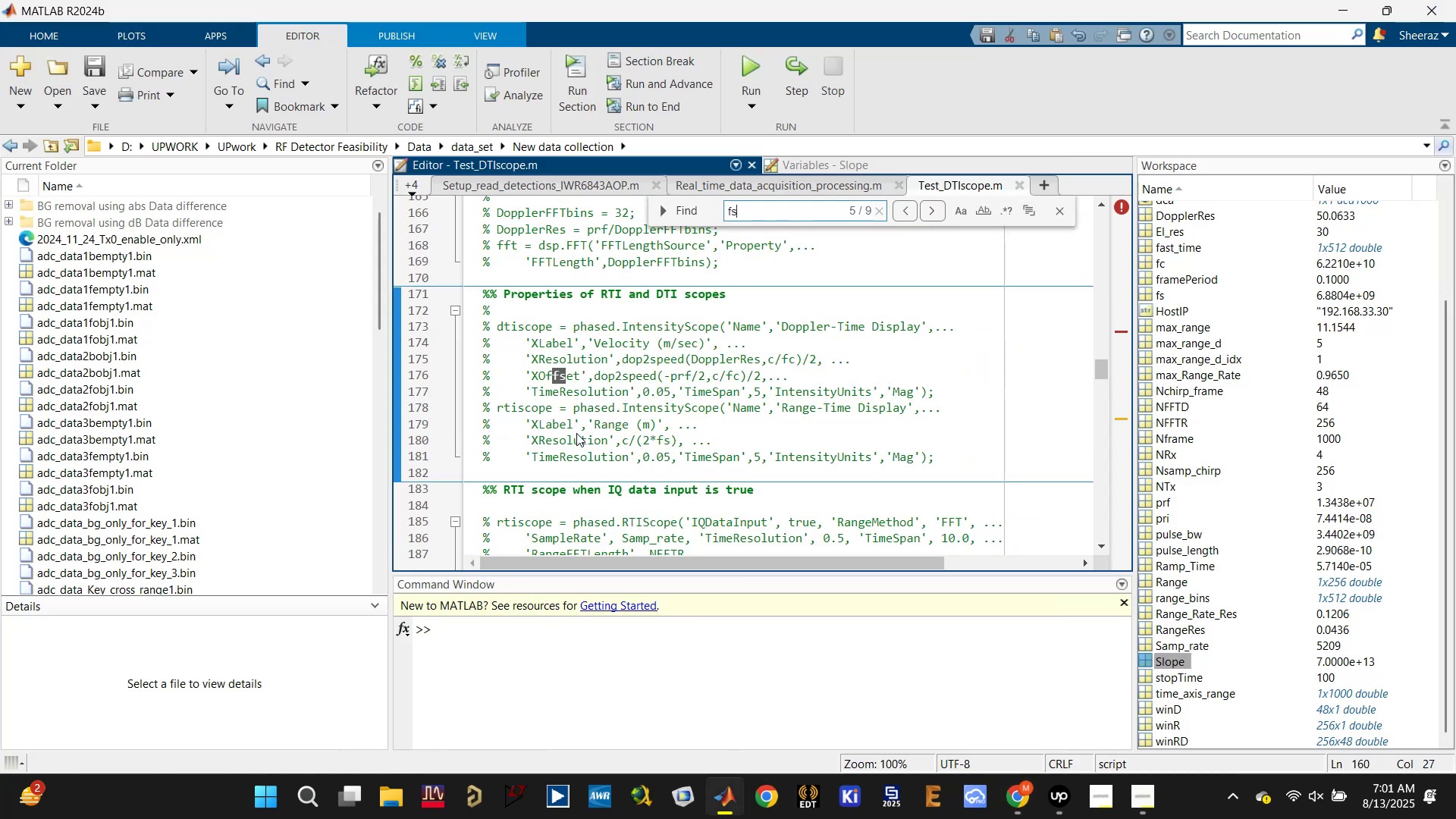 
key(Enter)
 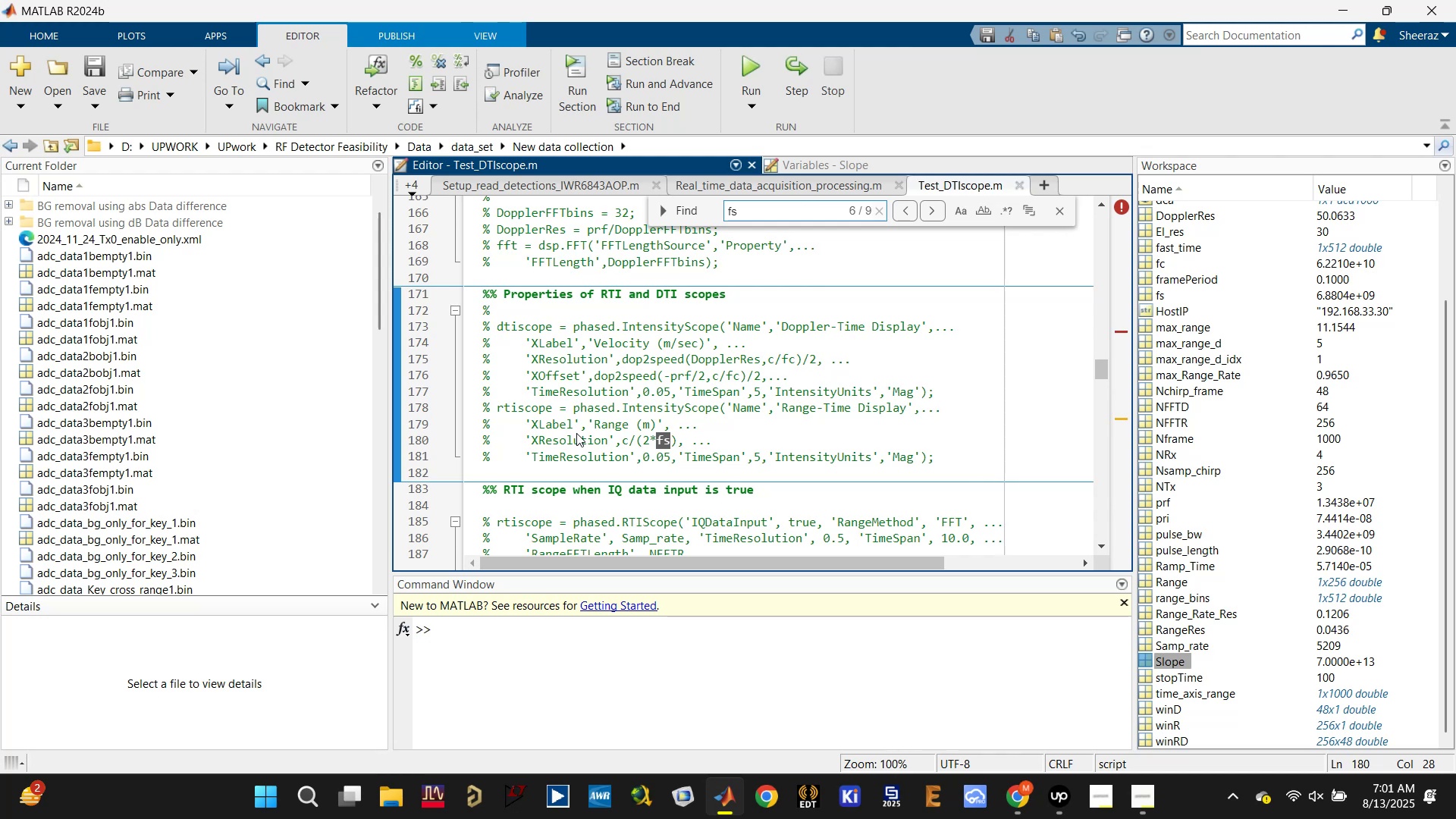 
key(Enter)
 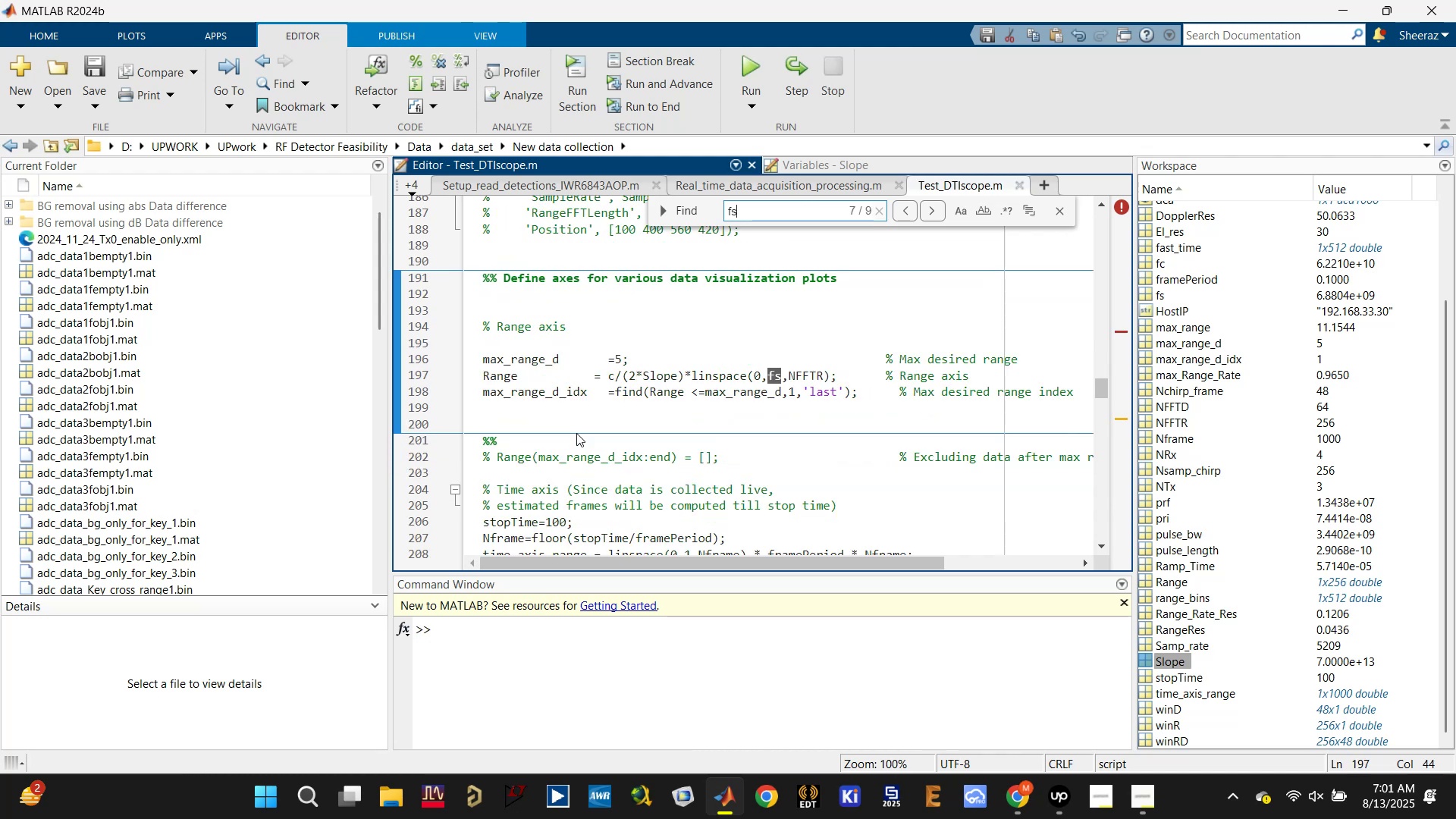 
key(Enter)
 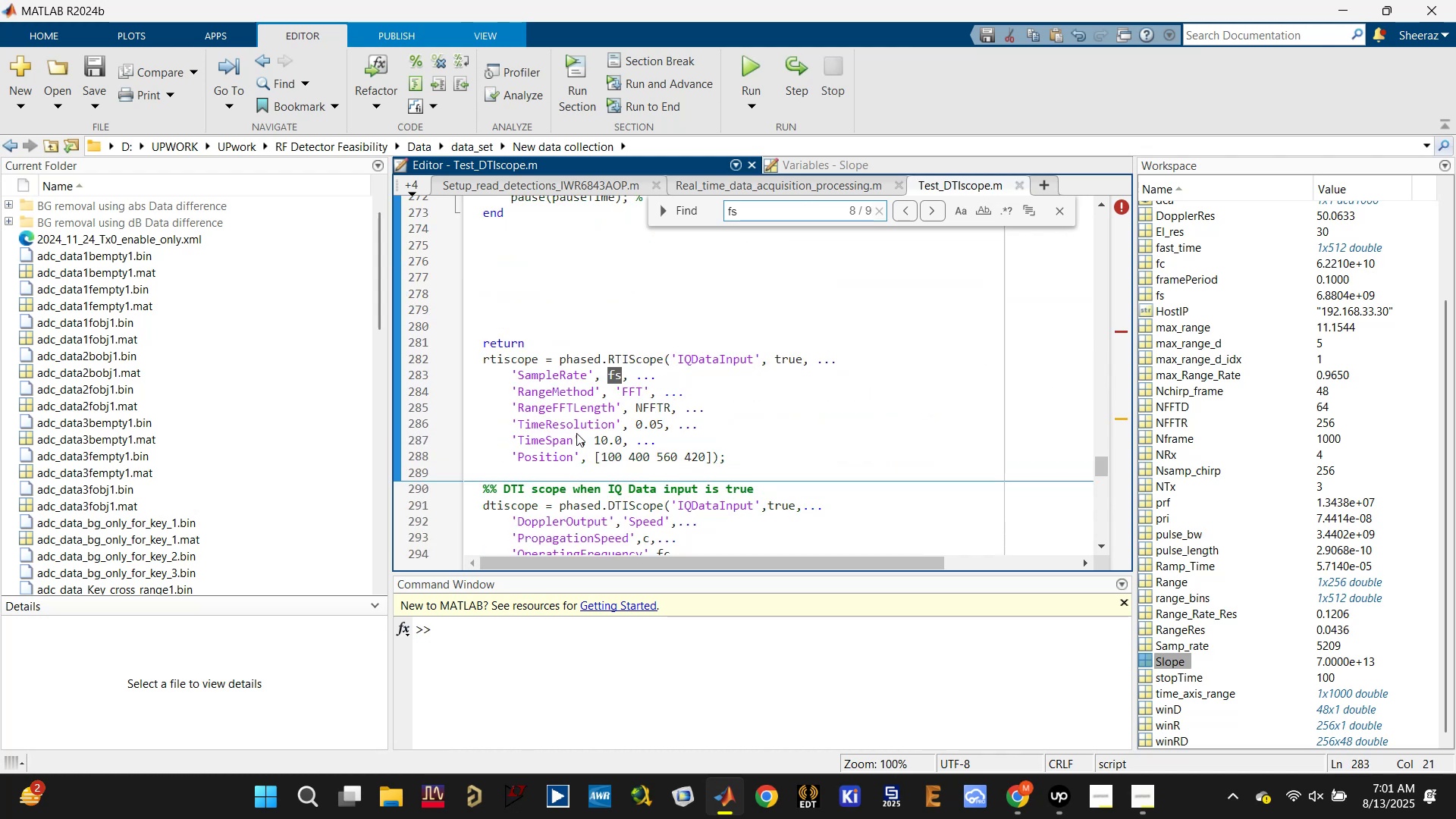 
key(Enter)
 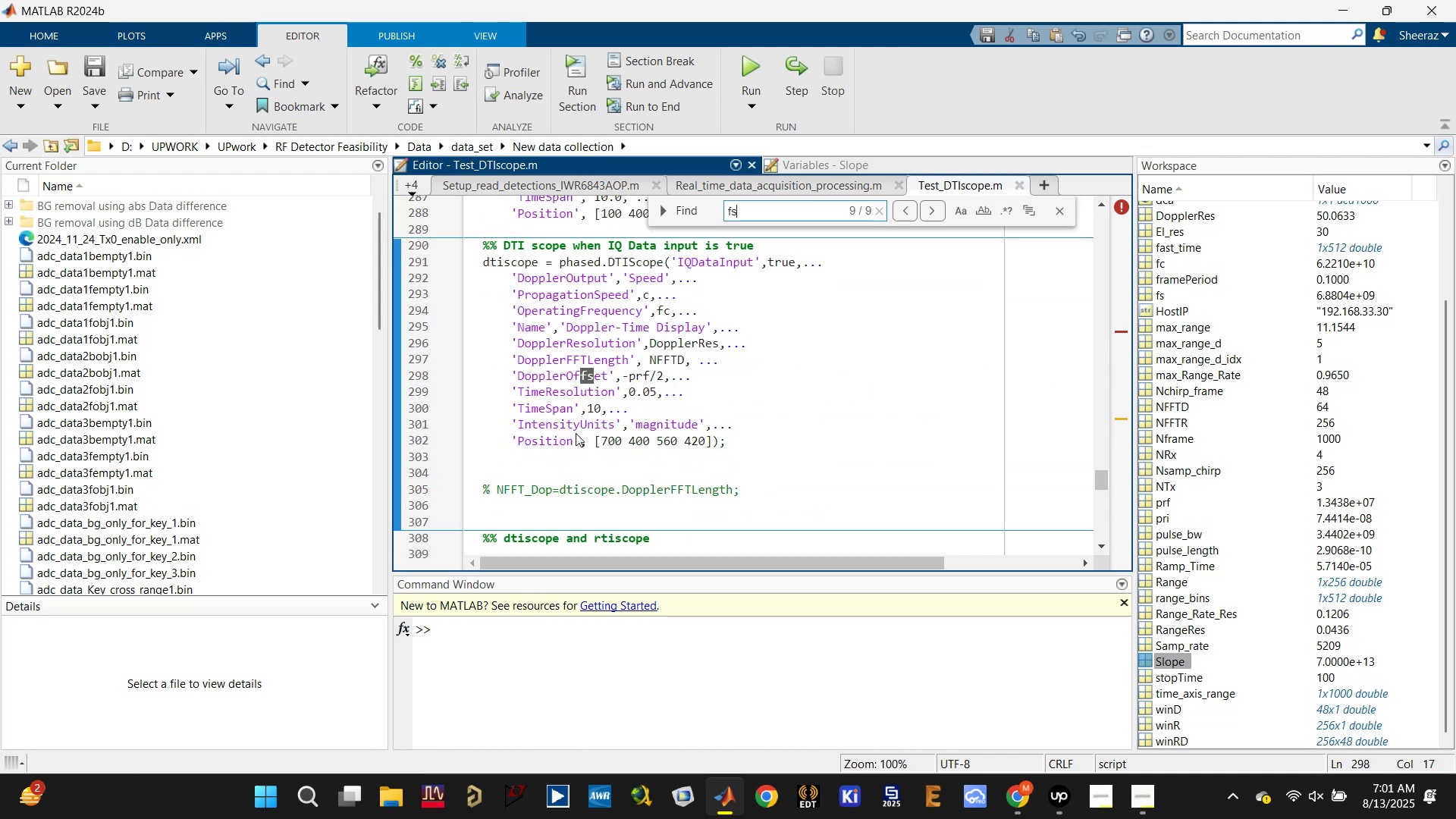 
scroll: coordinate [576, 433], scroll_direction: up, amount: 42.0
 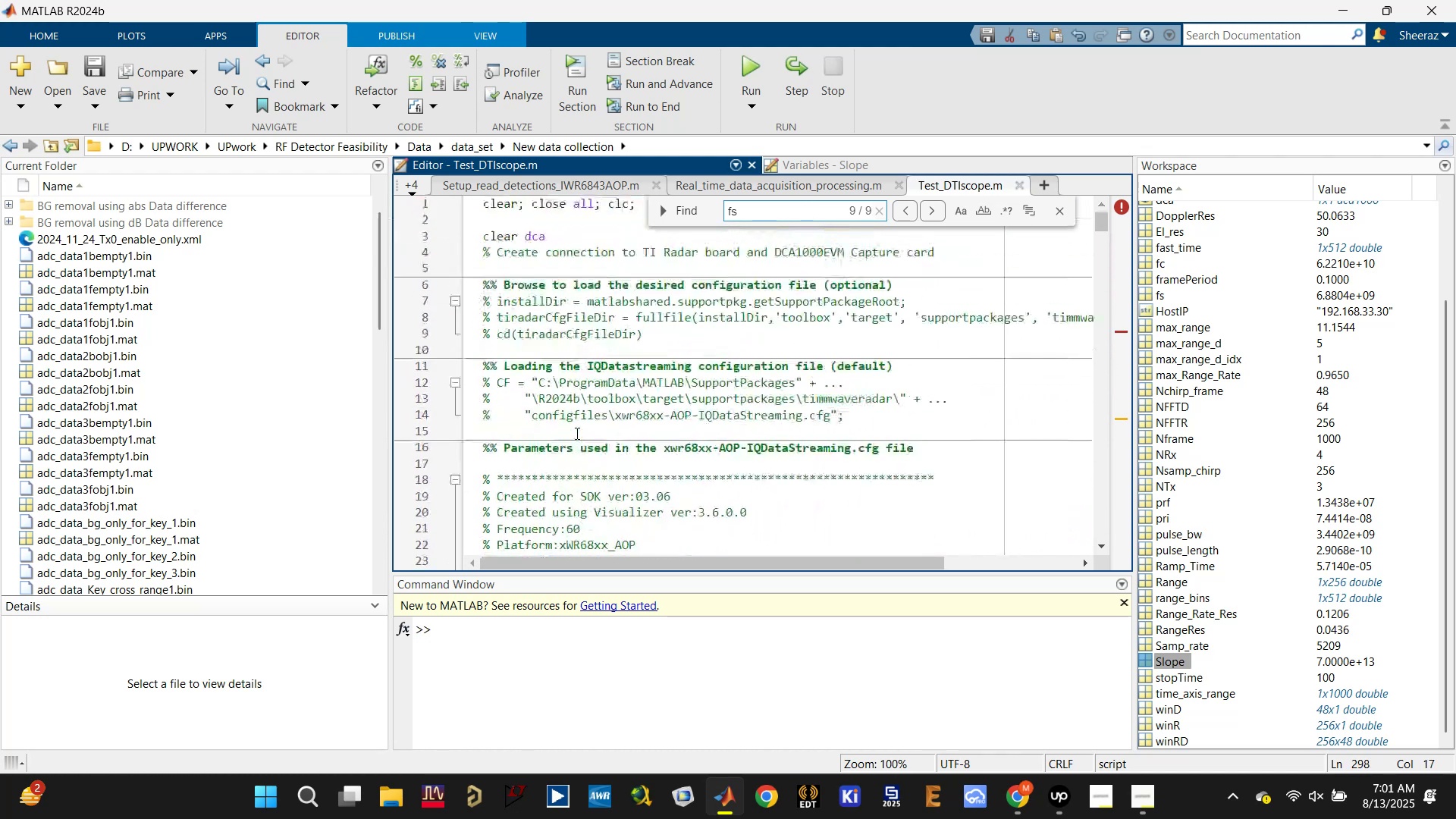 
left_click([585, 419])
 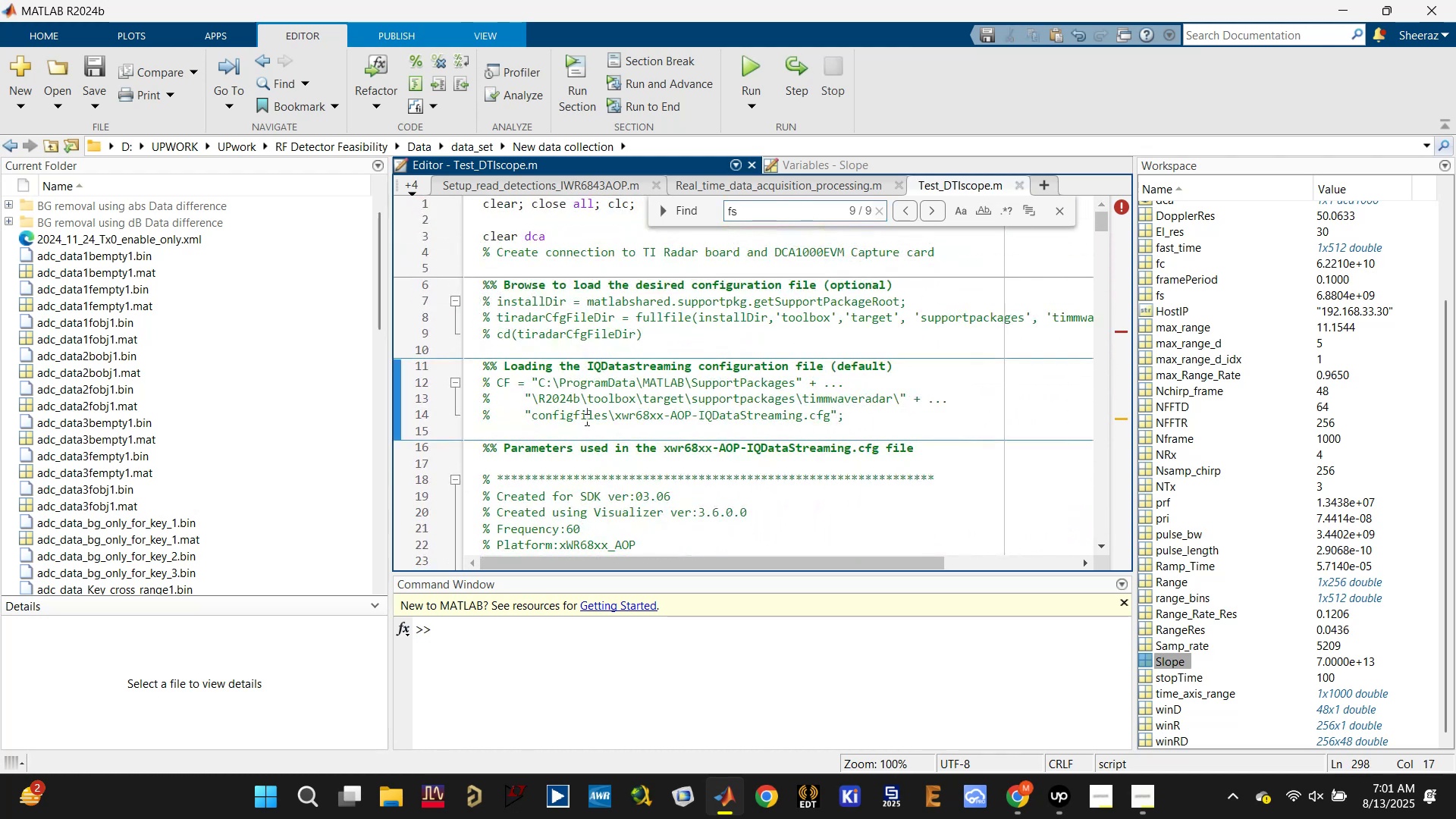 
scroll: coordinate [578, 435], scroll_direction: down, amount: 13.0
 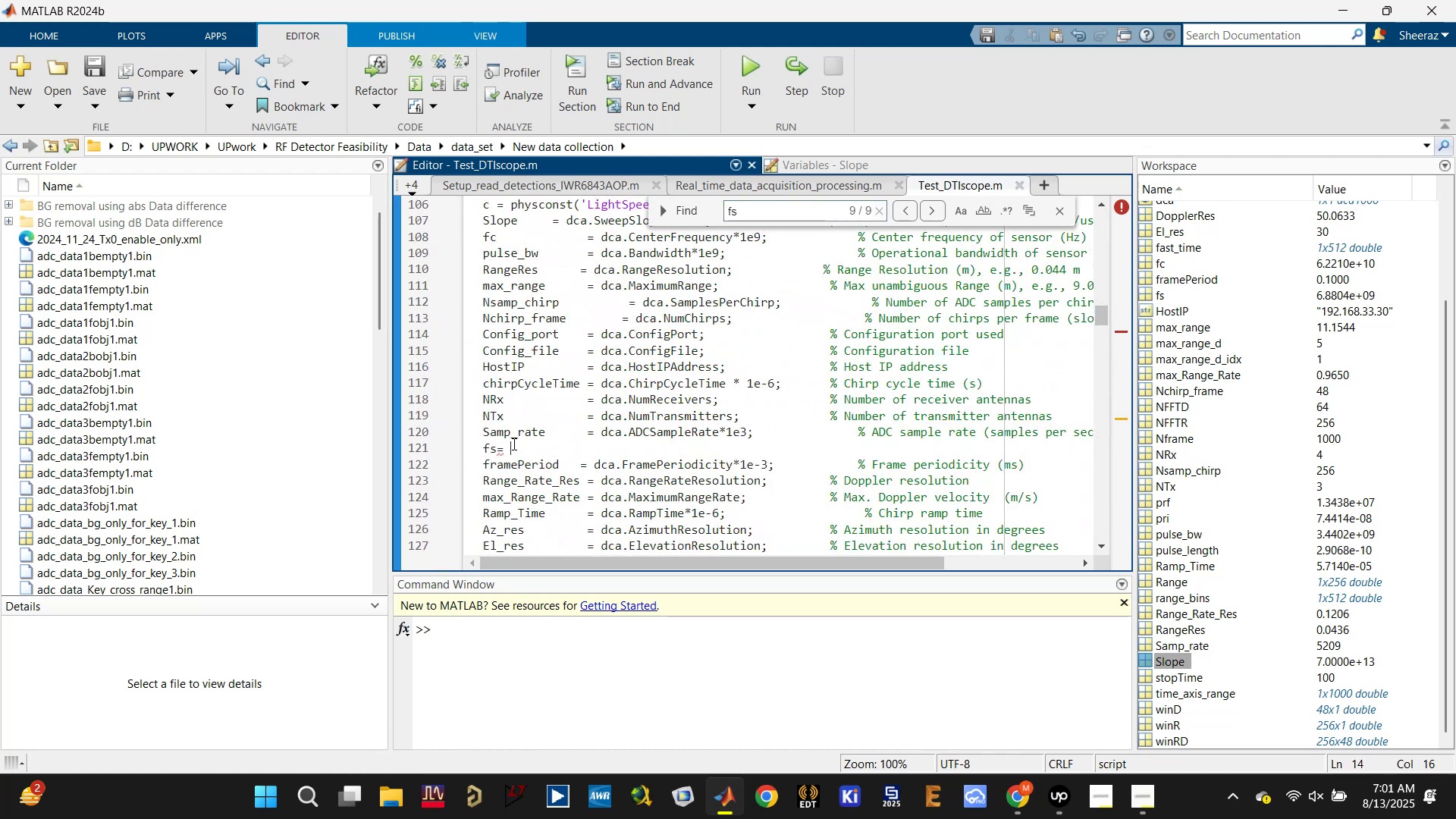 
double_click([494, 446])
 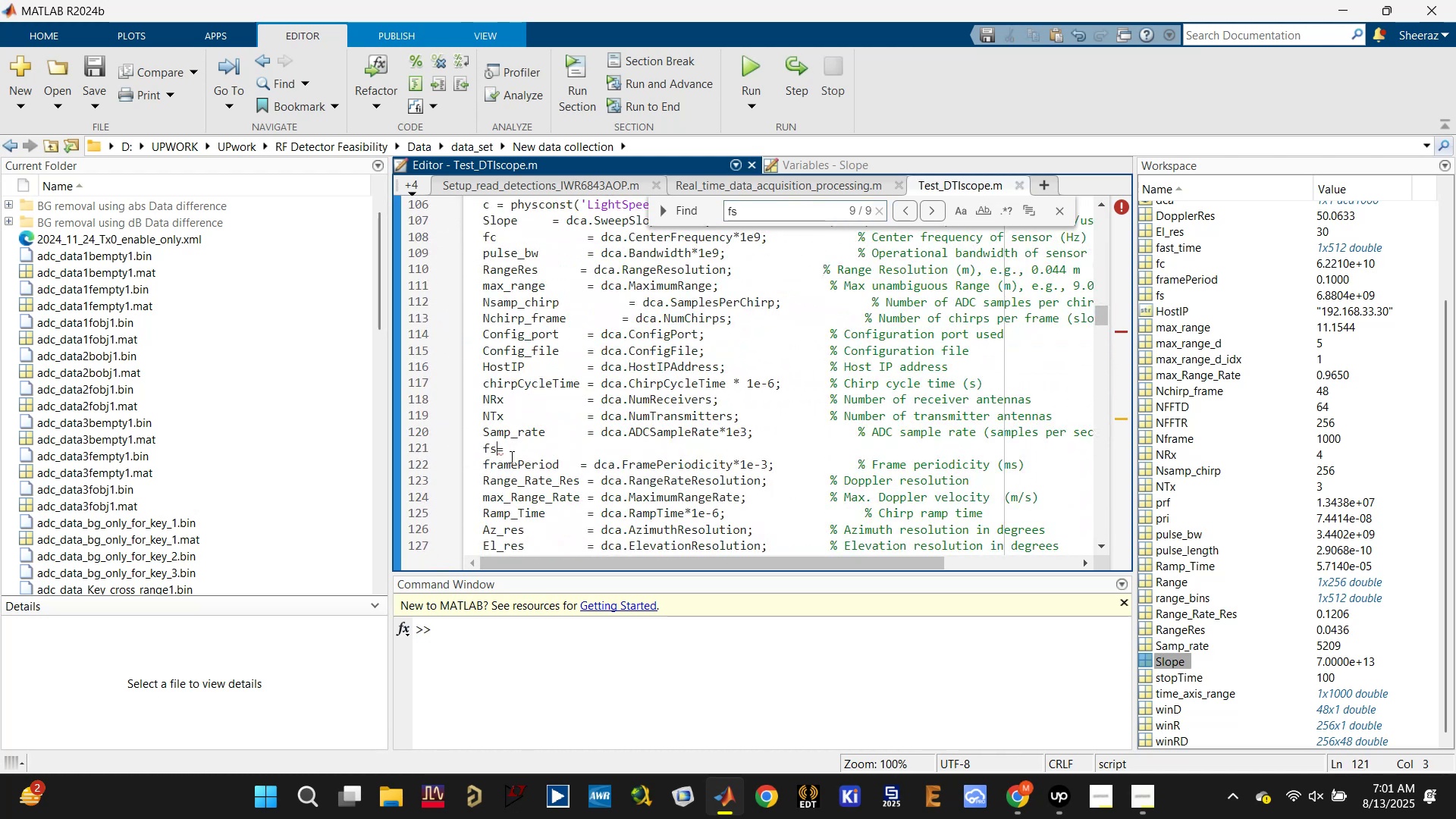 
key(Shift+Minus)
 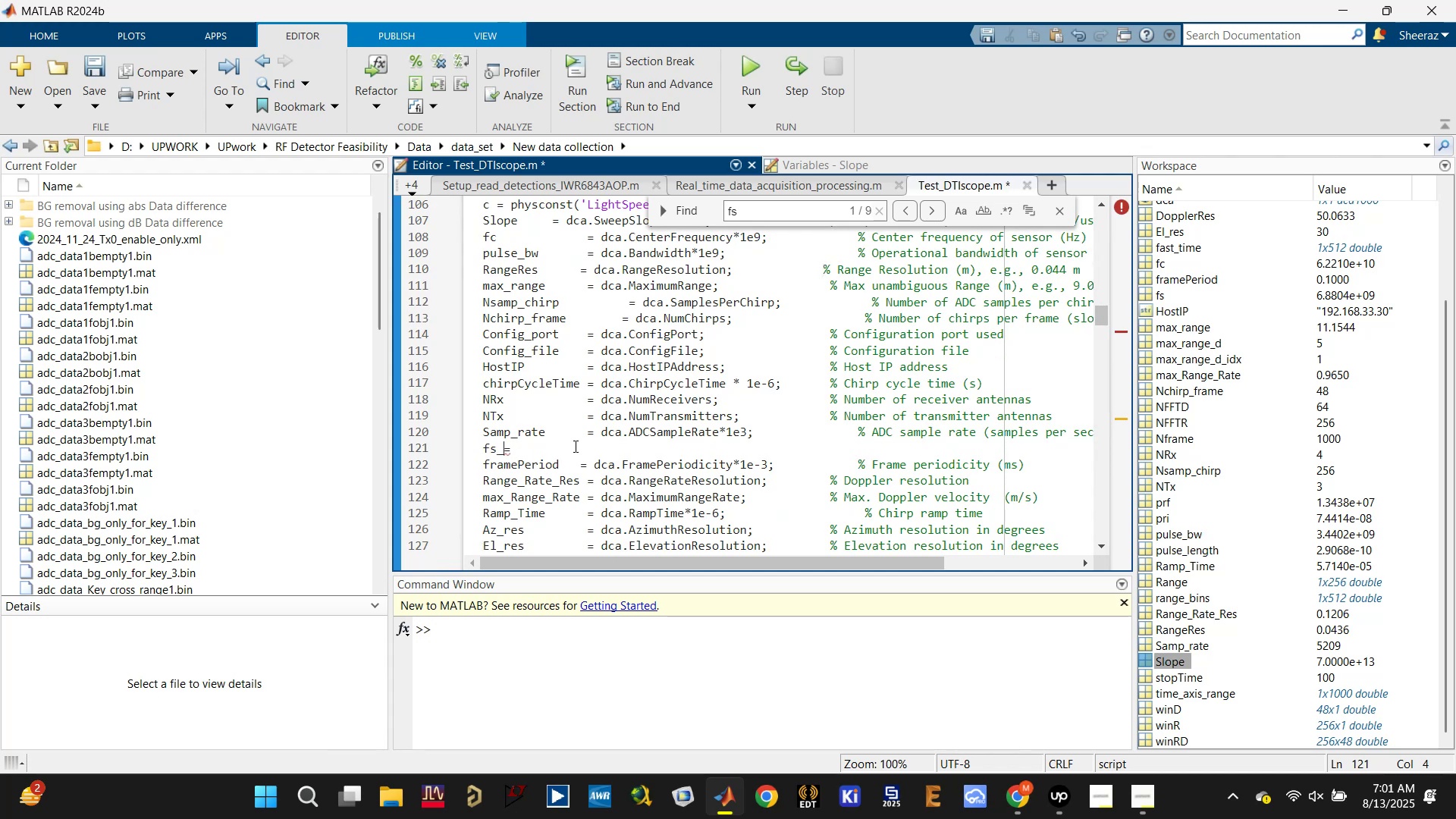 
wait(5.07)
 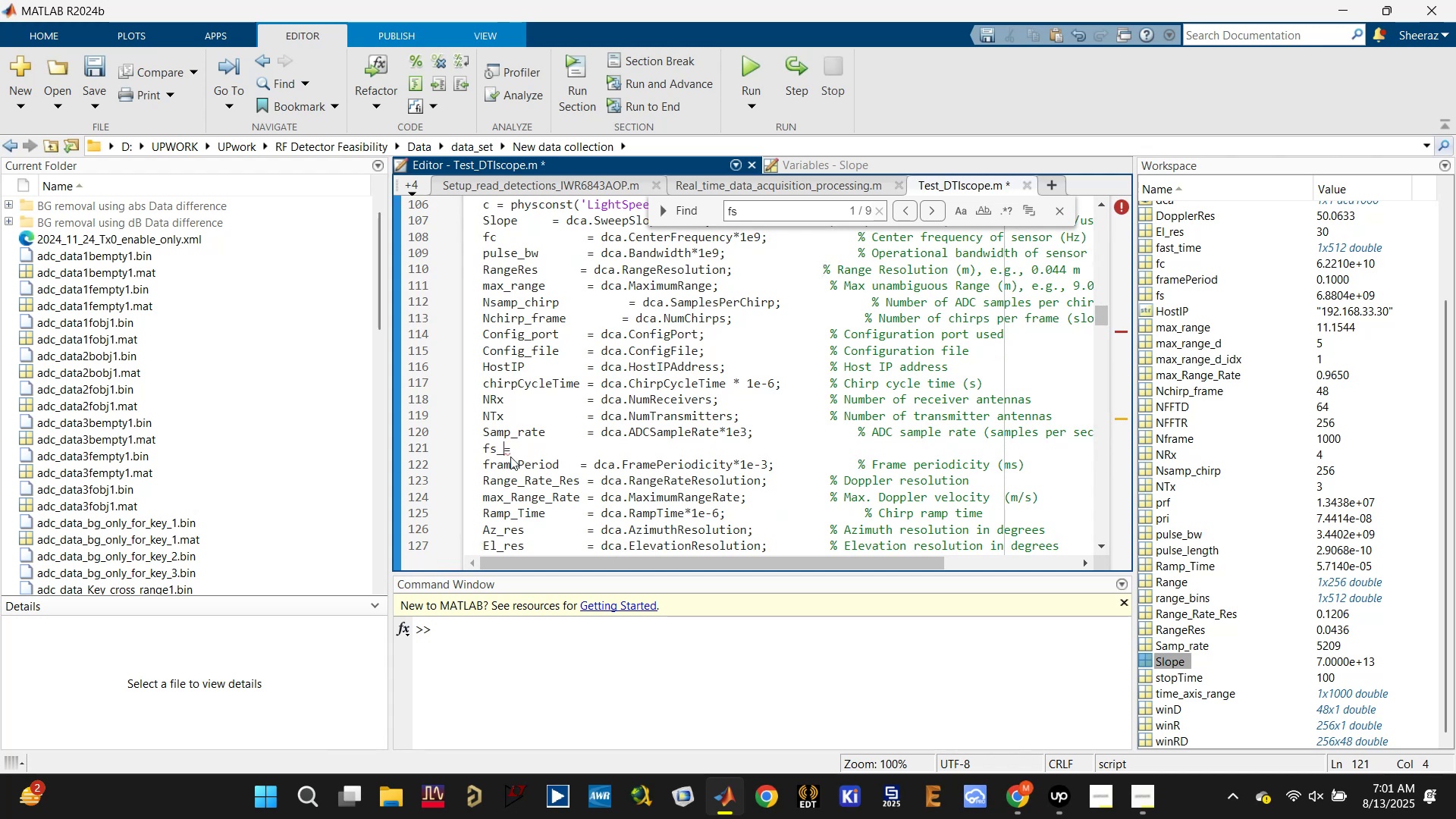 
type(dca)
 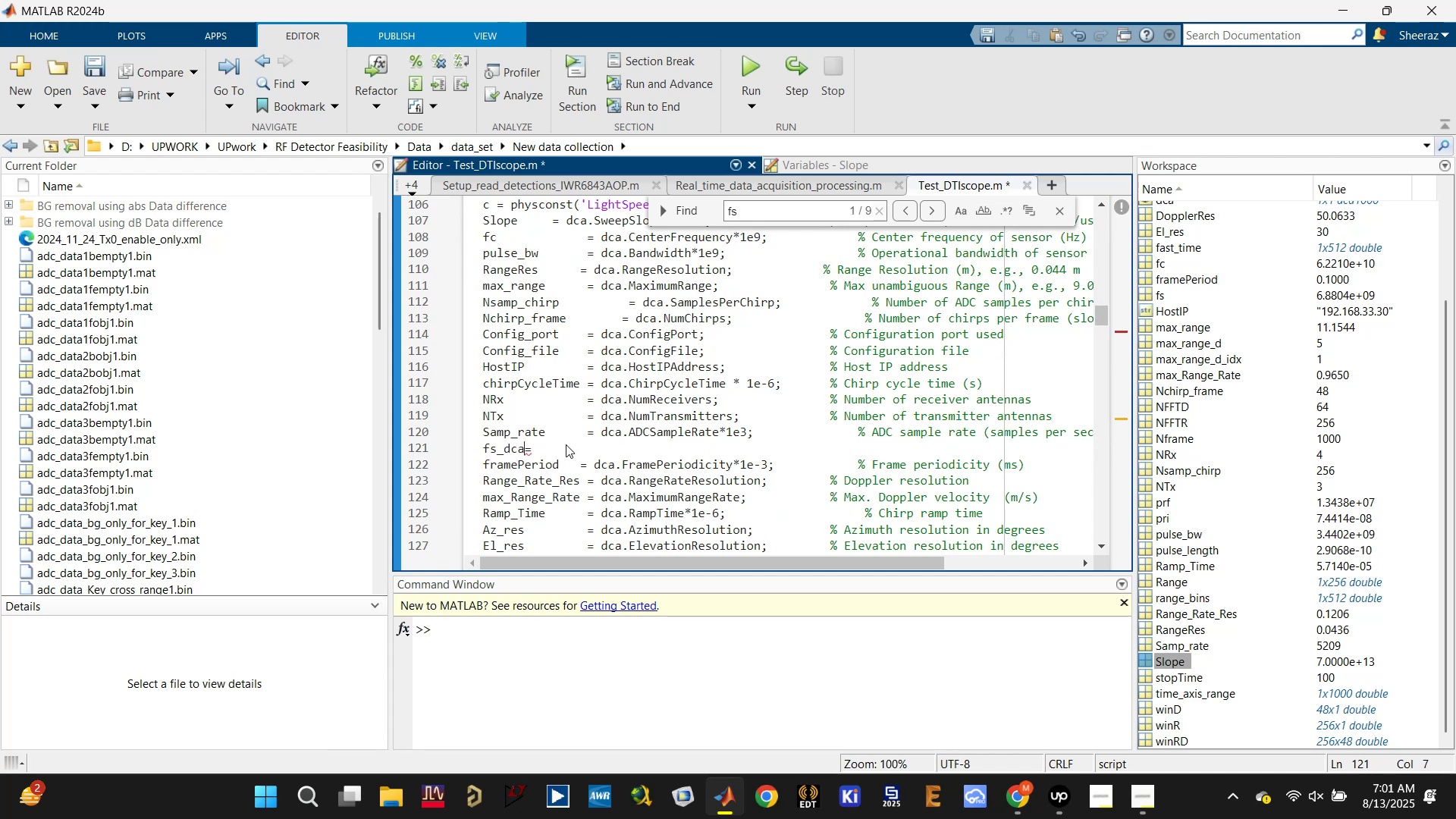 
left_click([570, 445])
 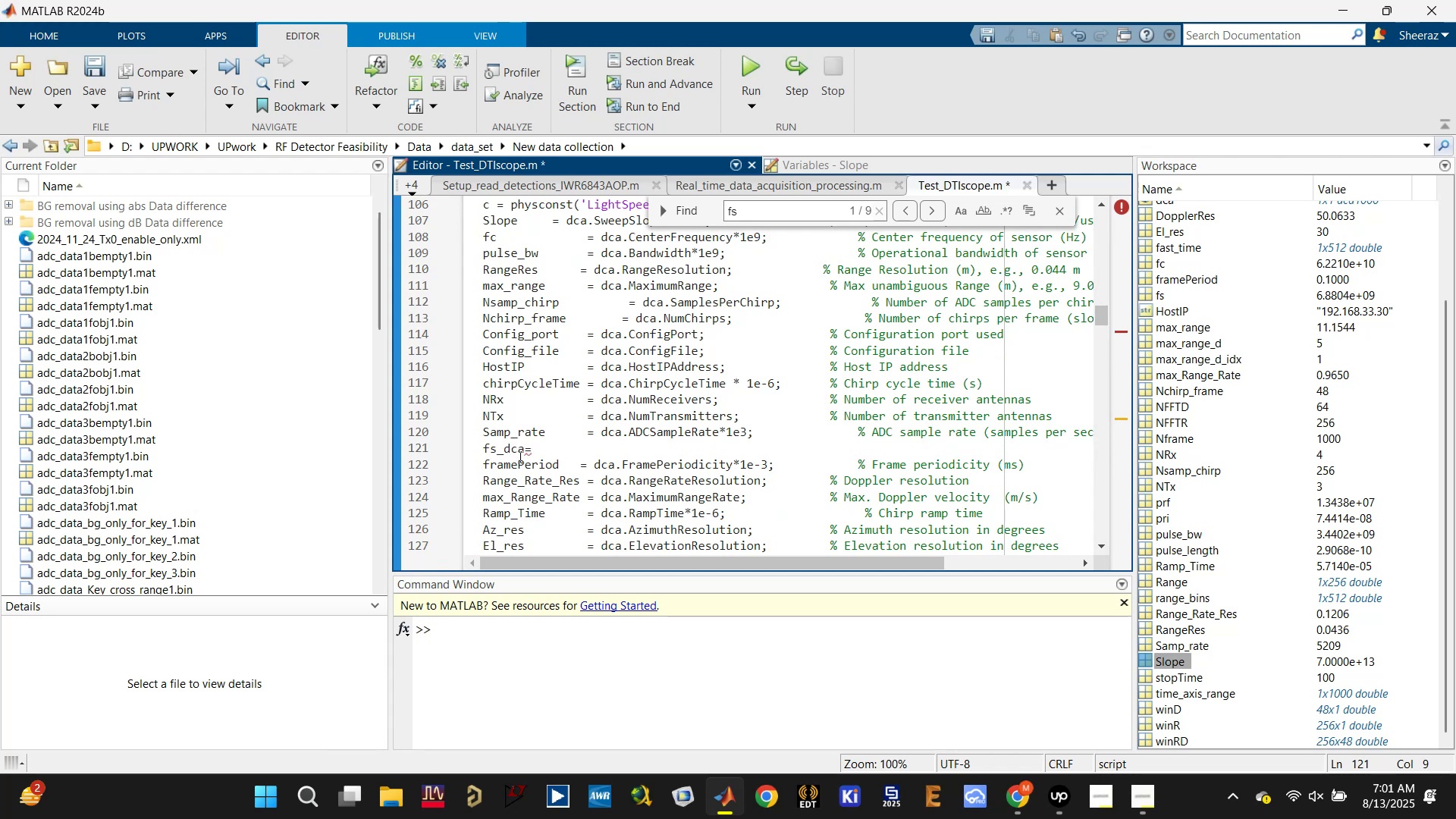 
left_click([526, 453])
 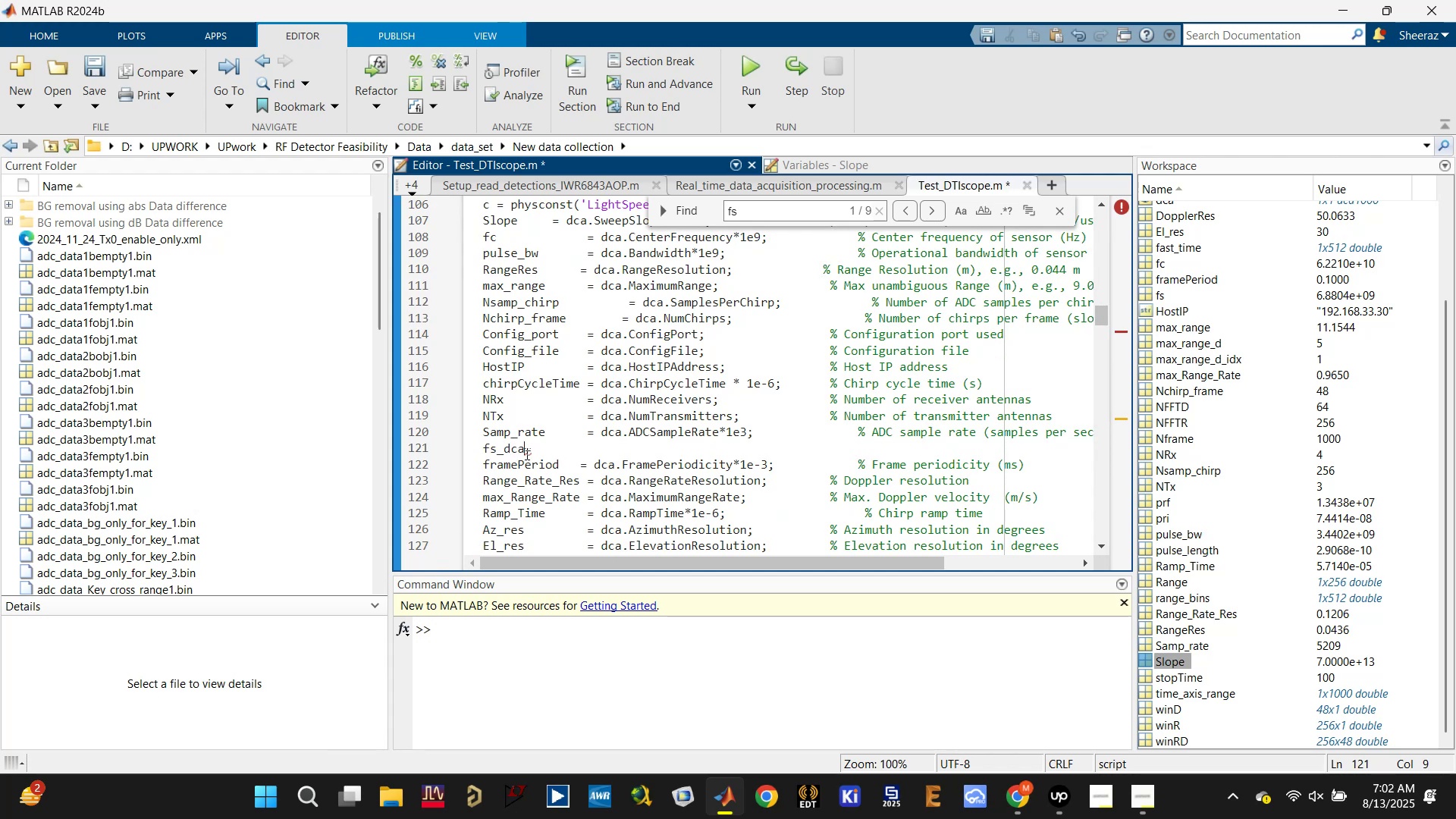 
key(Space)
 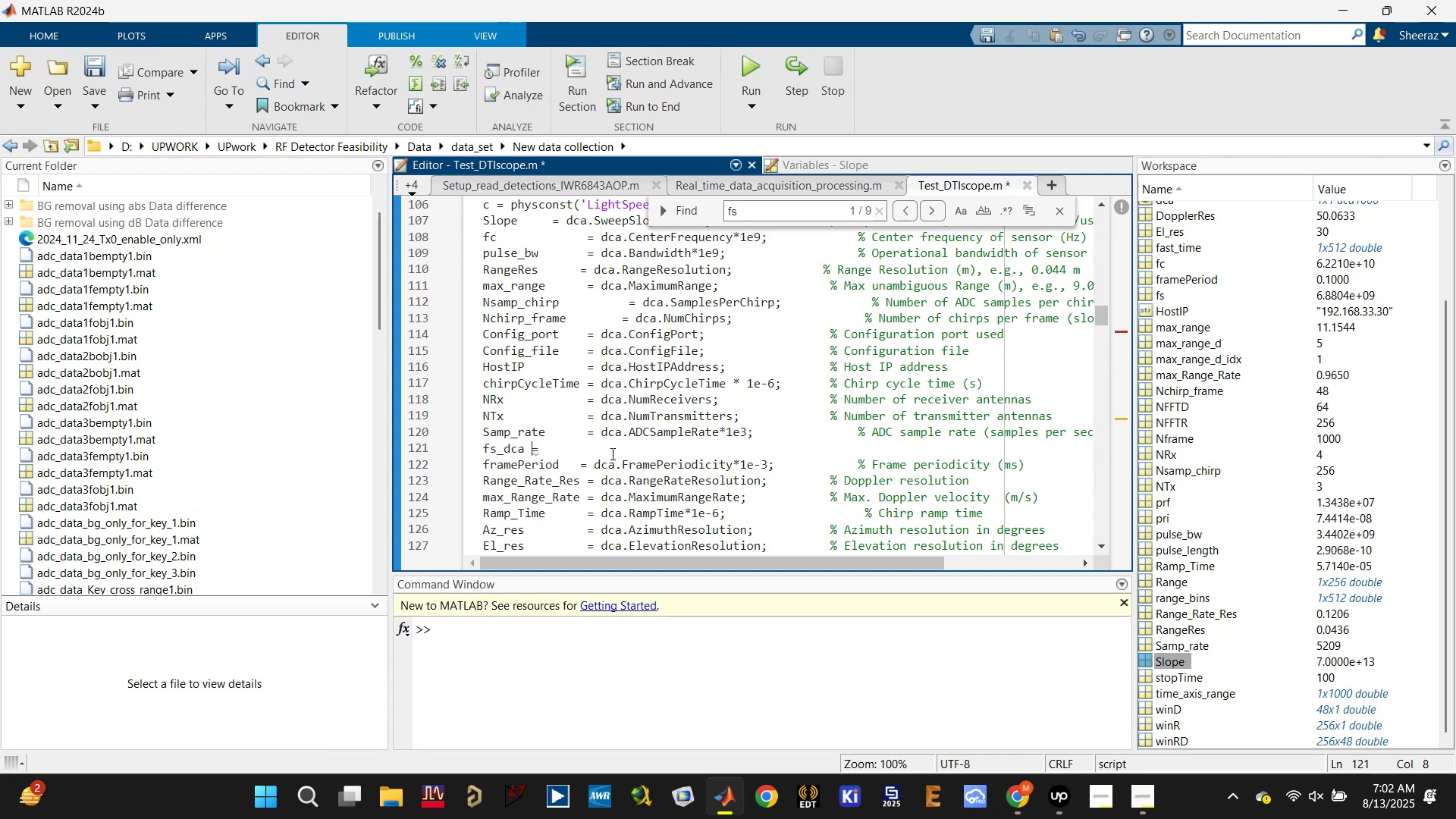 
key(Space)
 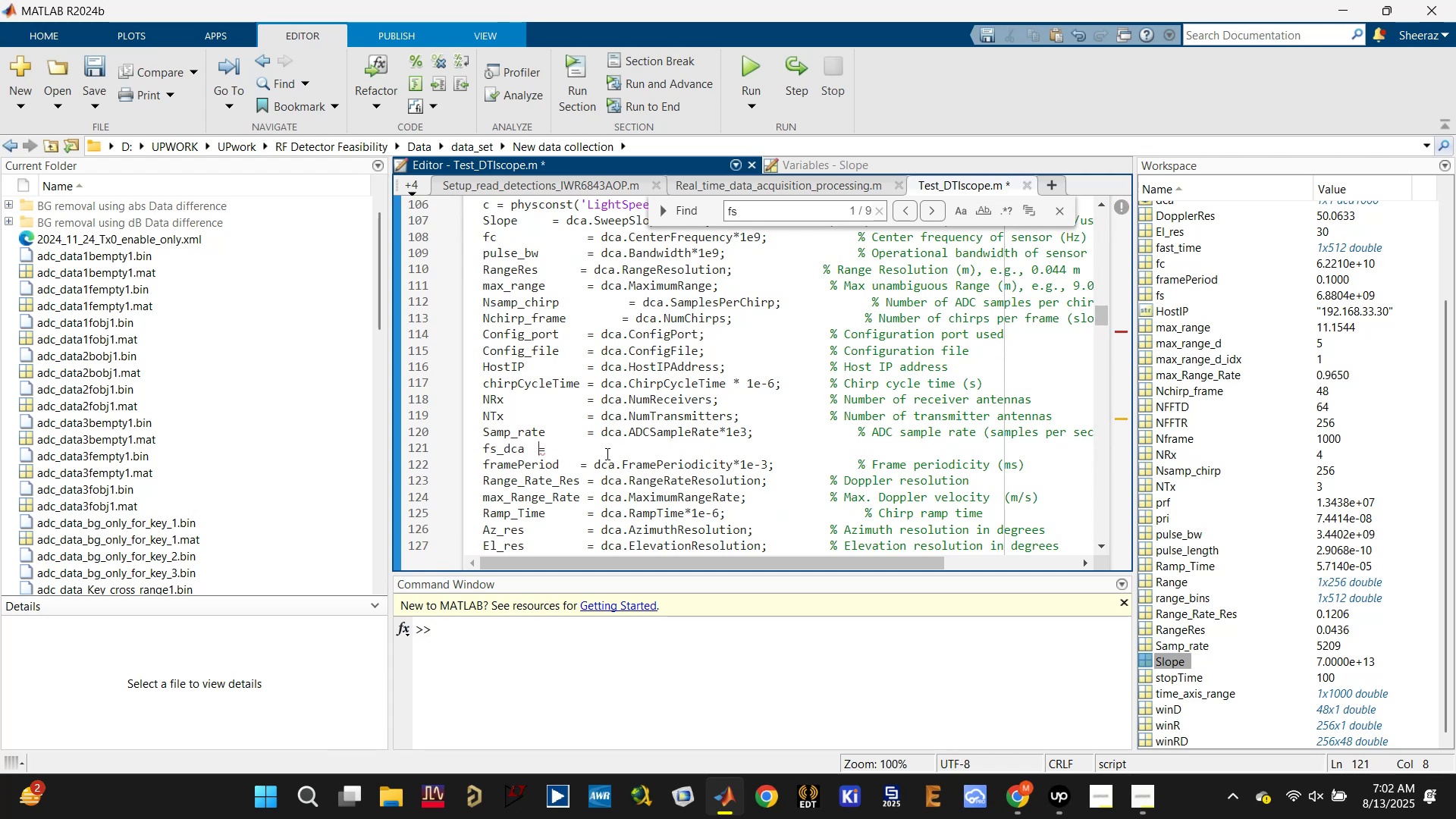 
key(Space)
 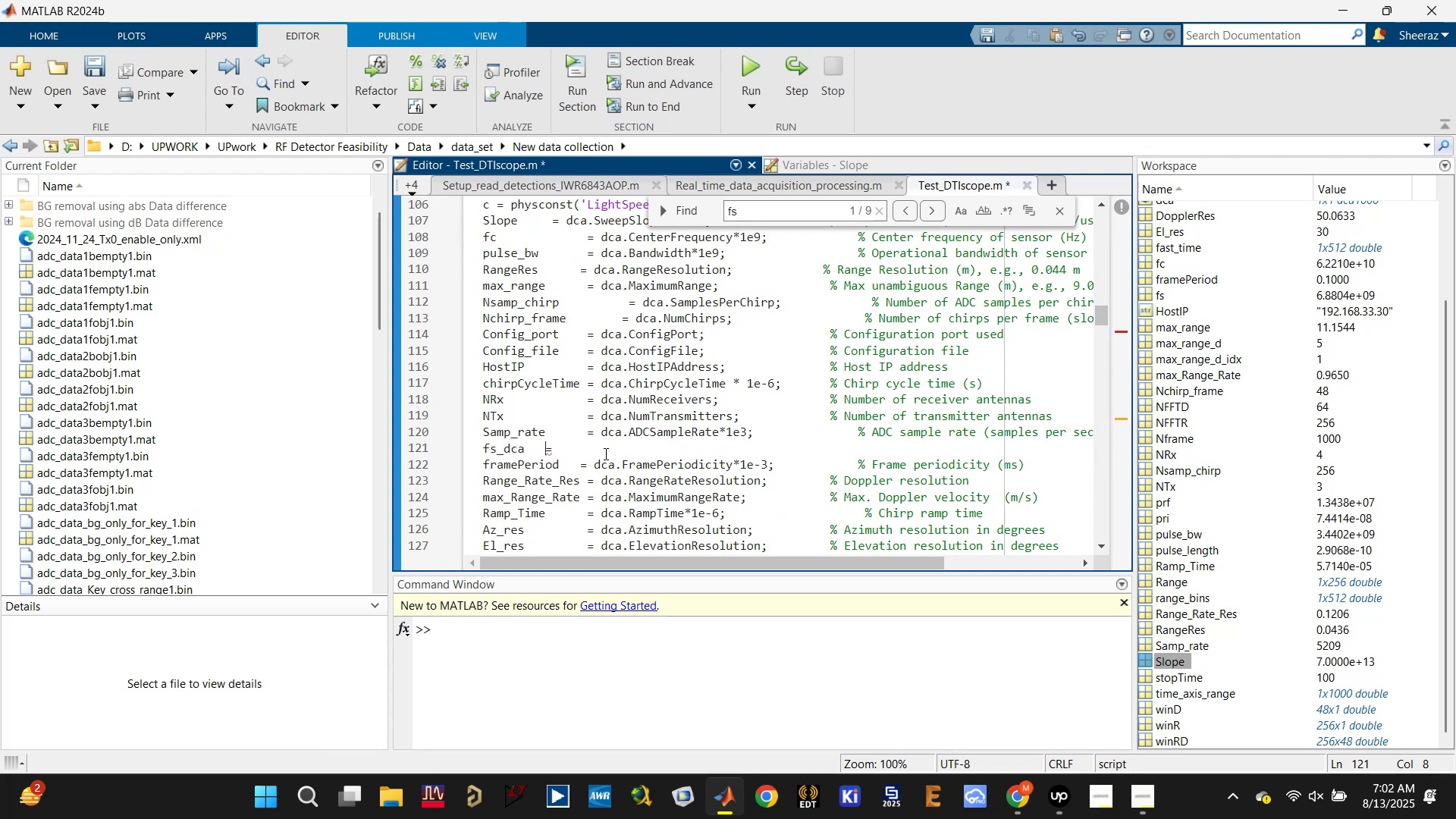 
key(Space)
 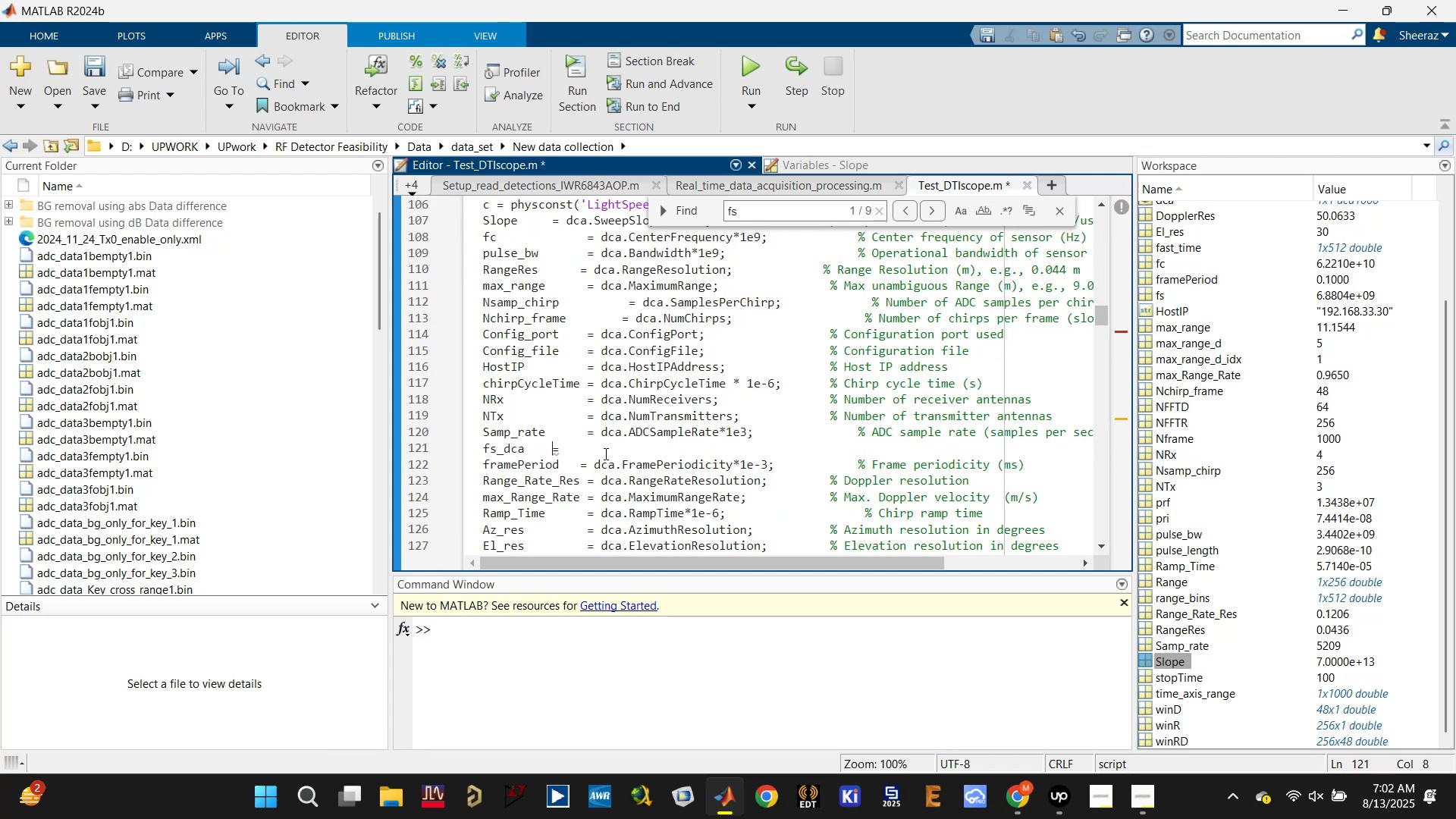 
key(Space)
 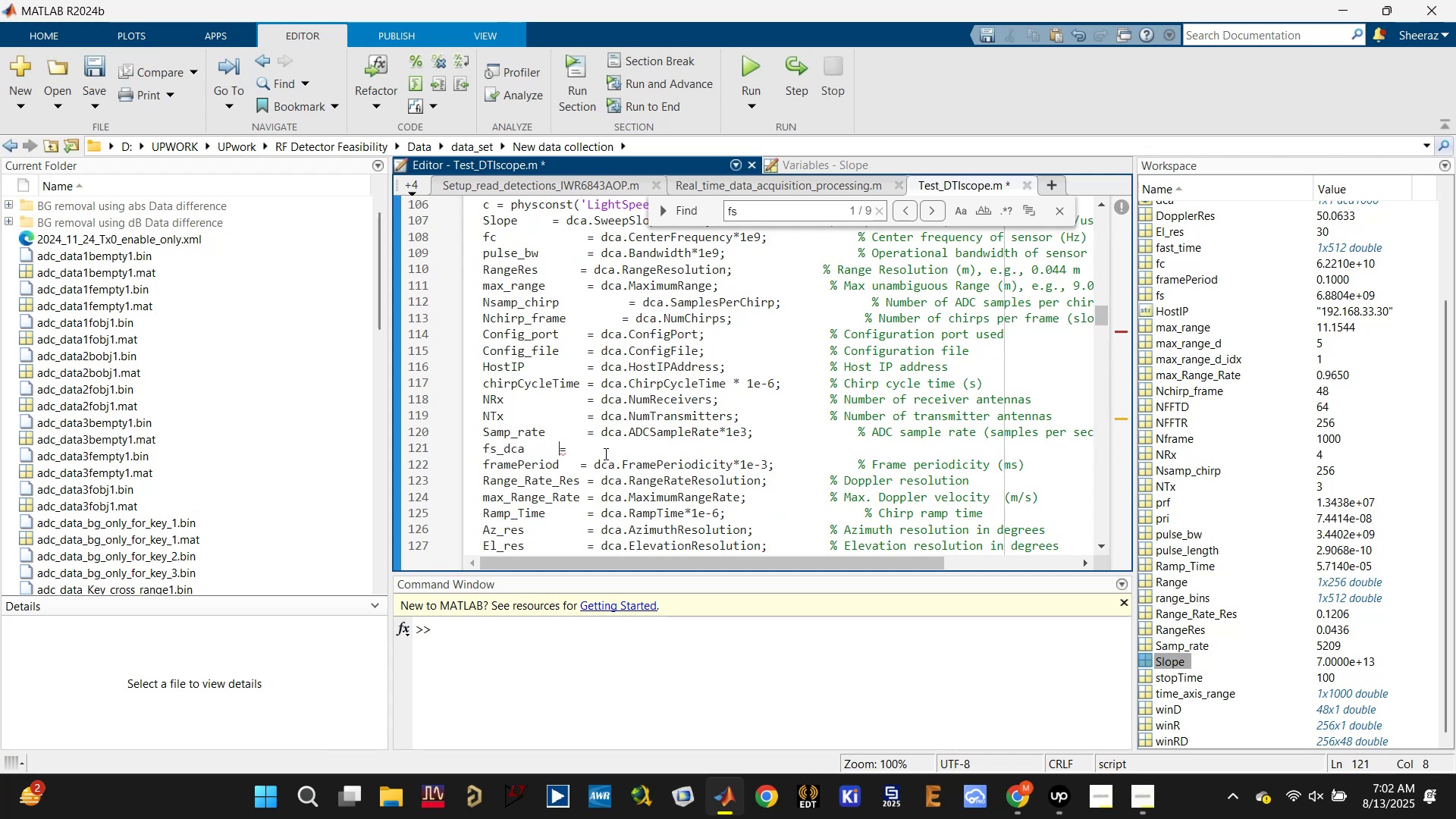 
key(Space)
 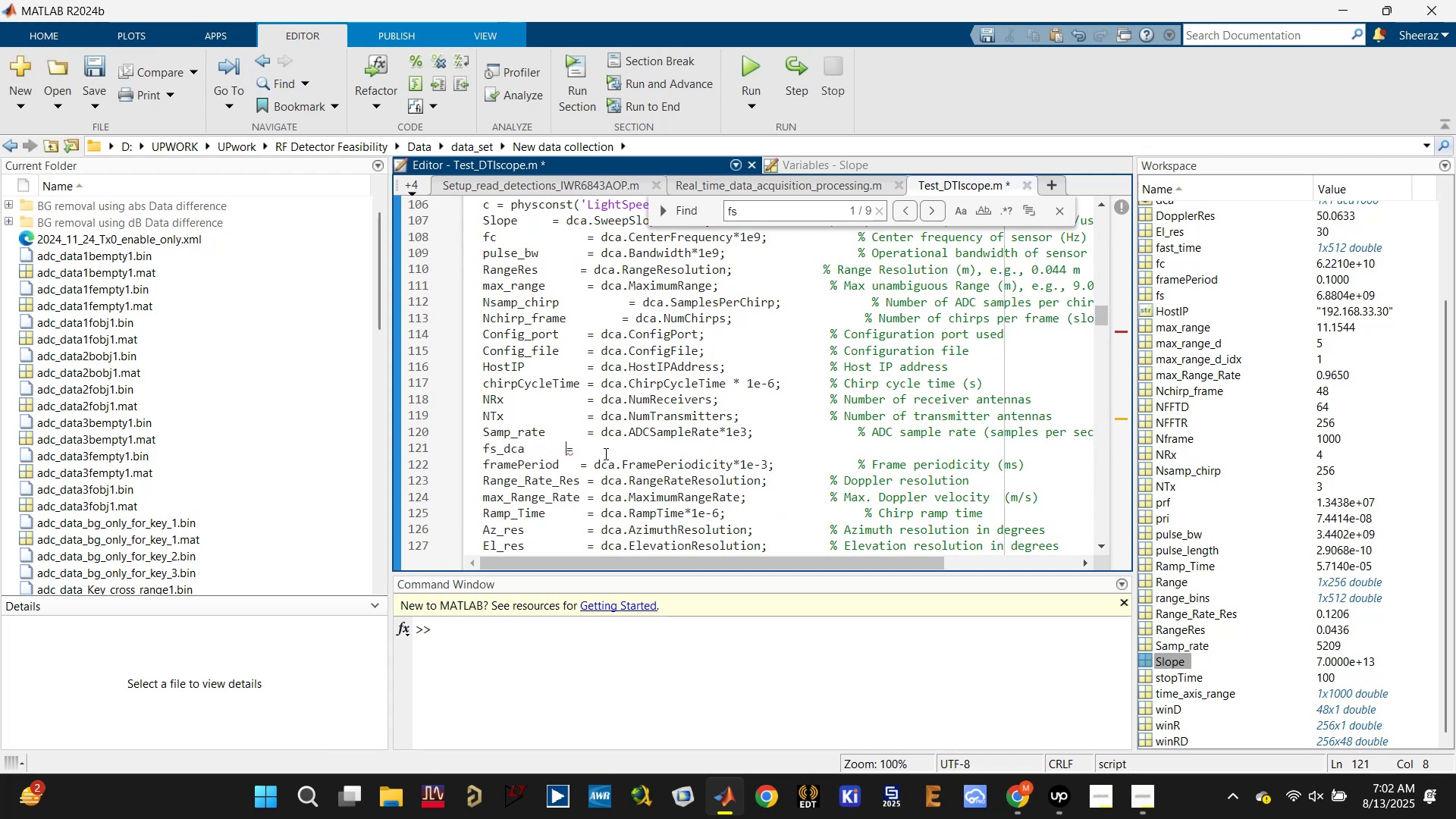 
key(Space)
 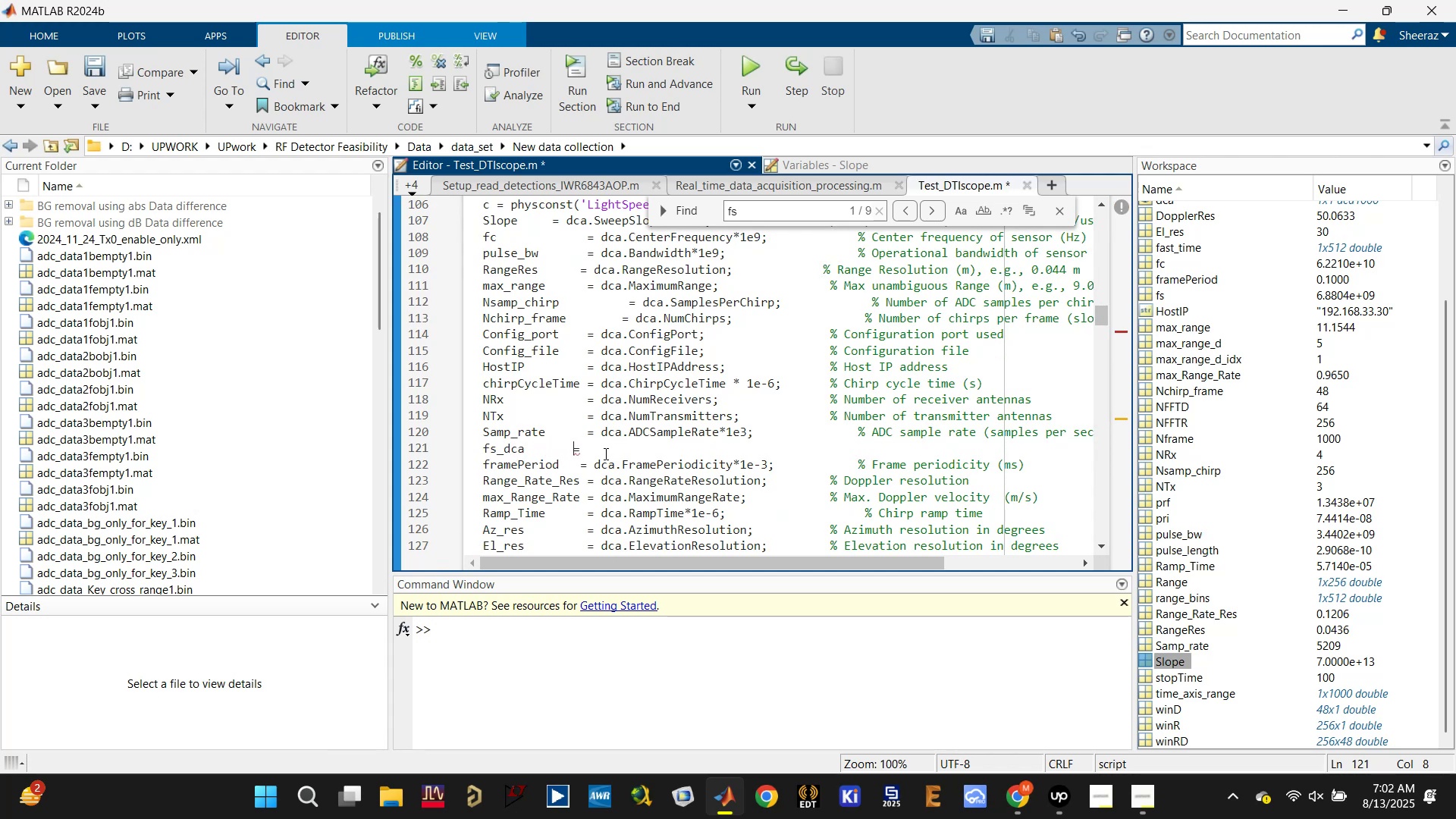 
key(Space)
 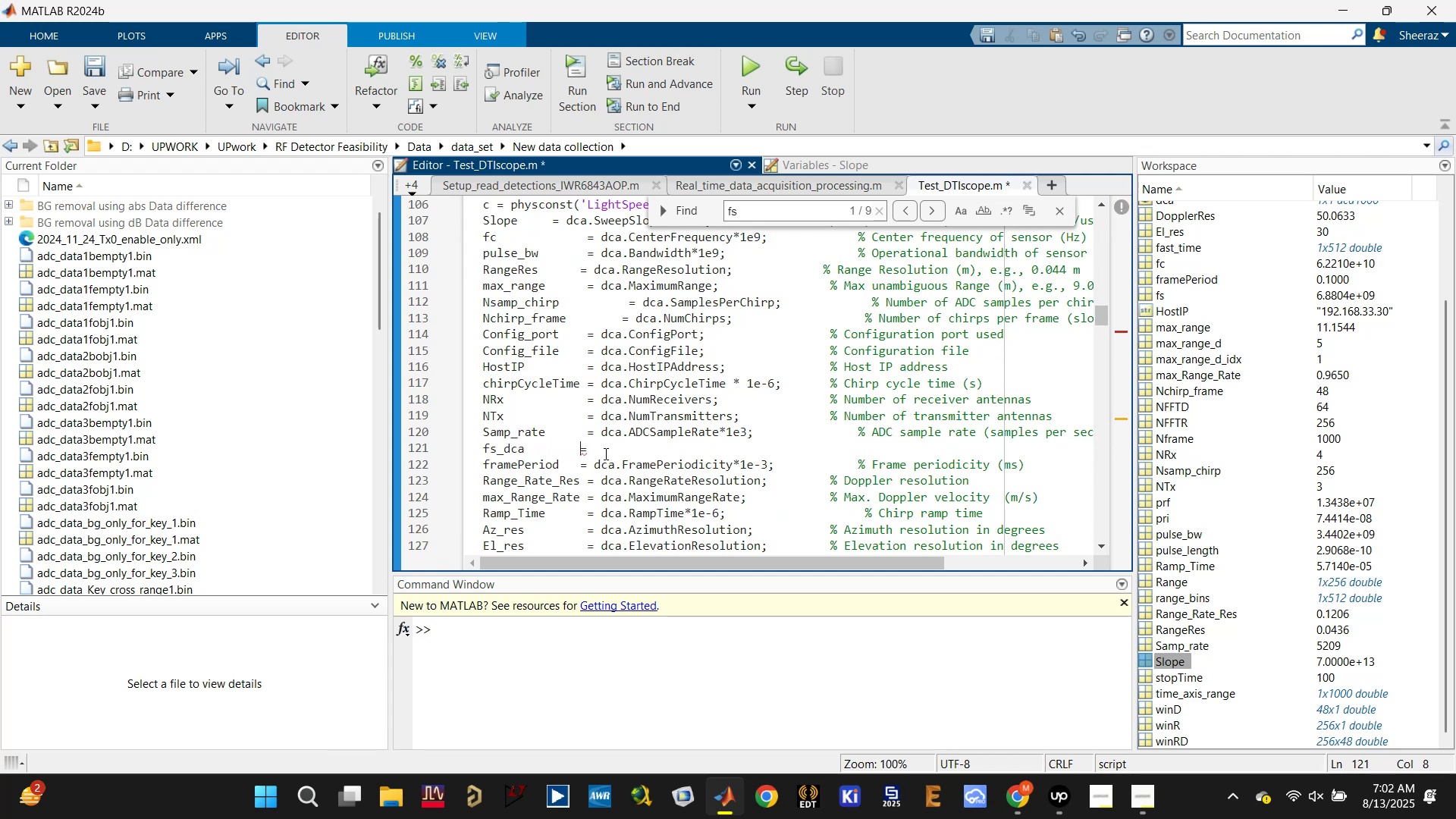 
key(Space)
 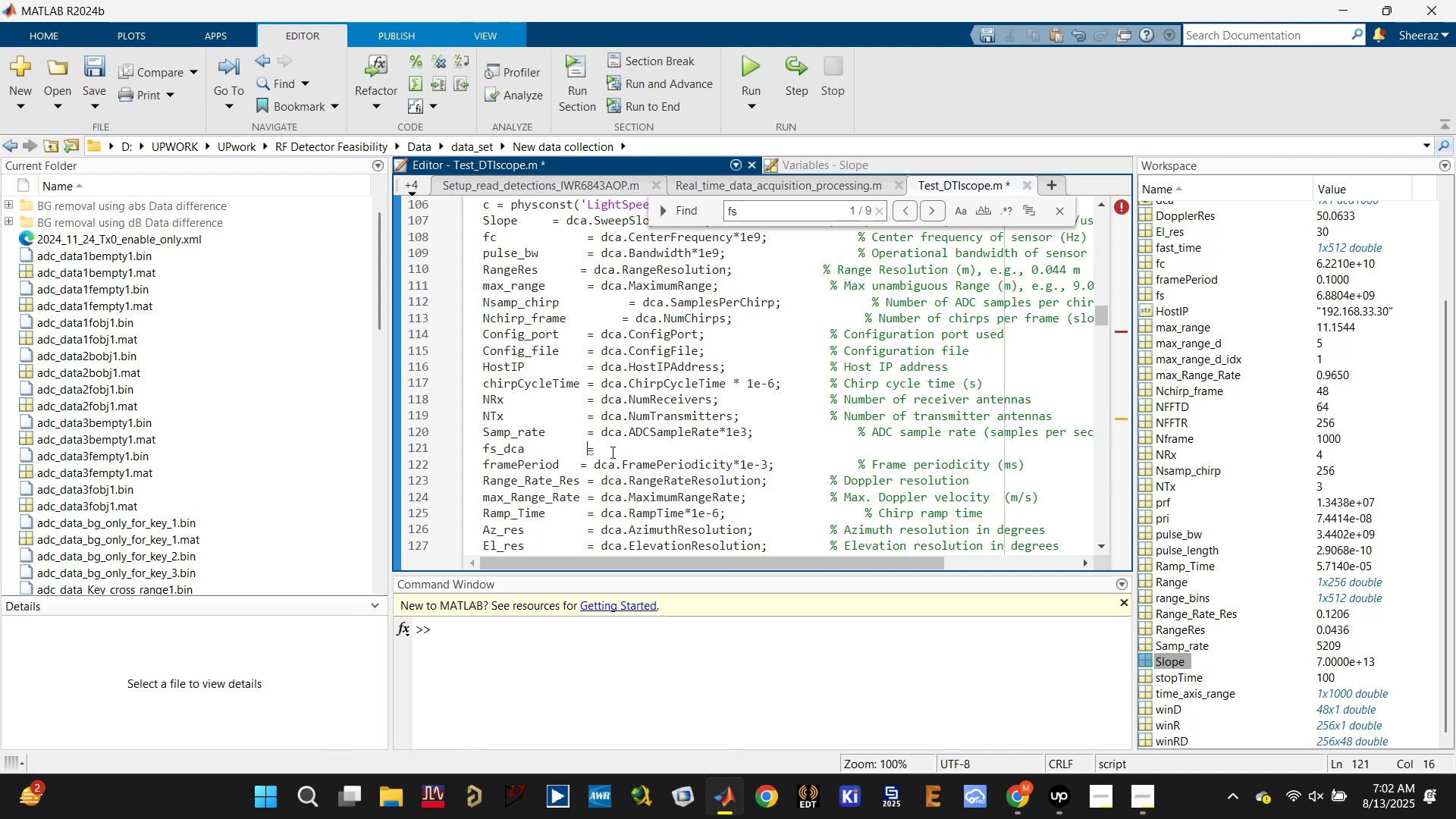 
left_click([614, 450])
 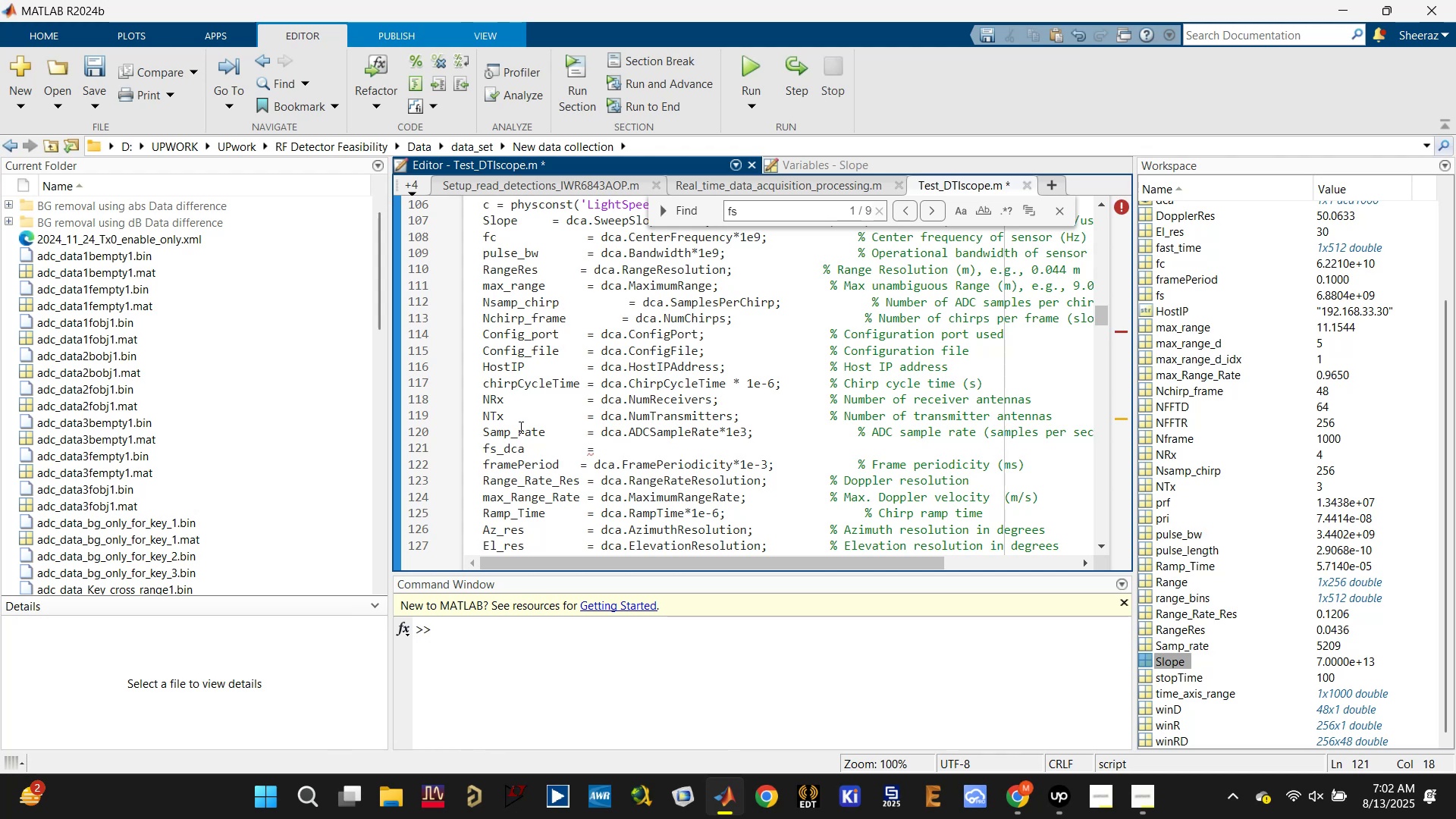 
double_click([518, 427])
 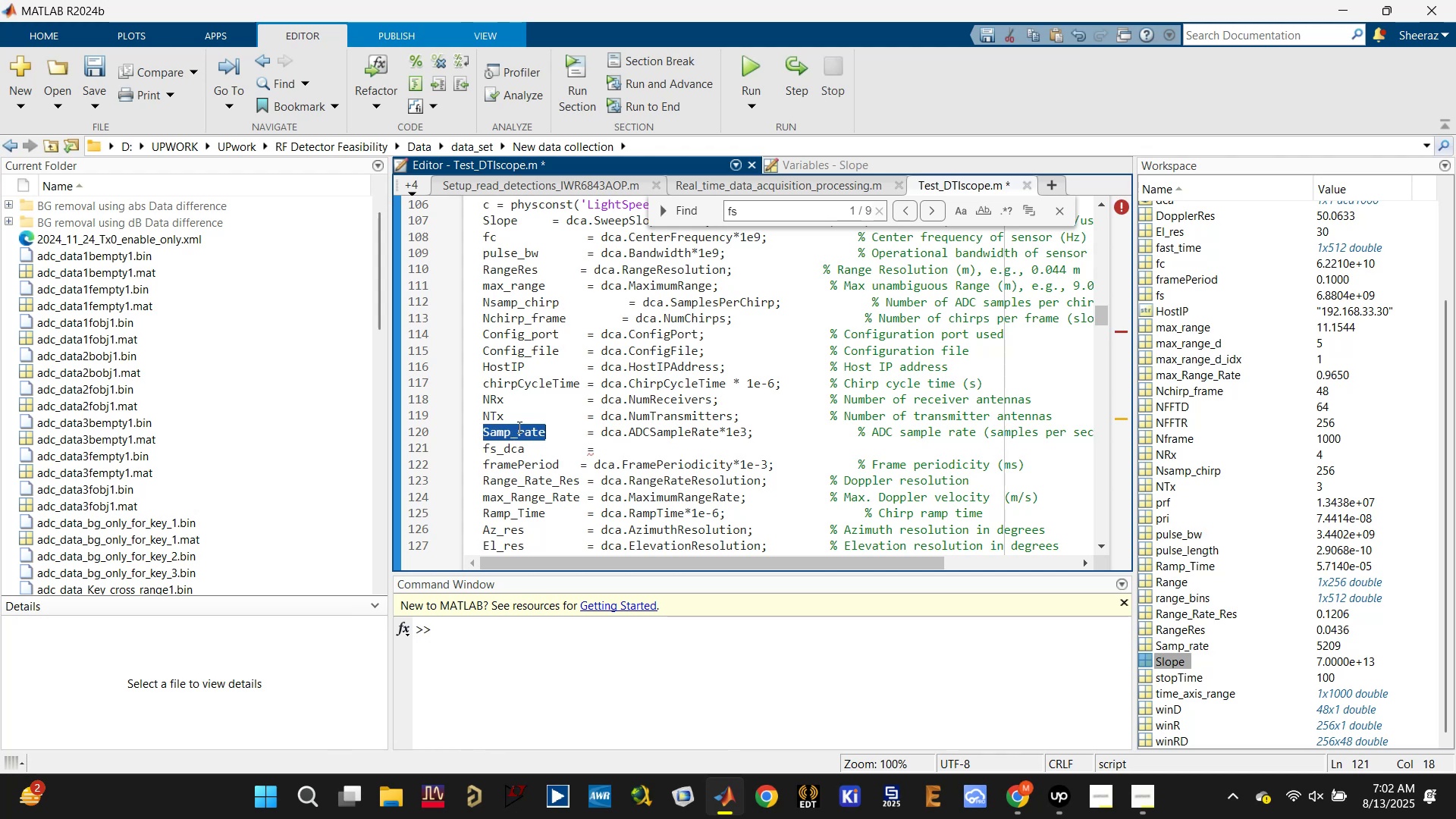 
key(Control+C)
 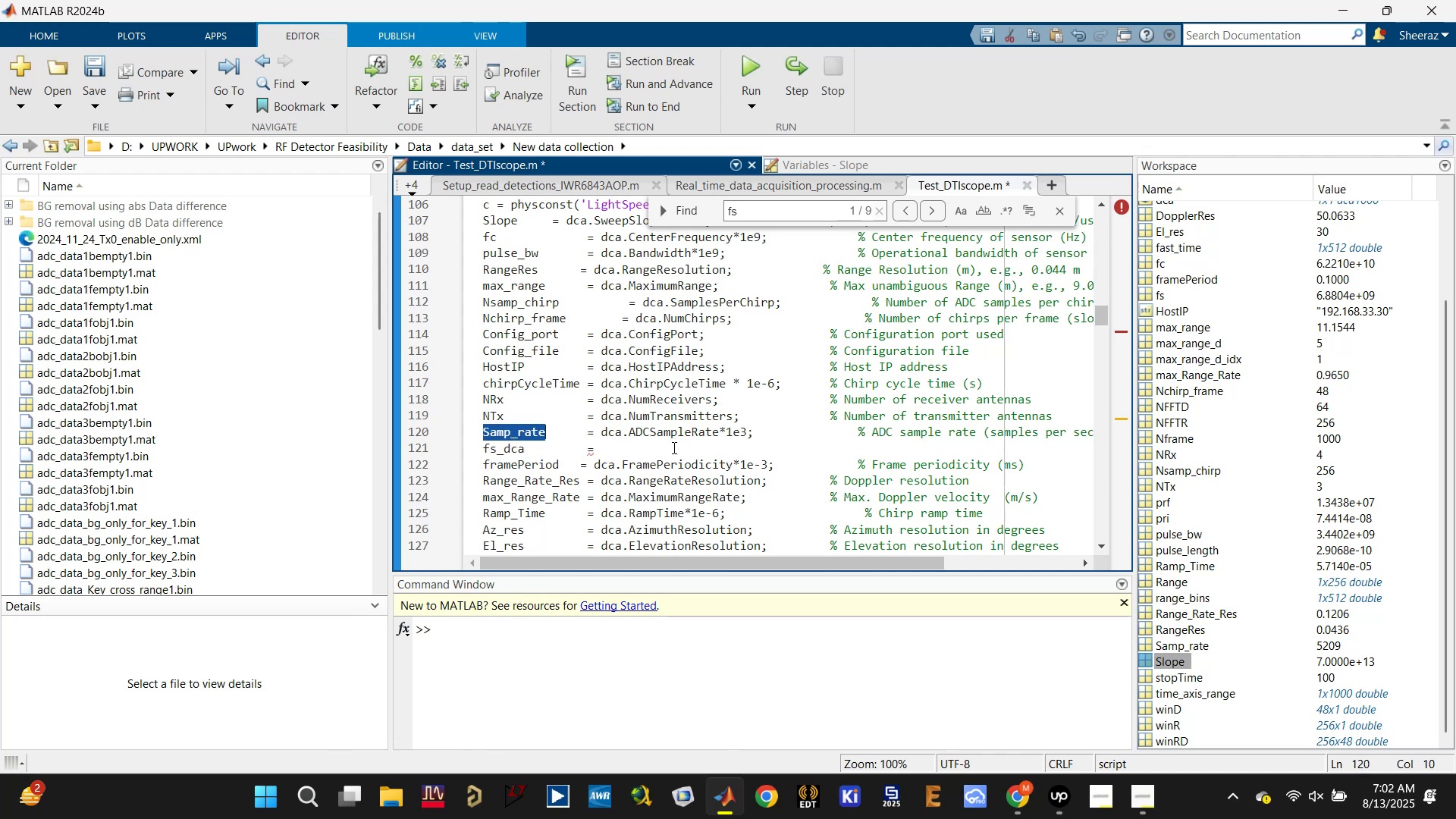 
left_click([670, 449])
 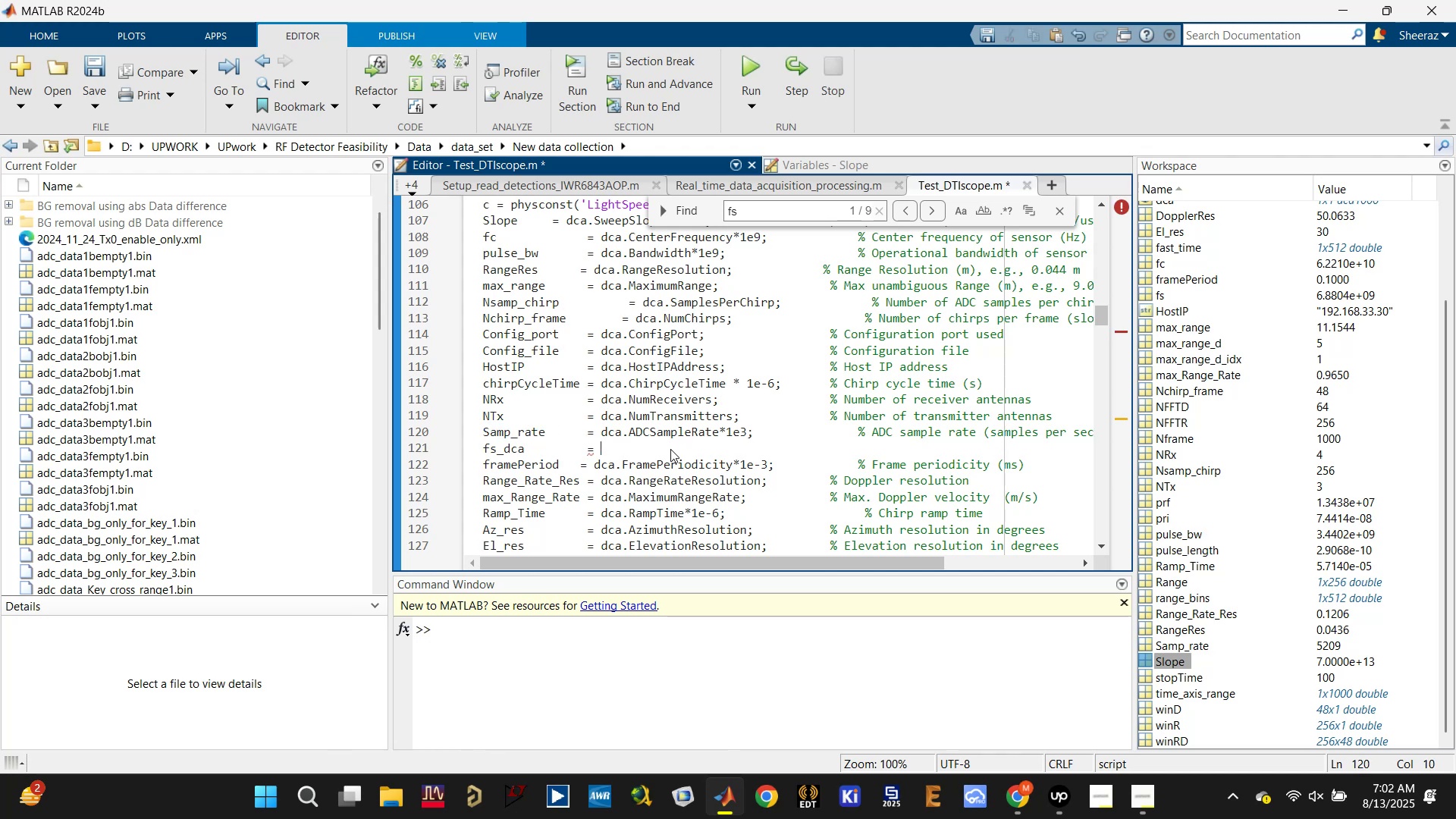 
key(Control+V)
 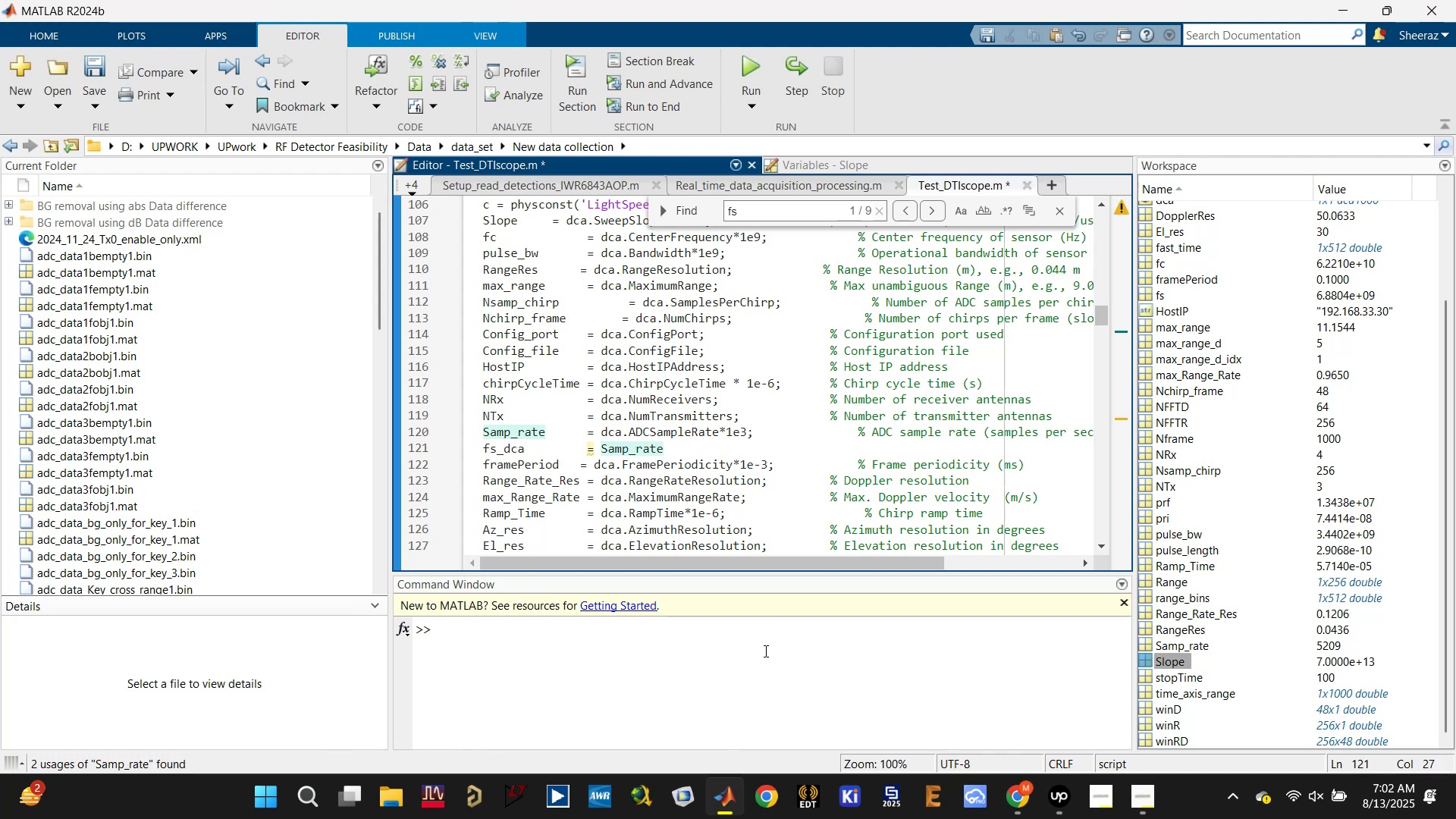 
left_click([1028, 797])
 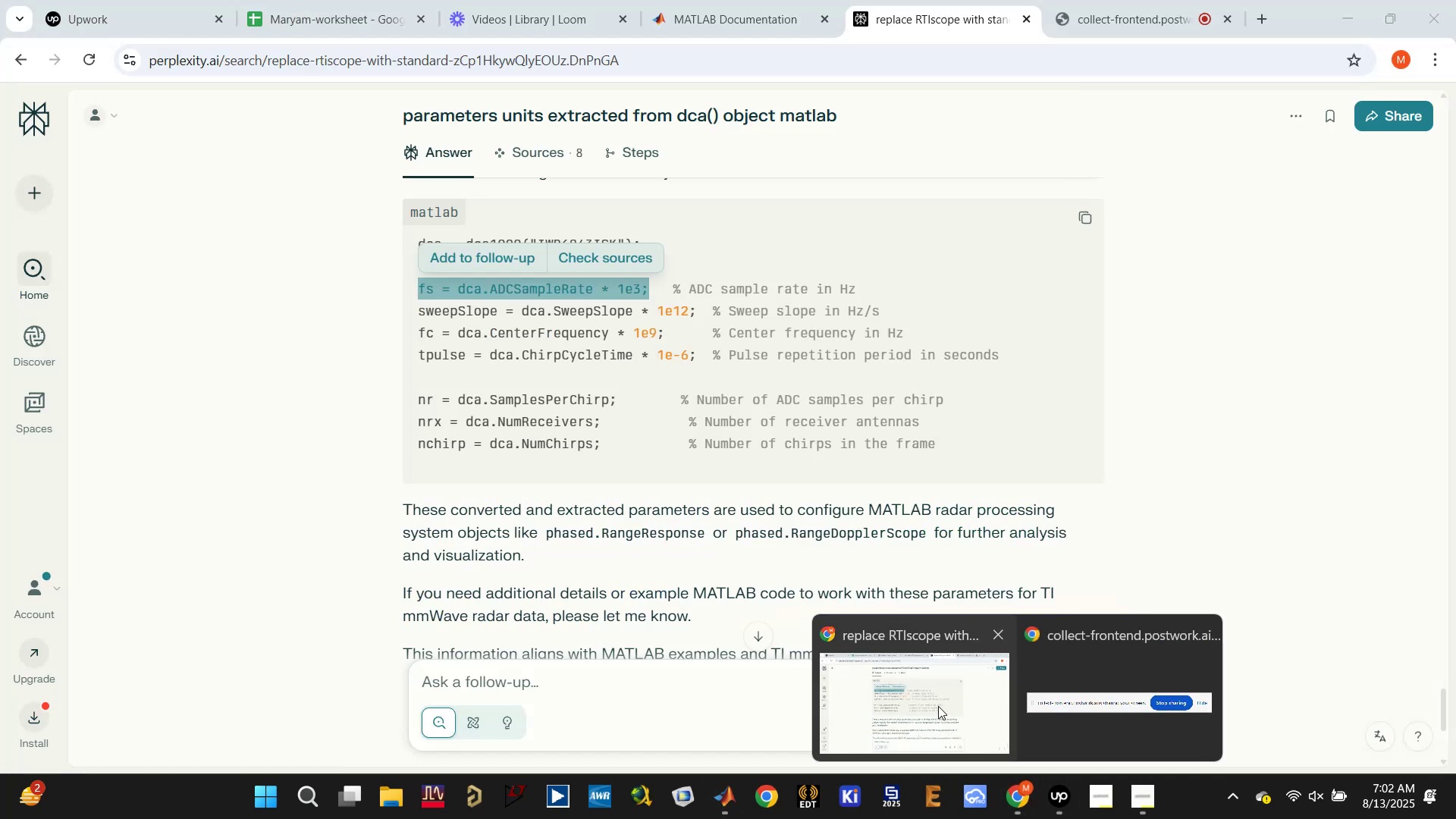 
left_click([938, 706])
 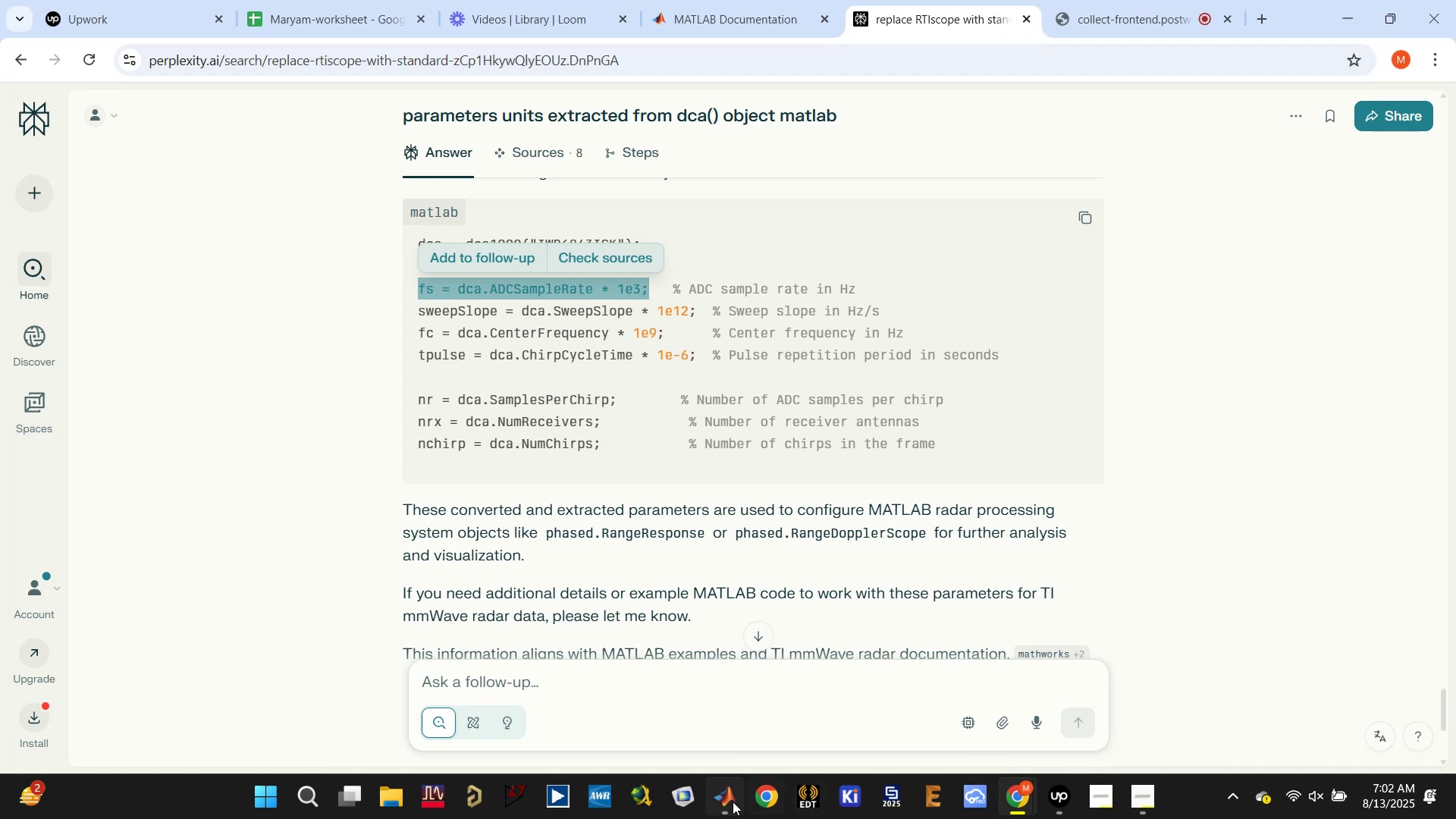 
wait(5.34)
 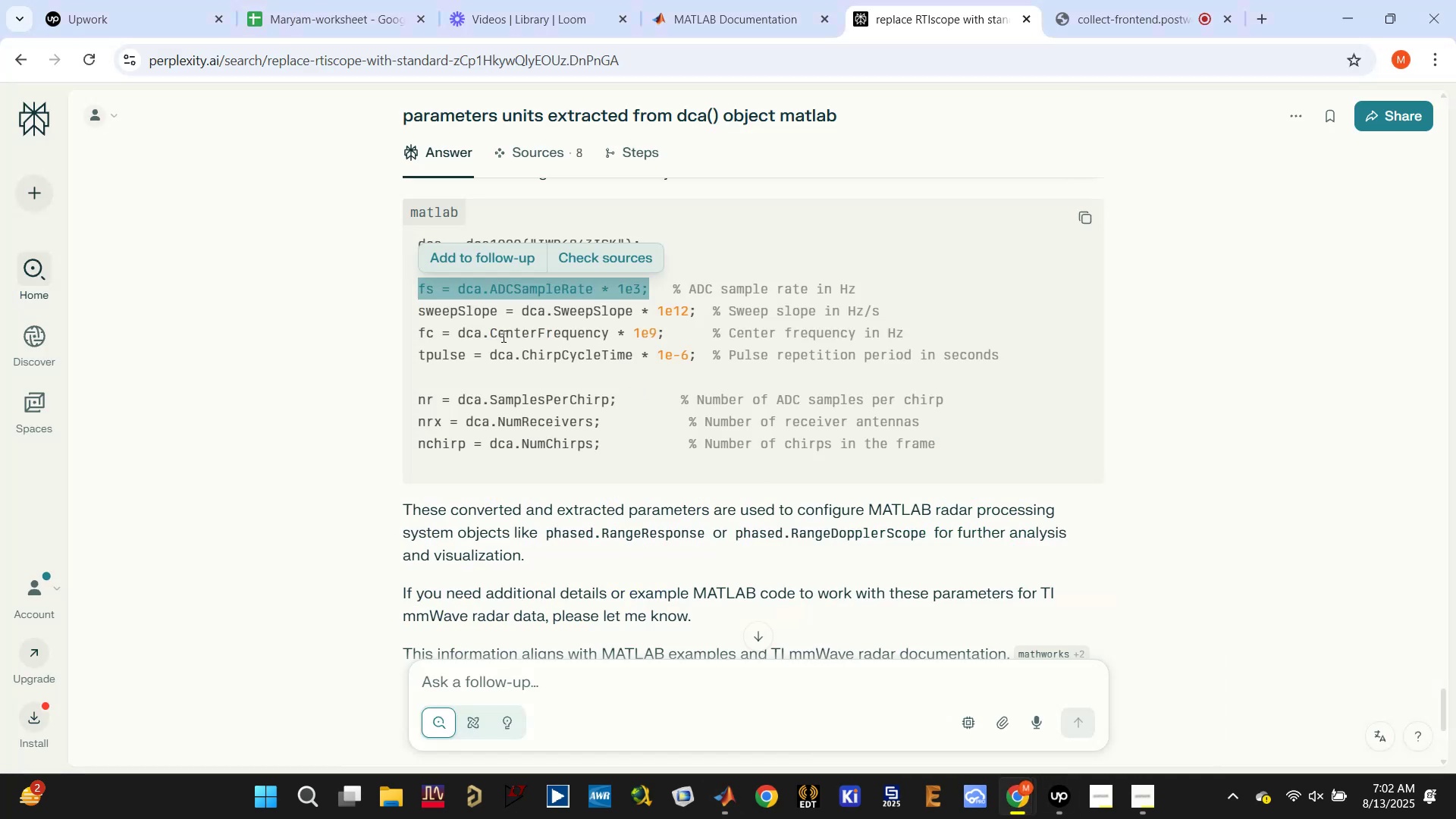 
left_click([713, 692])
 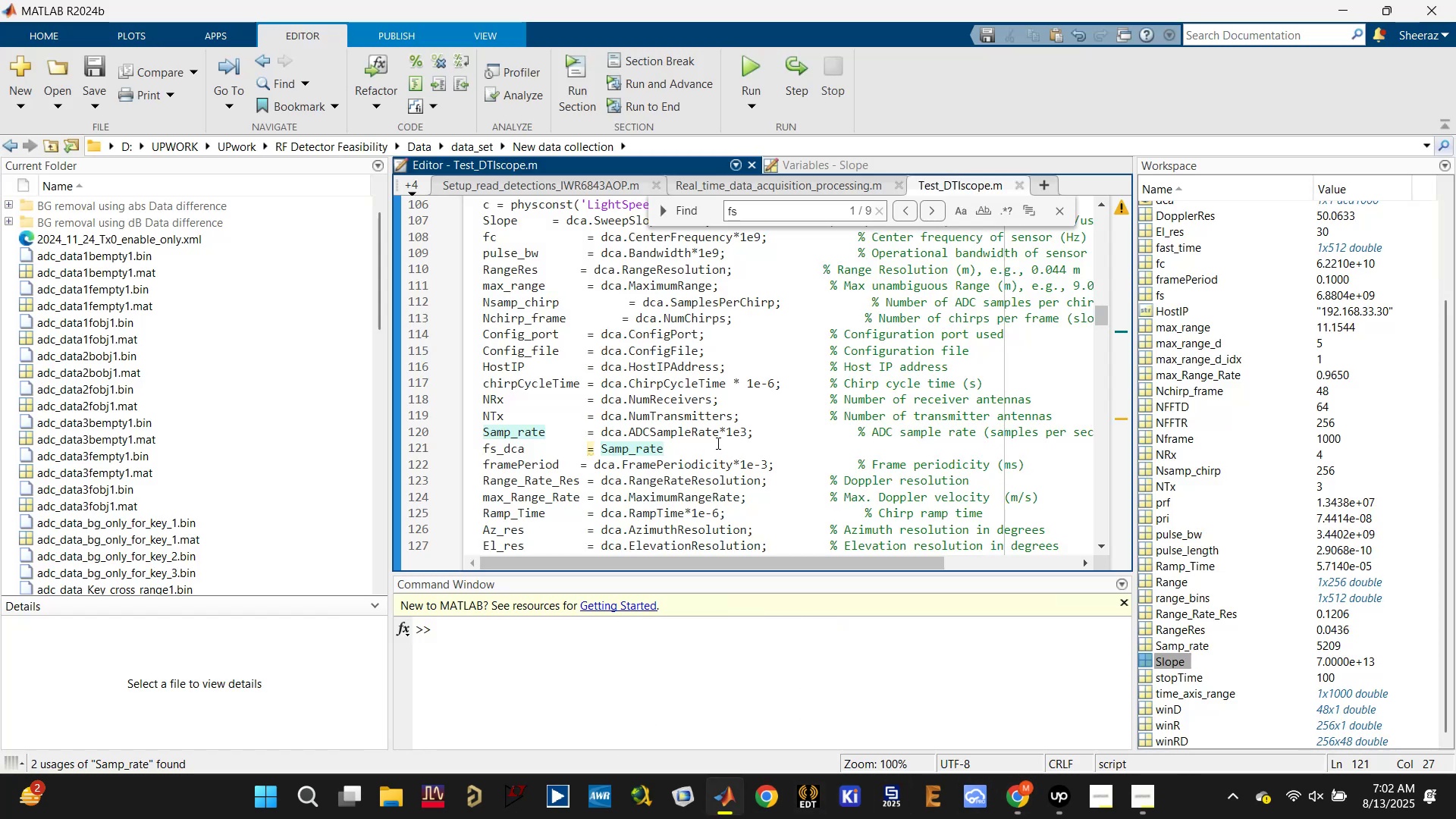 
left_click([701, 455])
 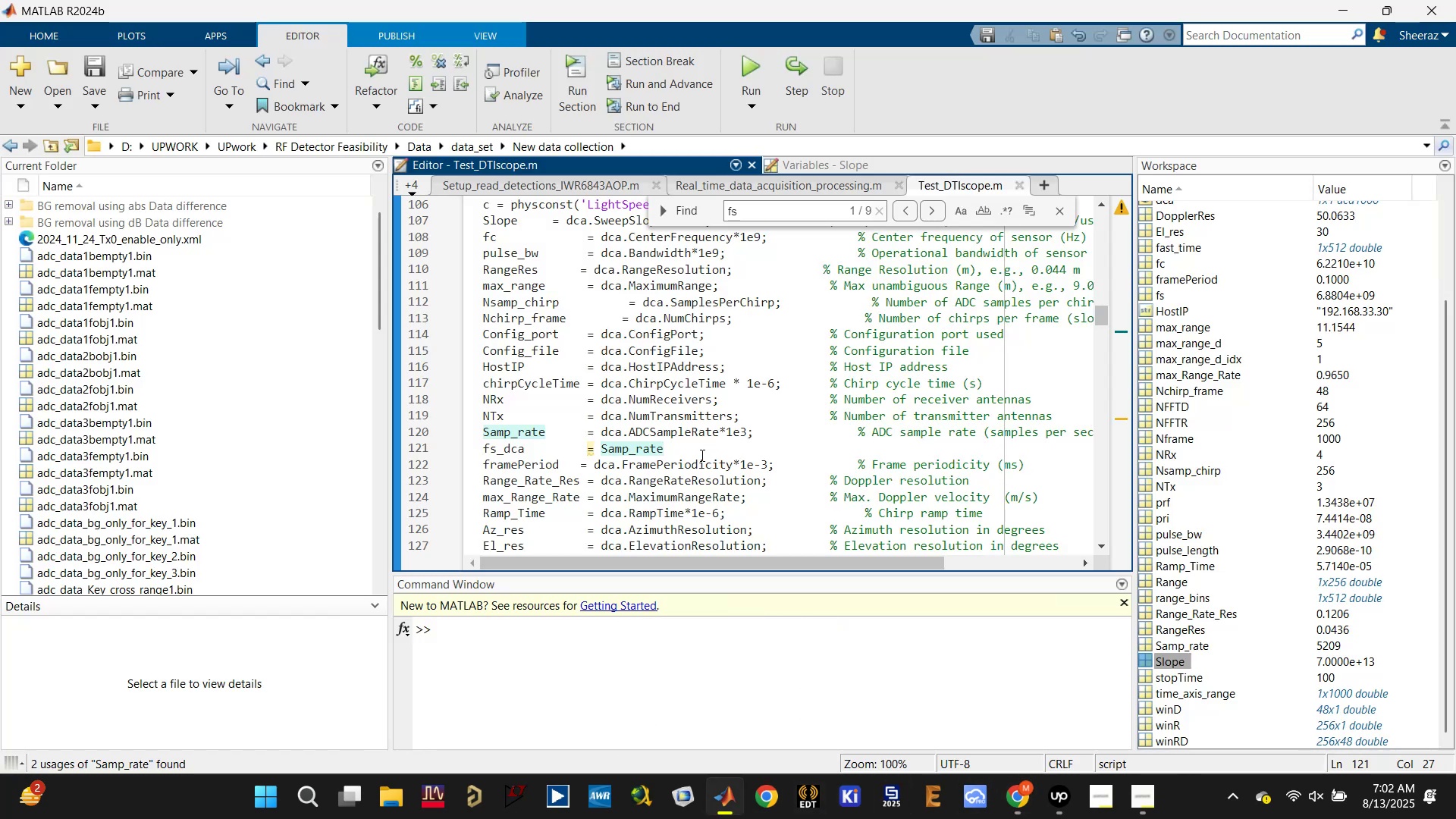 
key(Semicolon)
 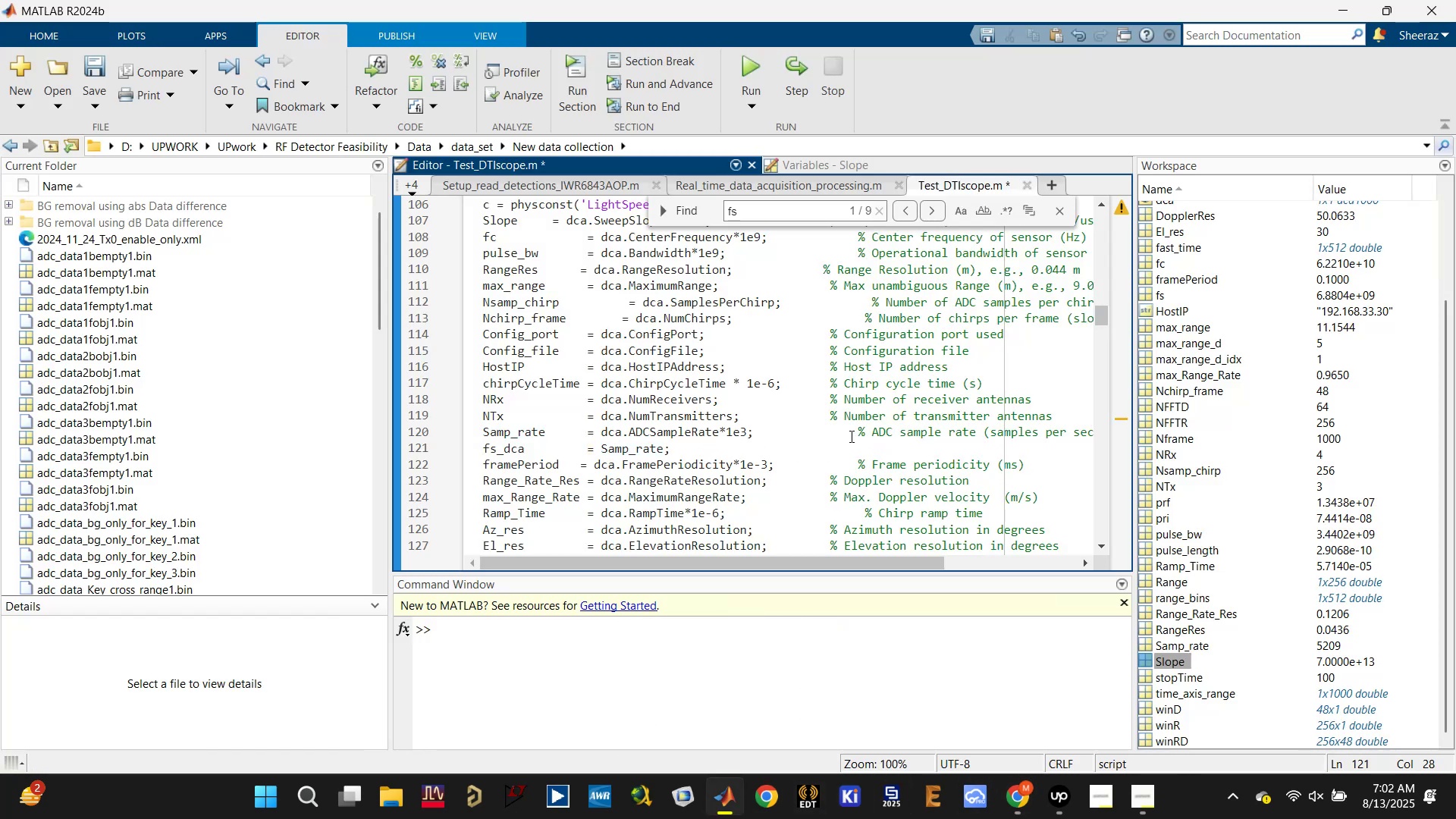 
left_click_drag(start_coordinate=[855, 431], to_coordinate=[828, 431])
 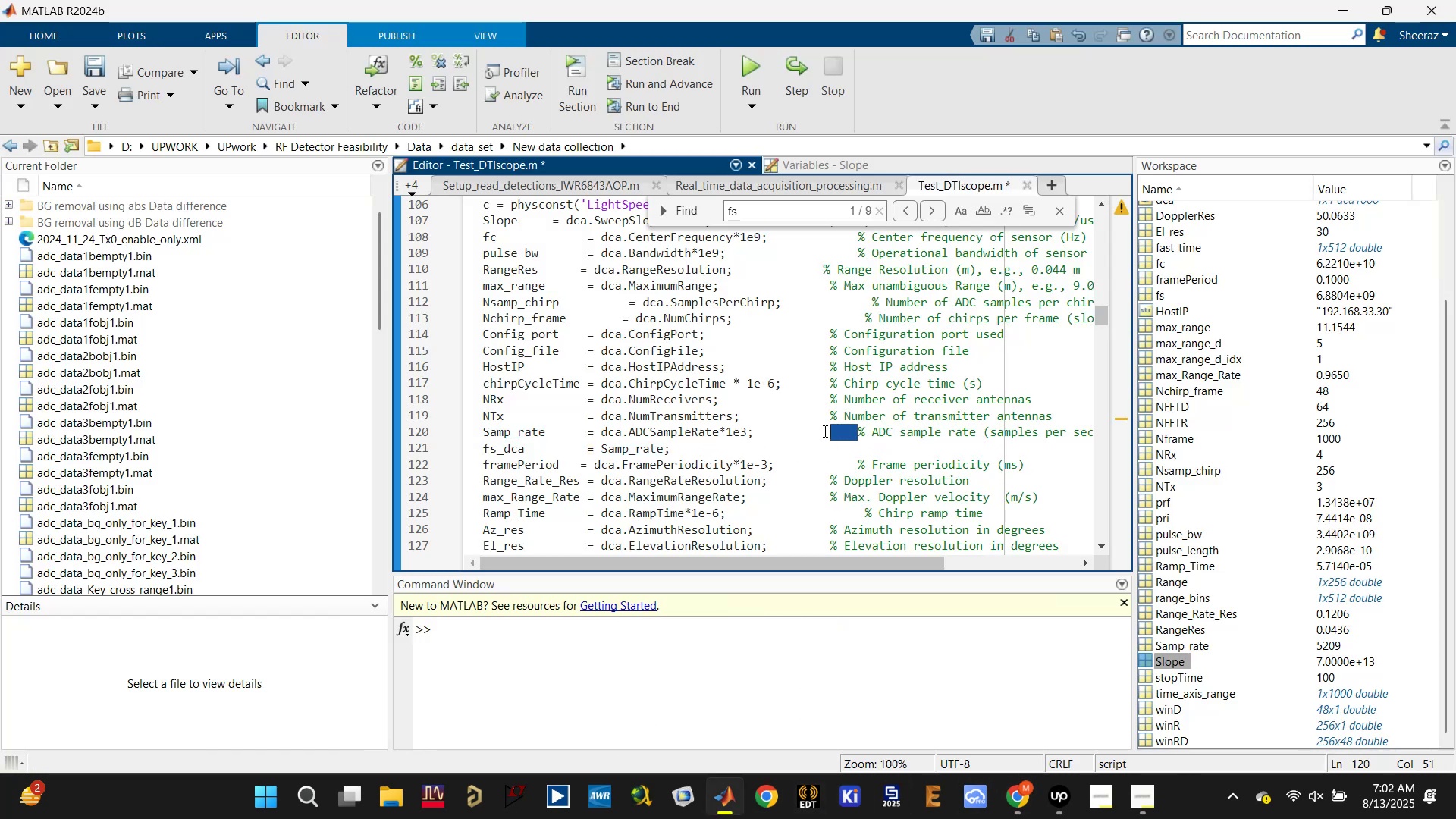 
key(Backspace)
 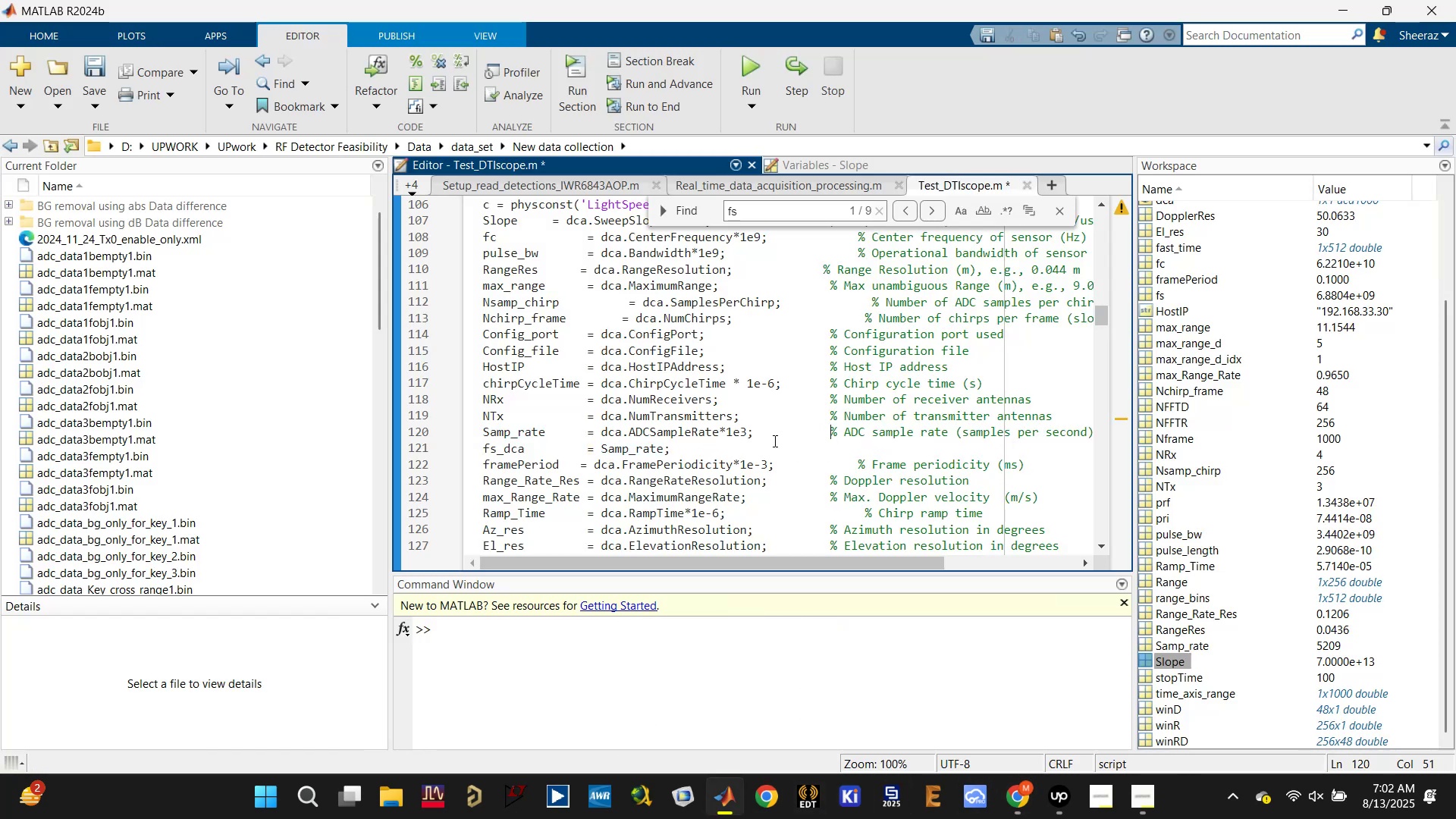 
left_click([769, 453])
 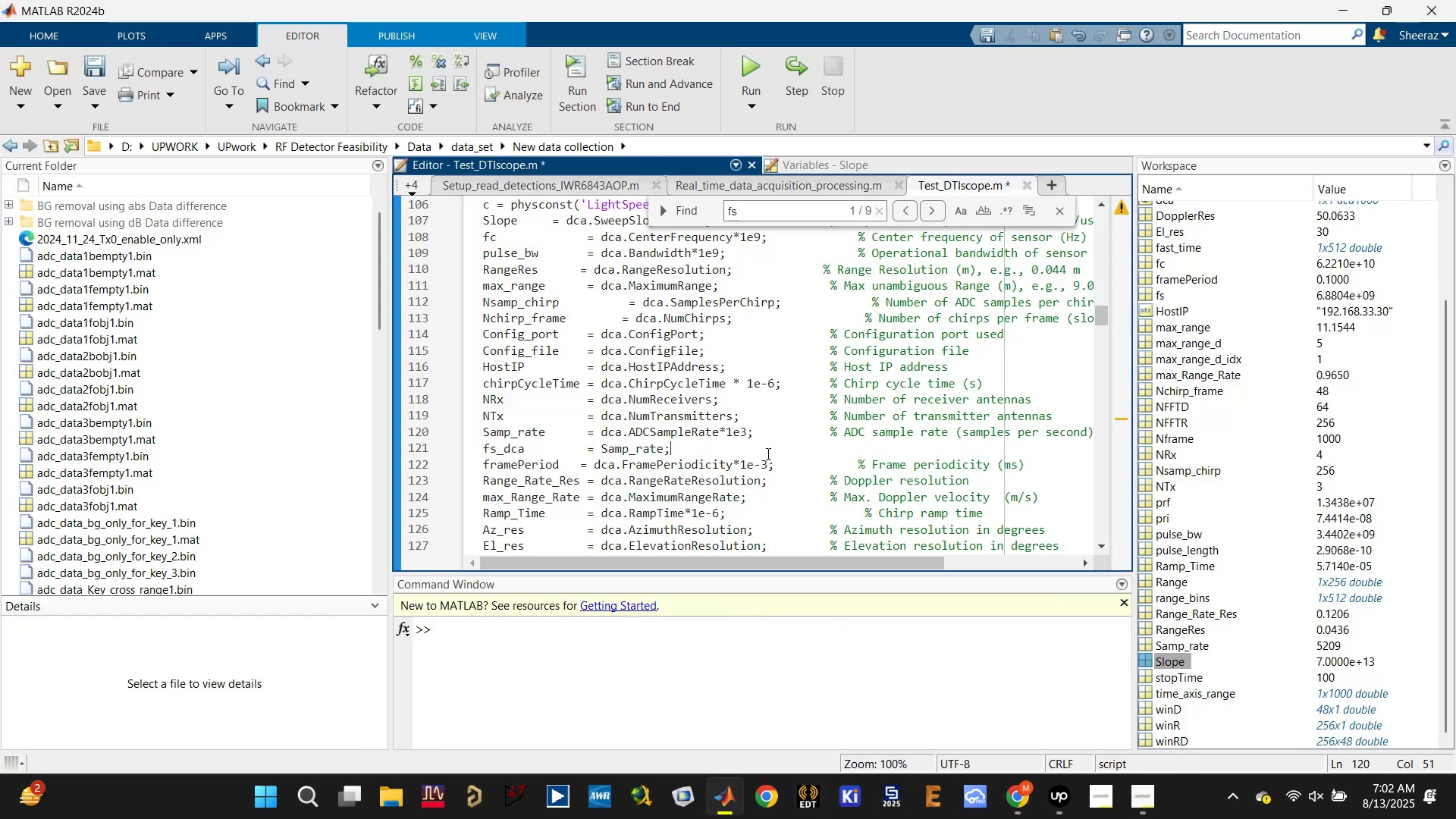 
key(Control+S)
 